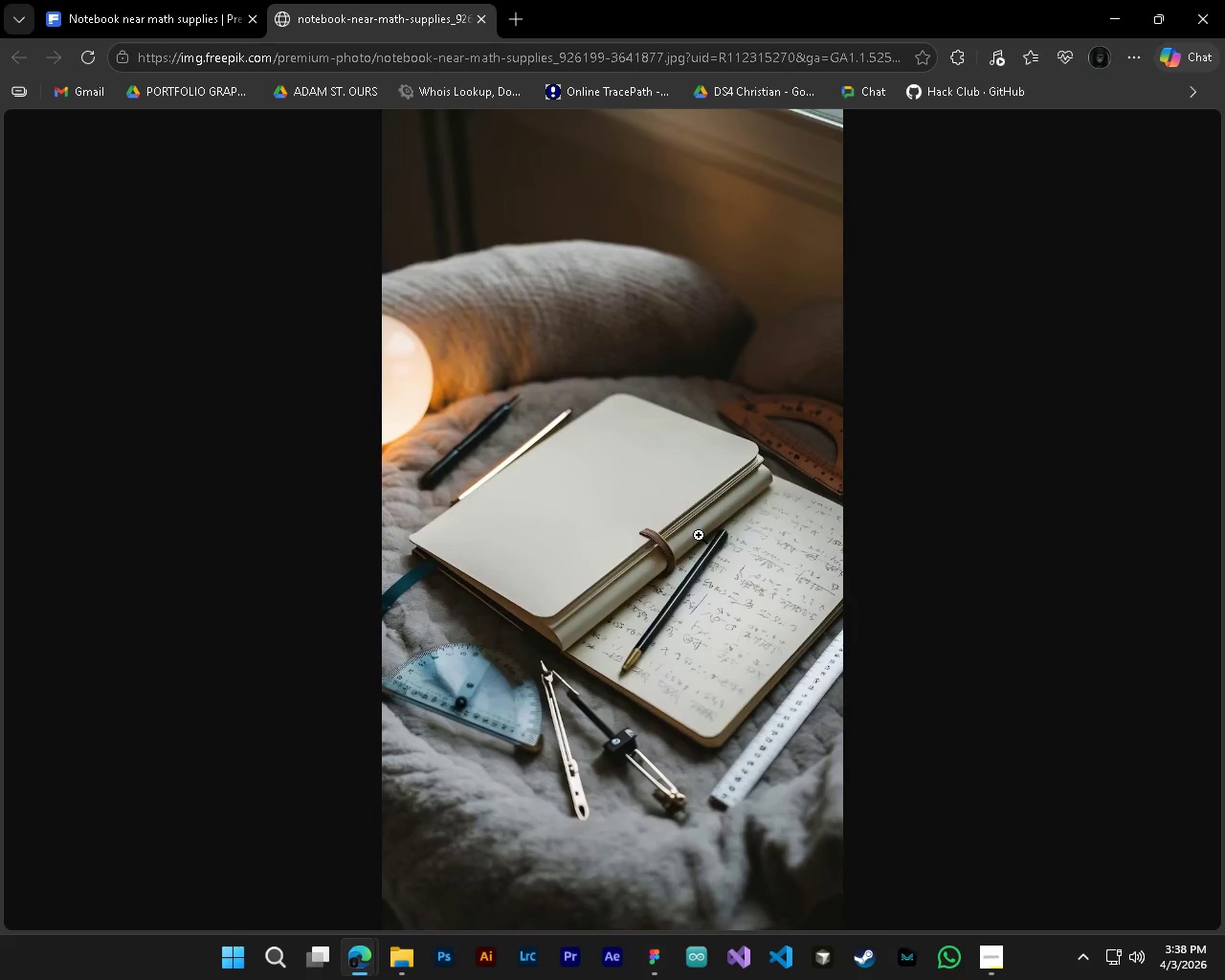 
right_click([608, 390])
 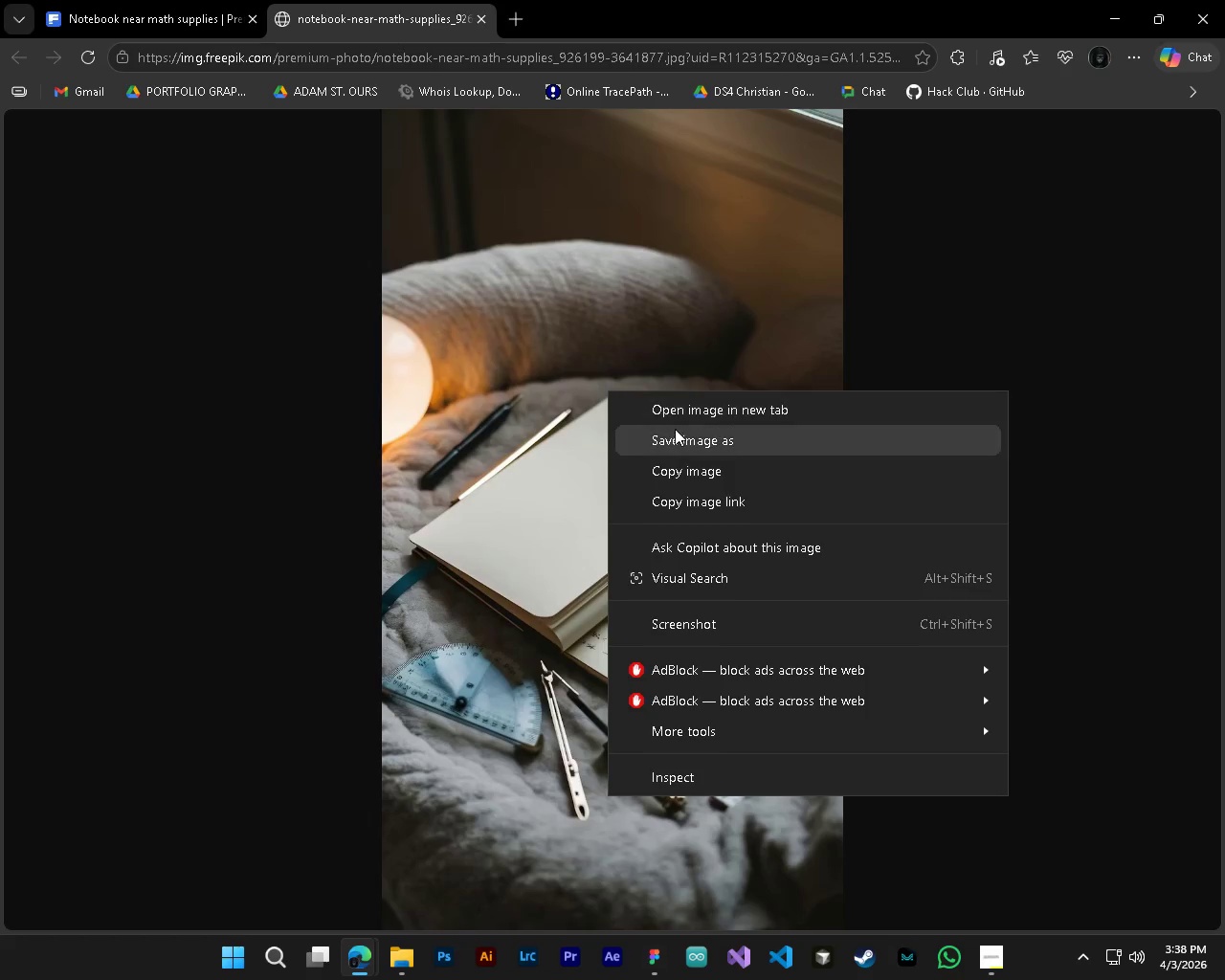 
left_click([679, 434])
 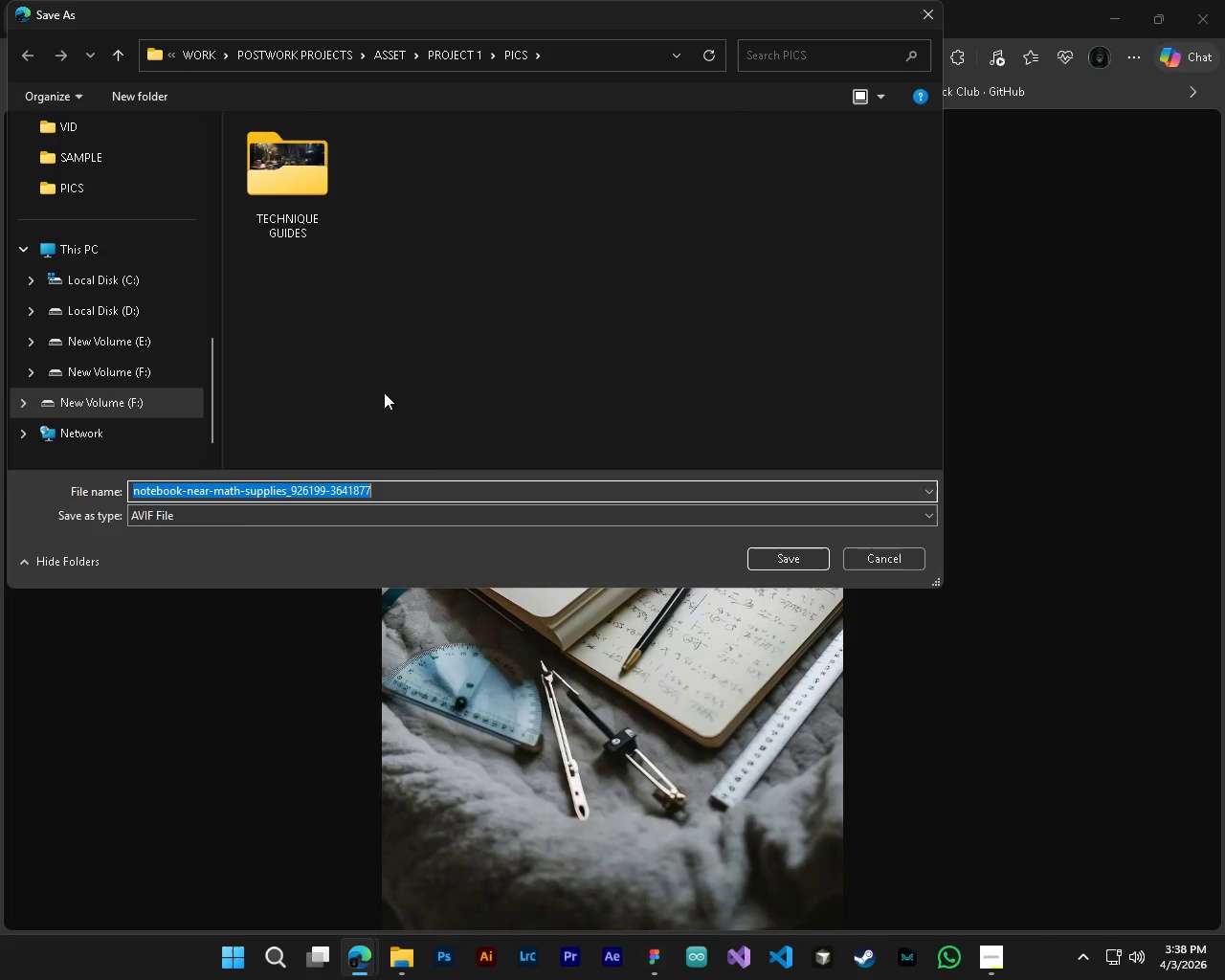 
wait(6.78)
 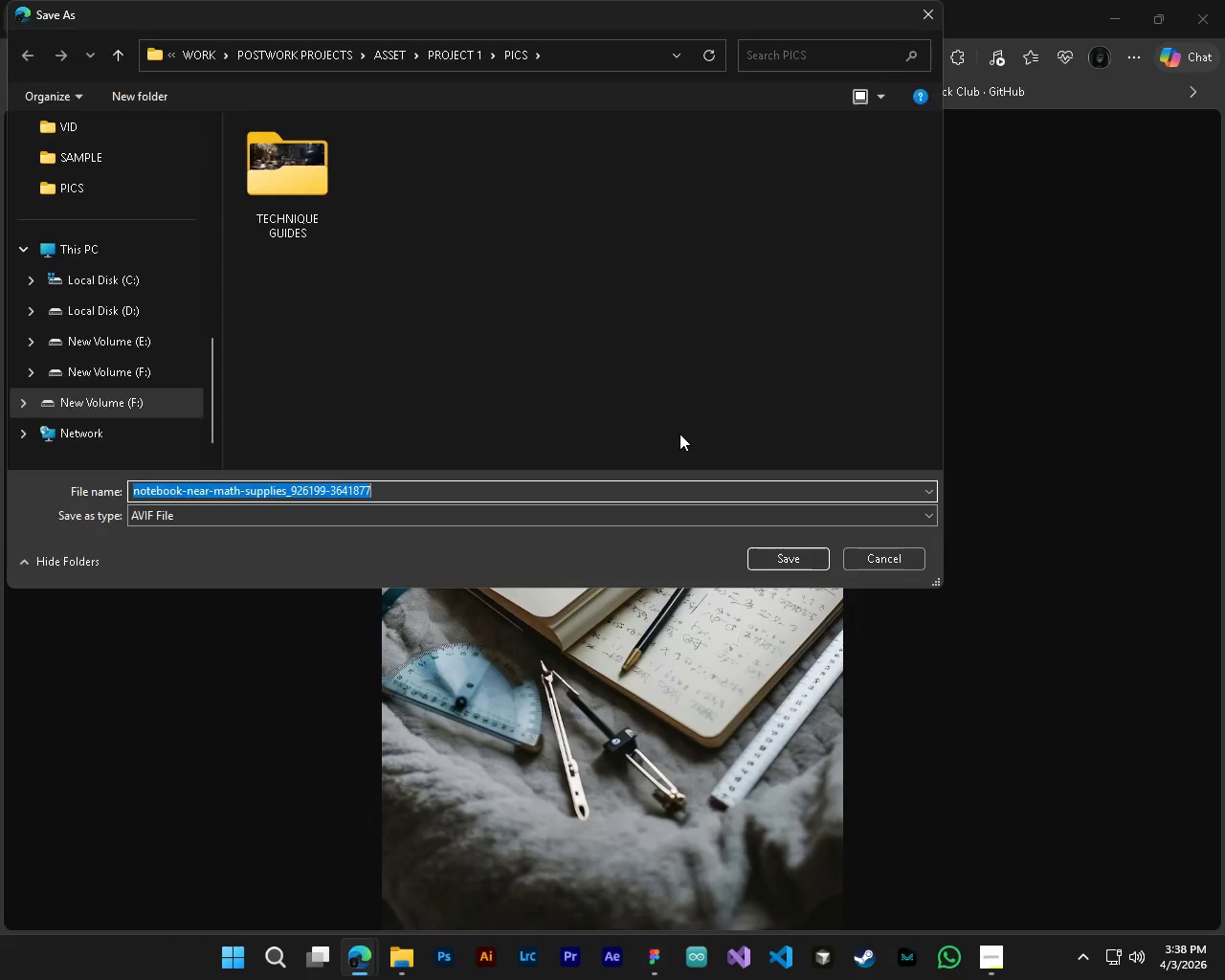 
type(CARD )
 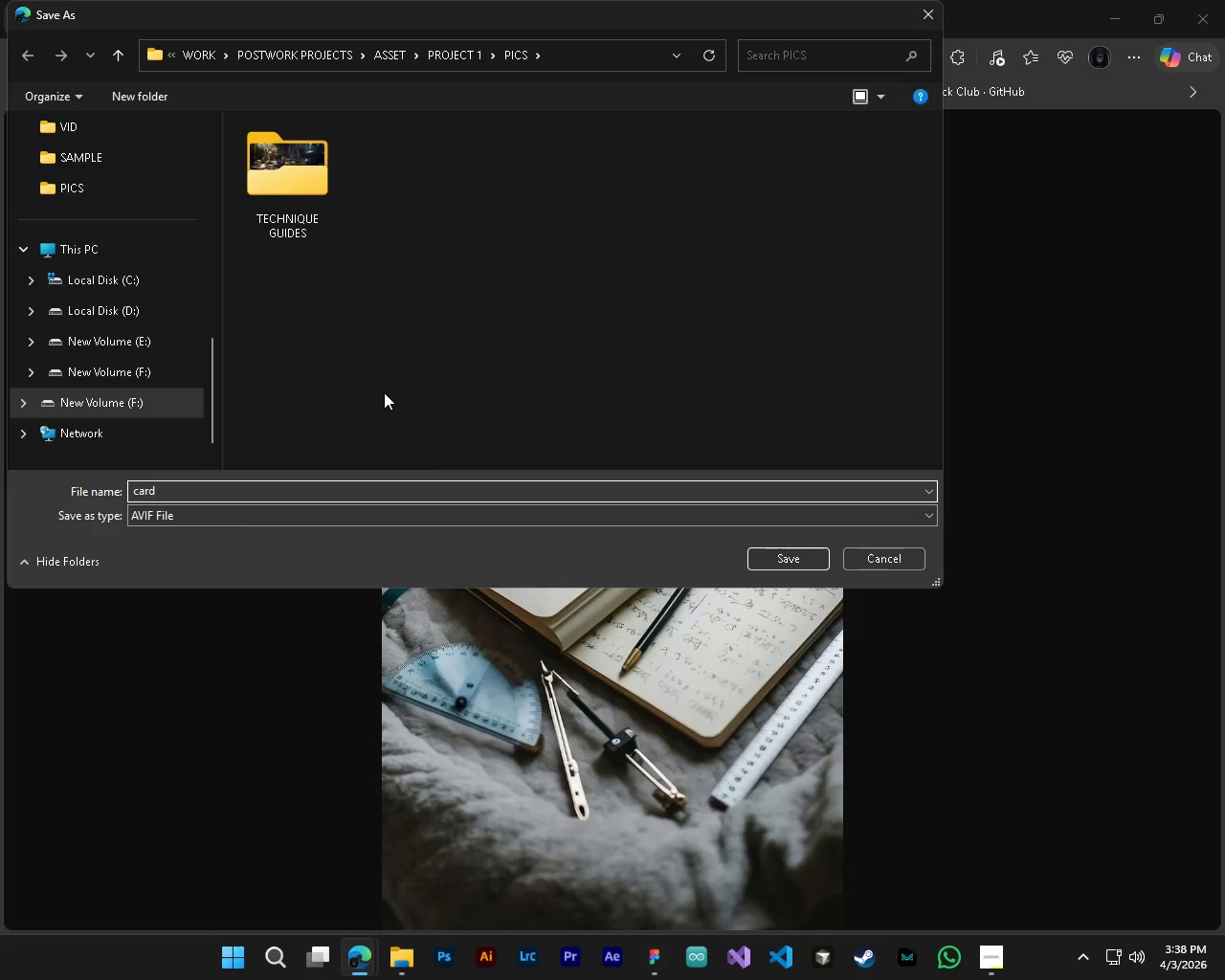 
key(Control+ControlLeft)
 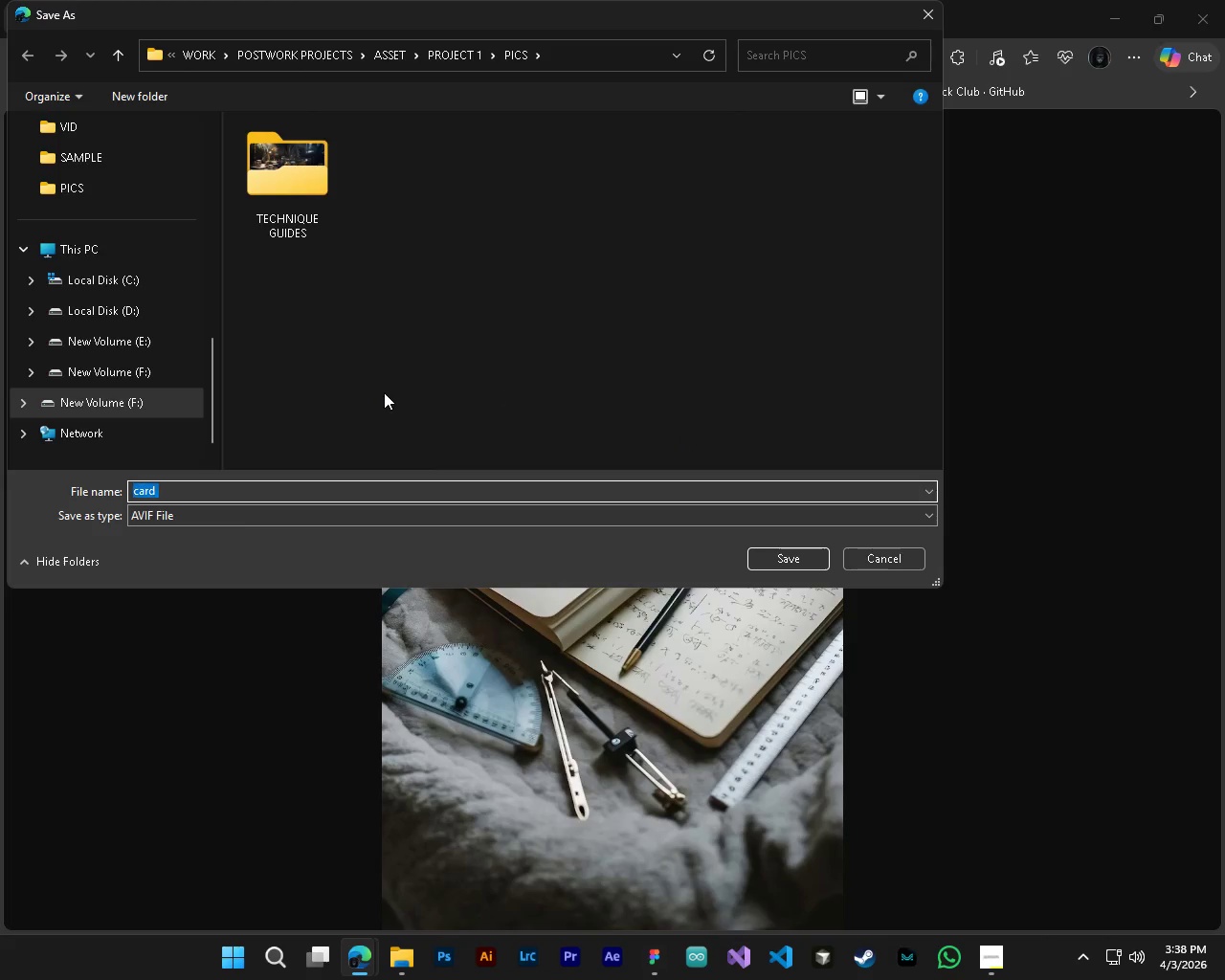 
key(Control+A)
 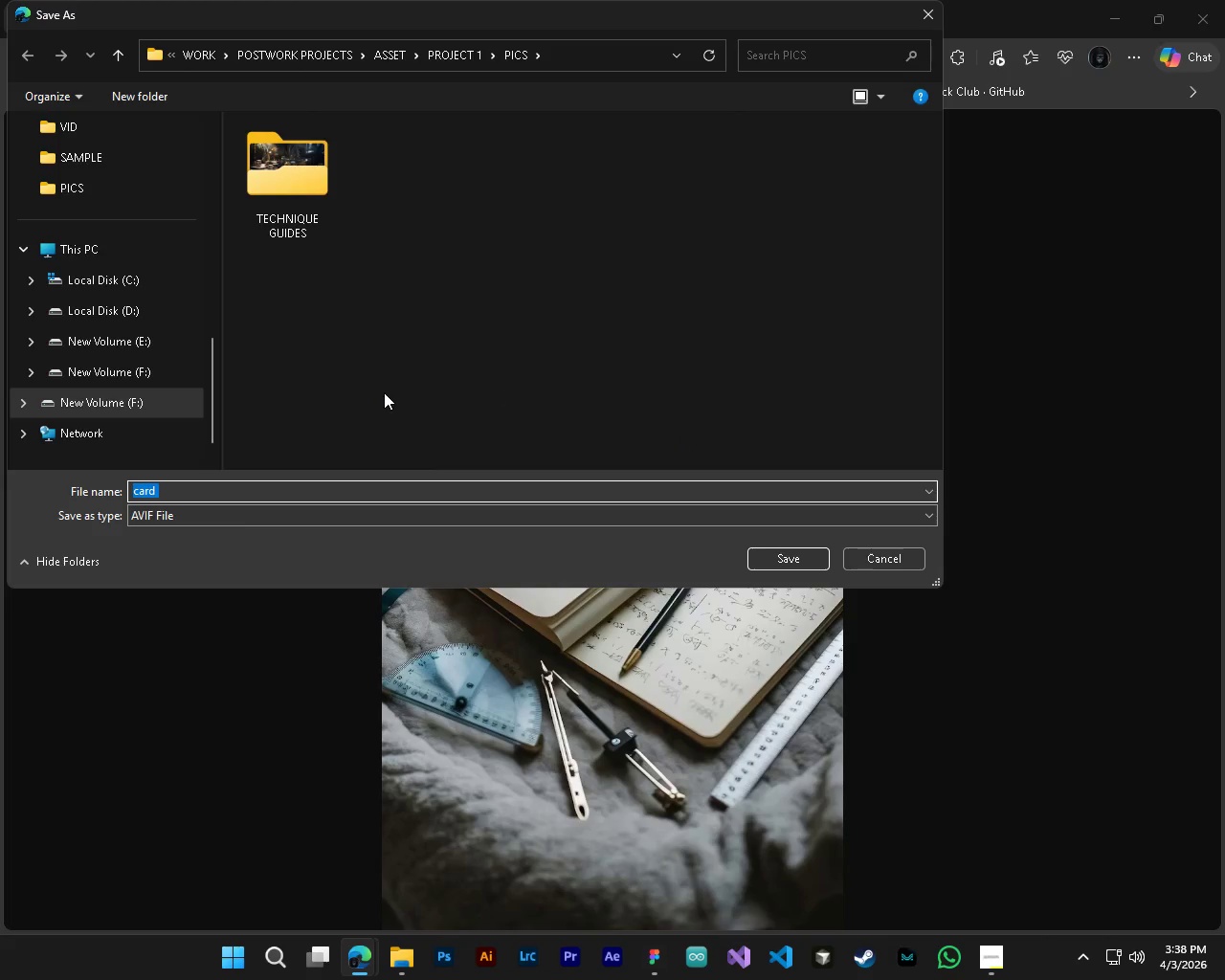 
type(card 3 - journaling)
 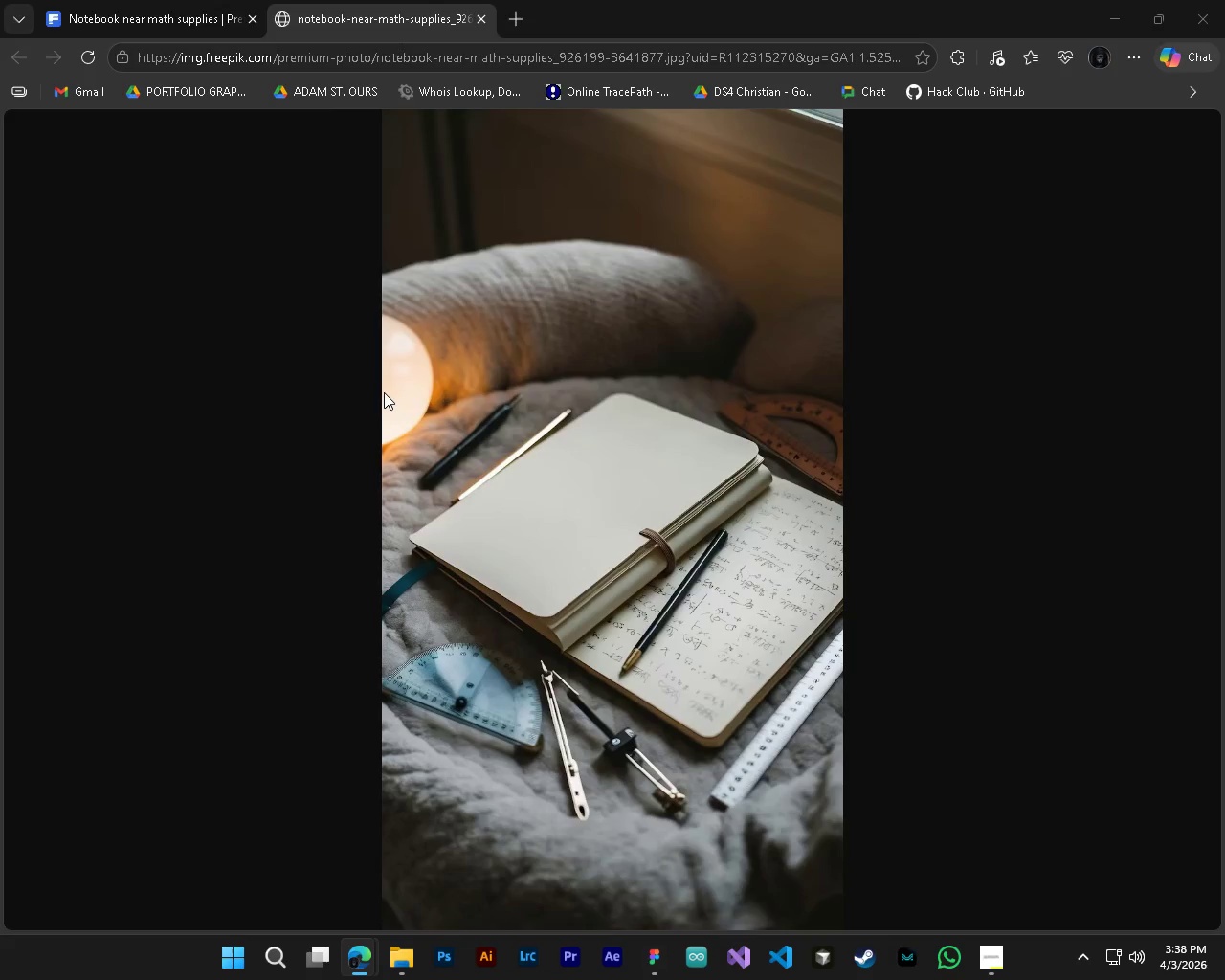 
key(Enter)
 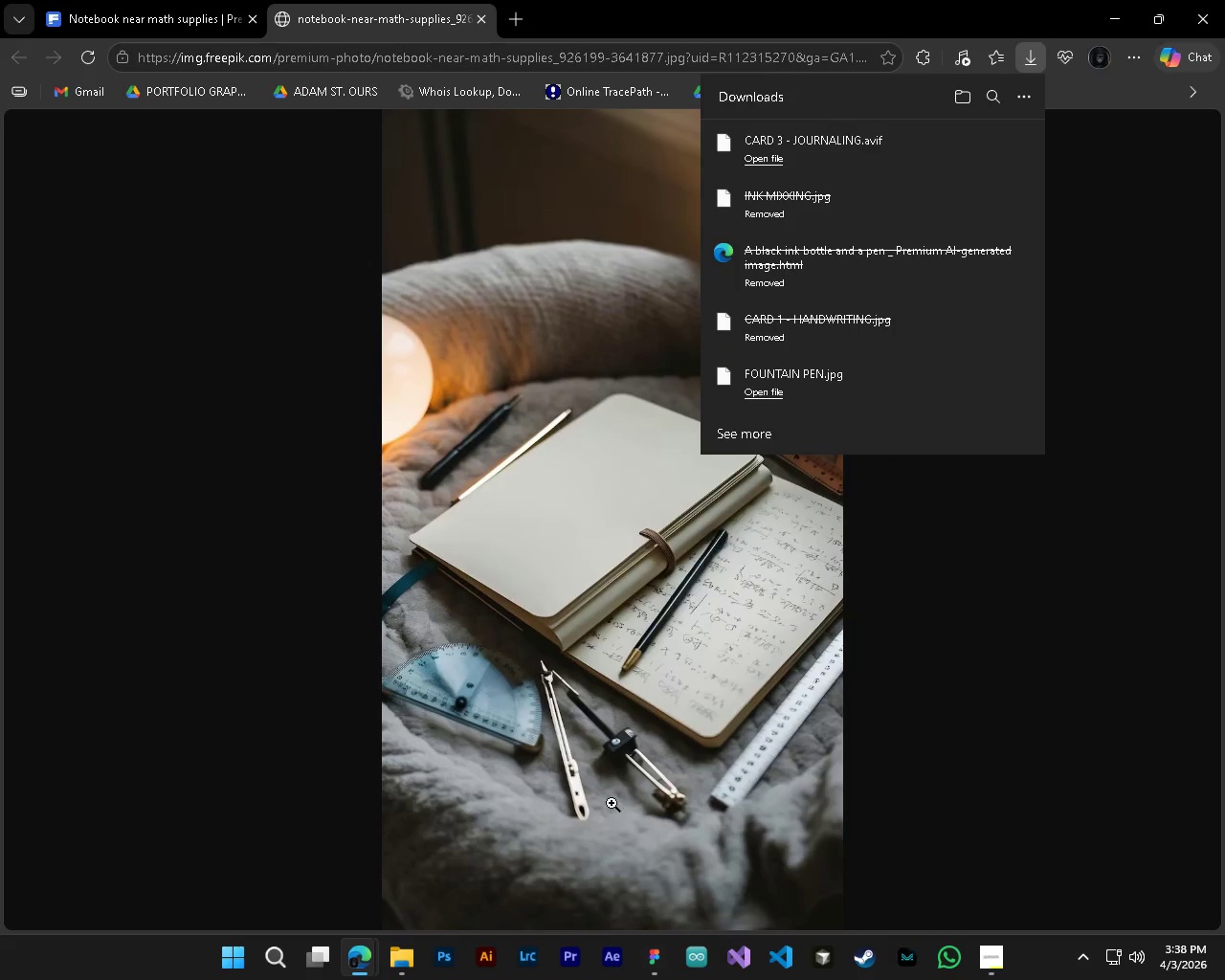 
left_click([647, 967])
 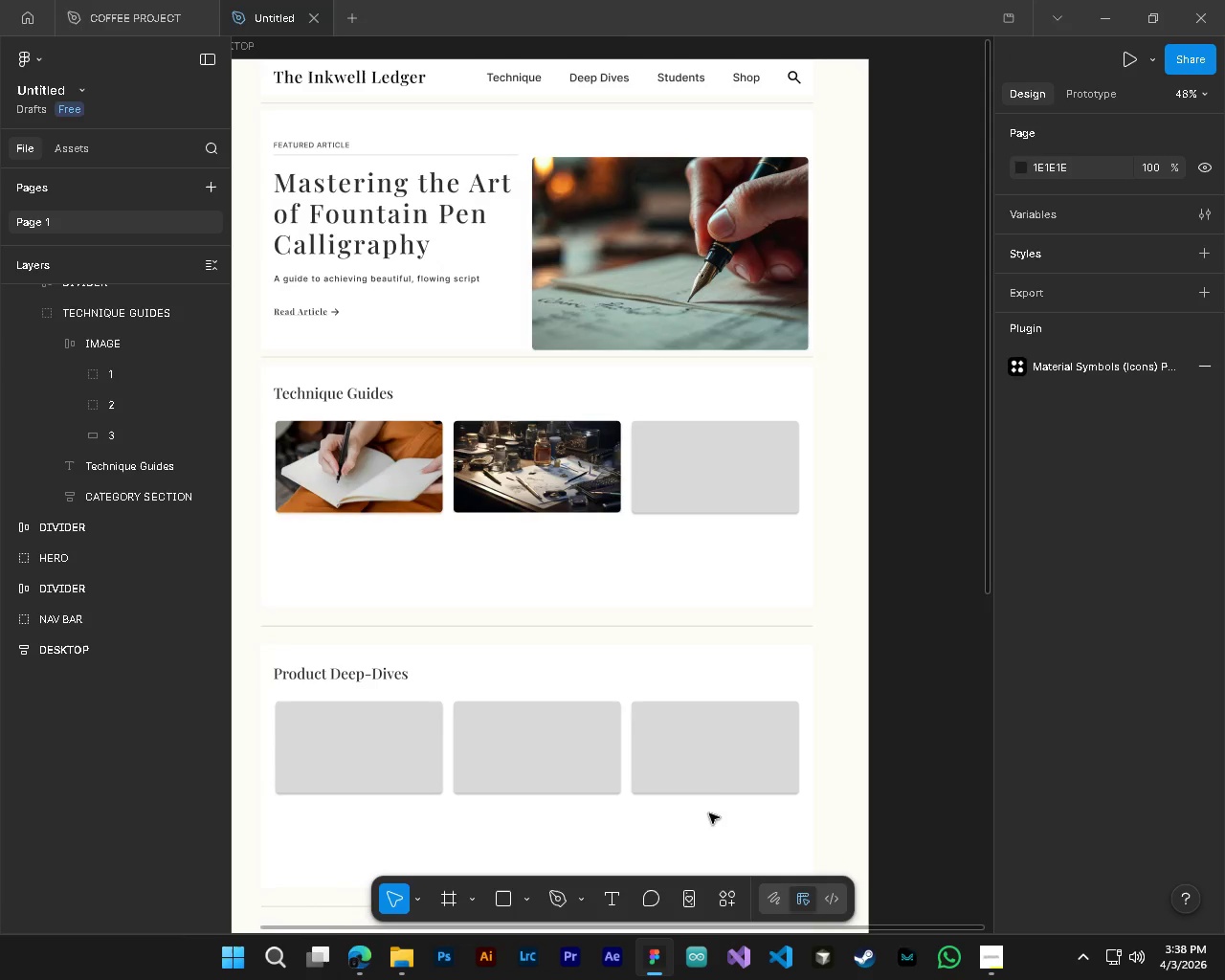 
hold_key(key=ShiftLeft, duration=0.44)
 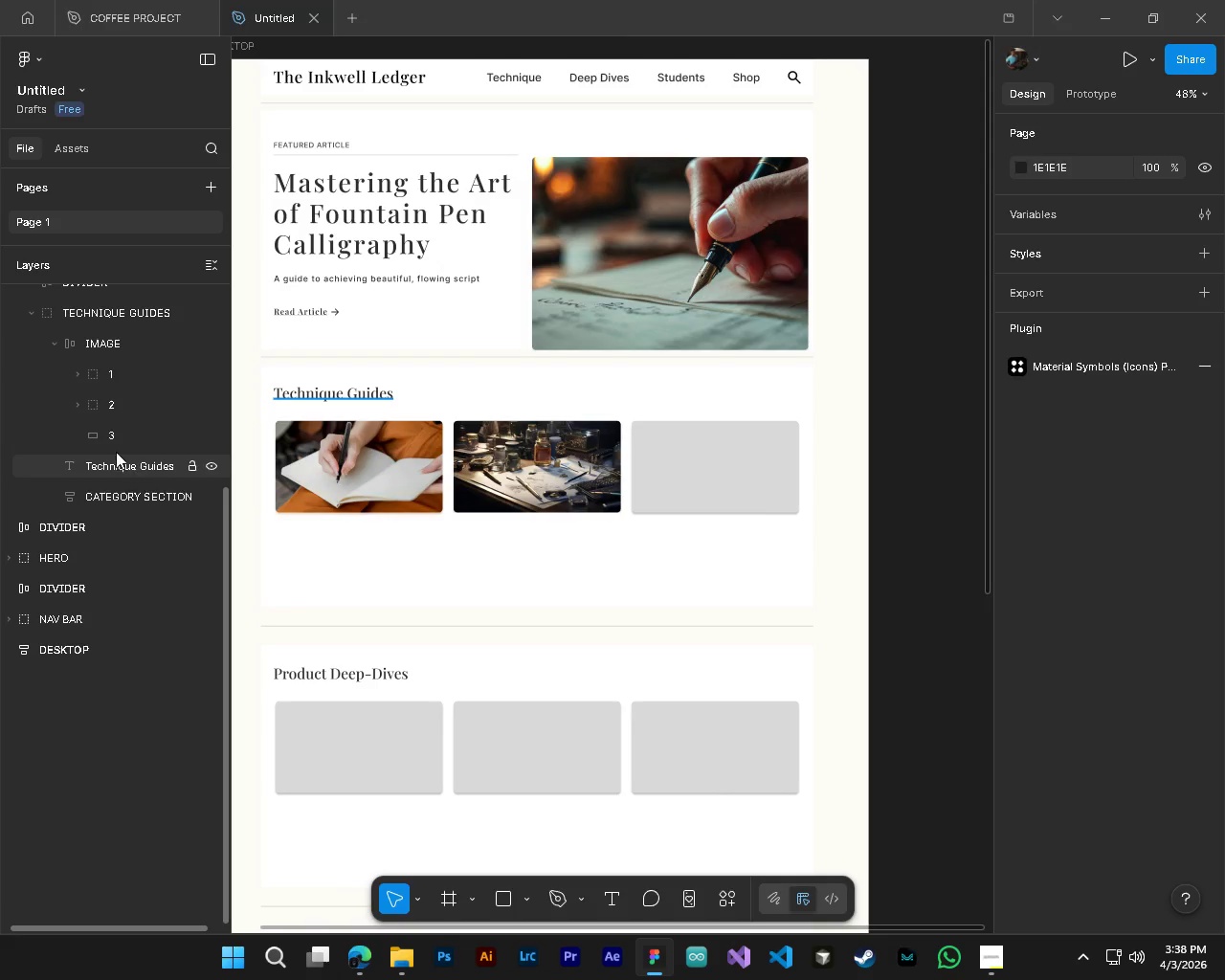 
left_click([109, 440])
 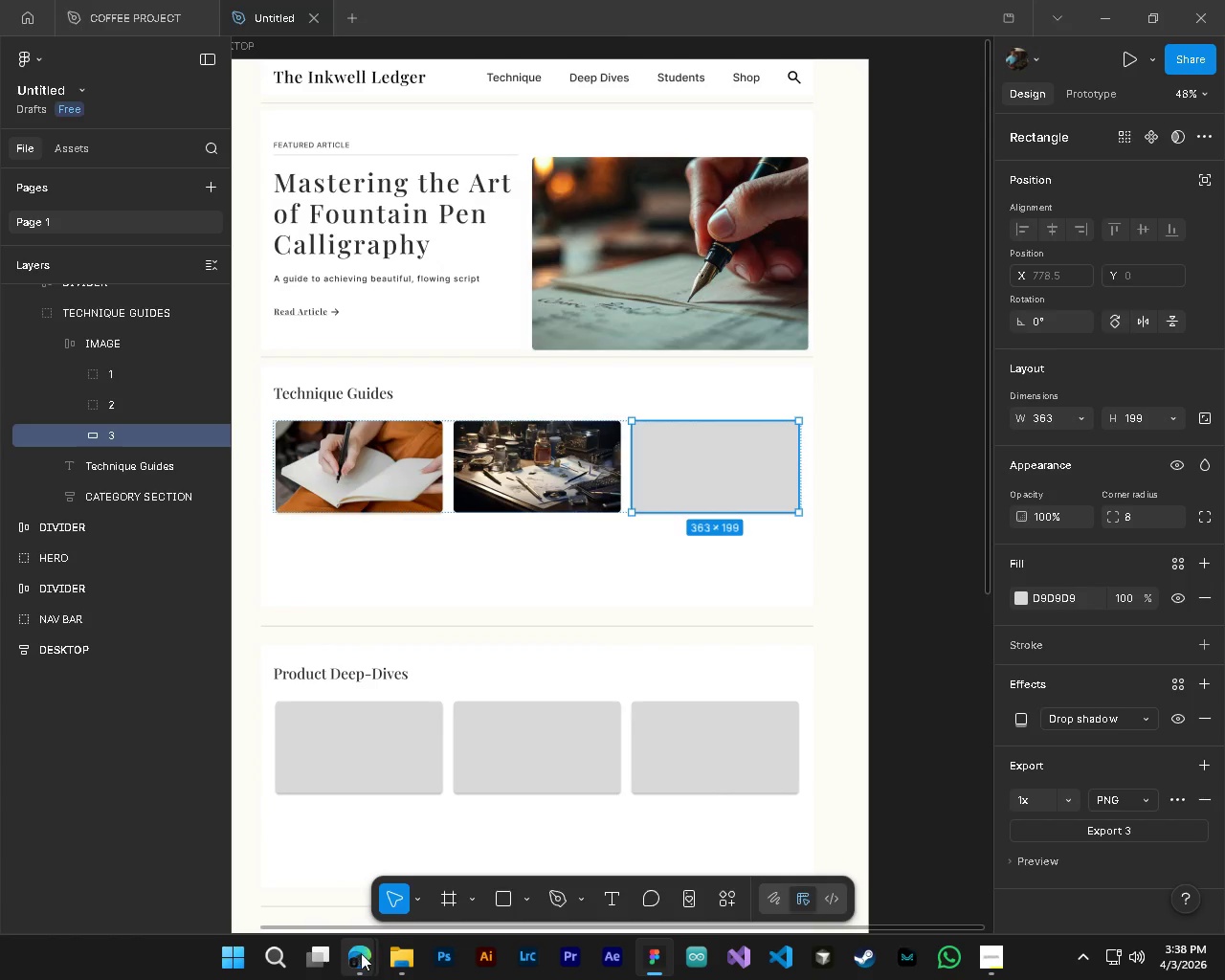 
left_click([394, 960])
 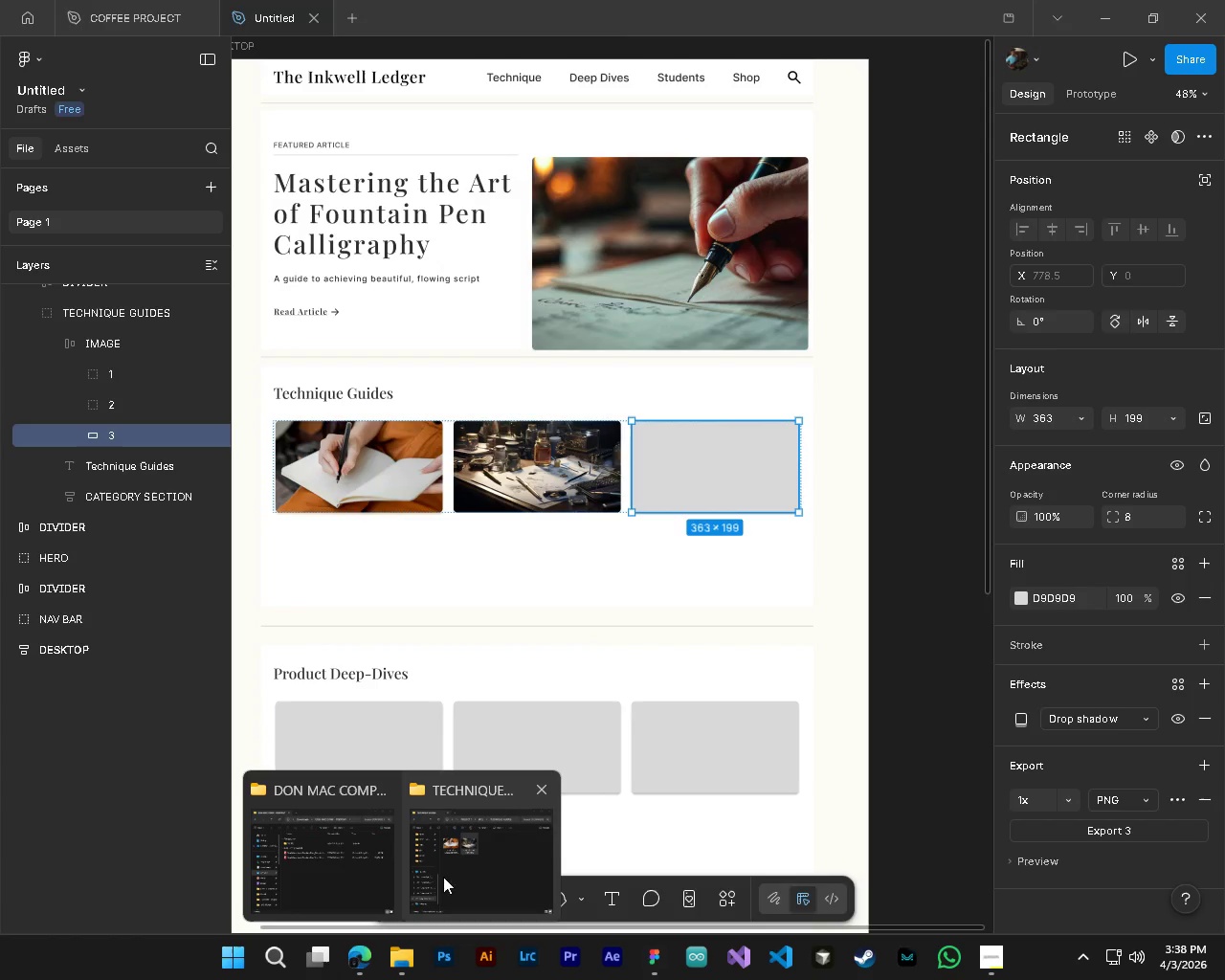 
left_click([456, 867])
 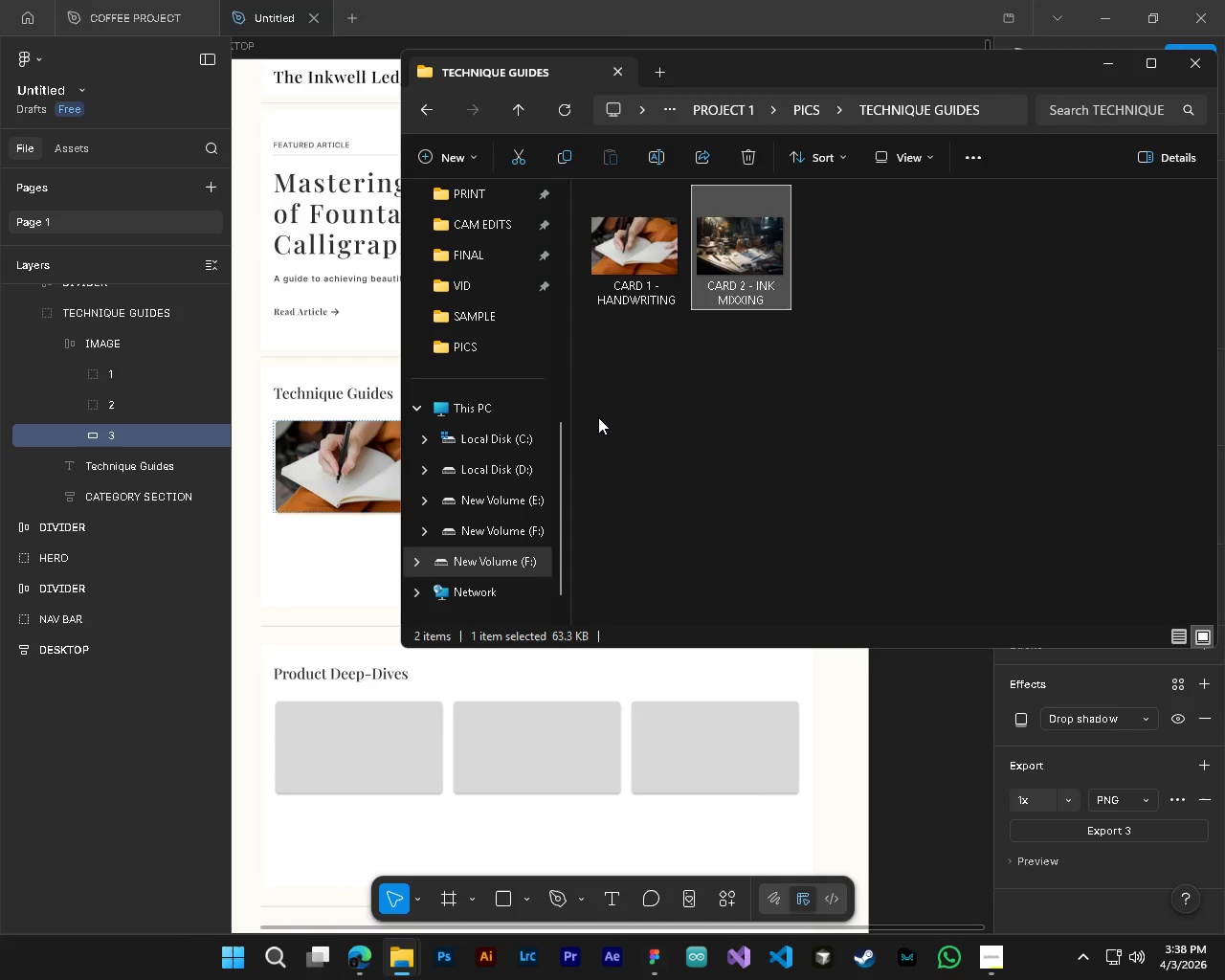 
left_click([512, 114])
 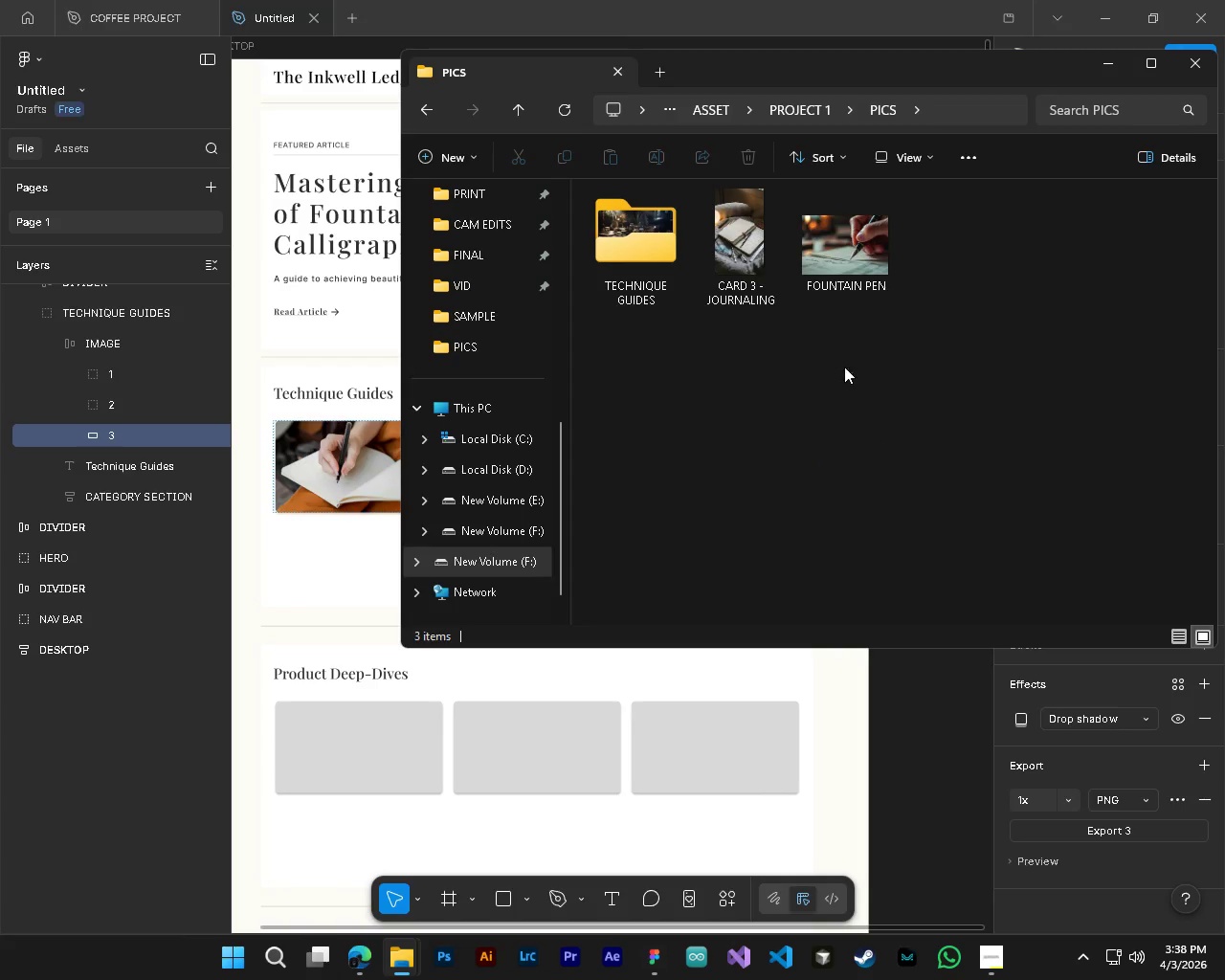 
left_click_drag(start_coordinate=[738, 284], to_coordinate=[652, 264])
 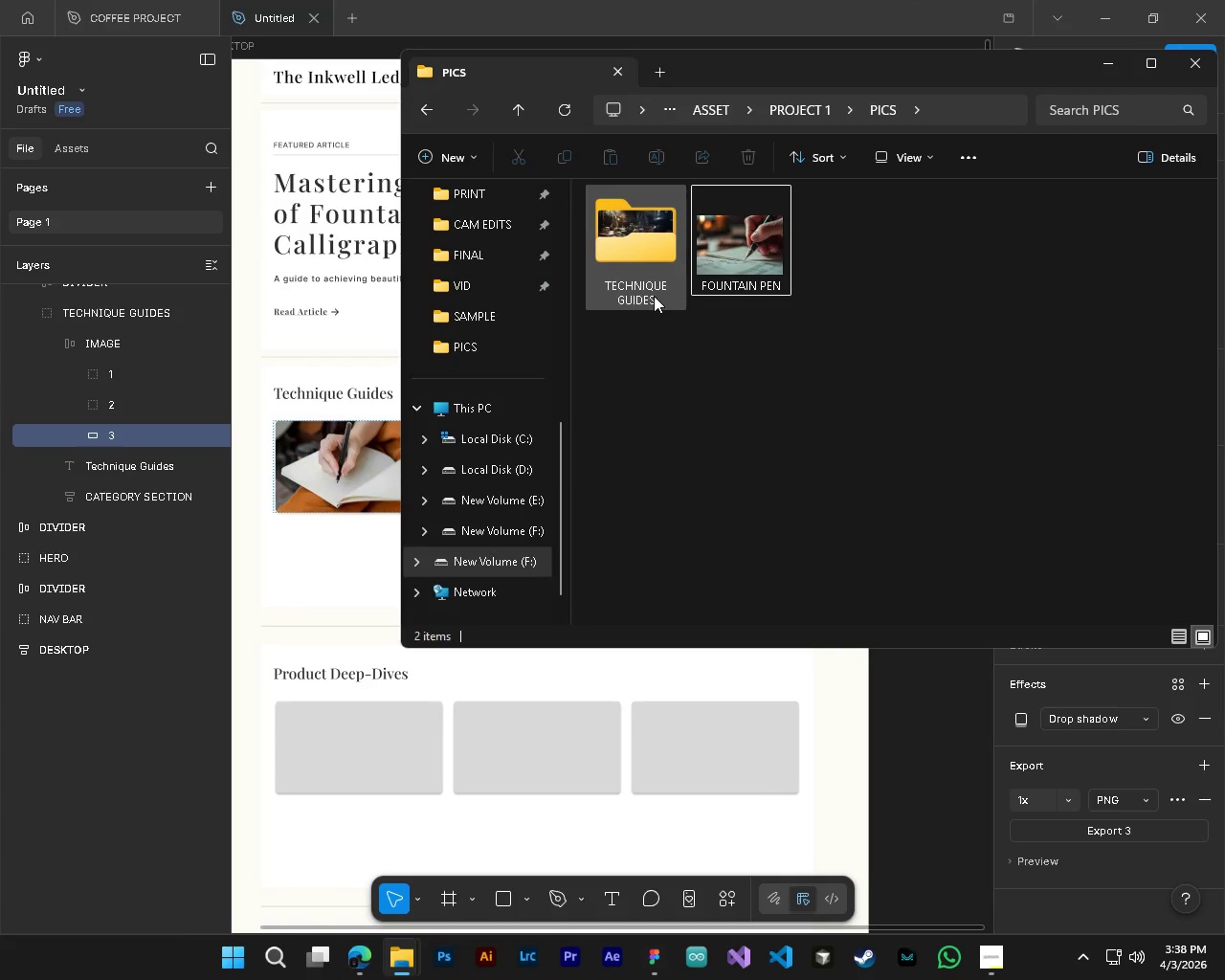 
double_click([654, 296])
 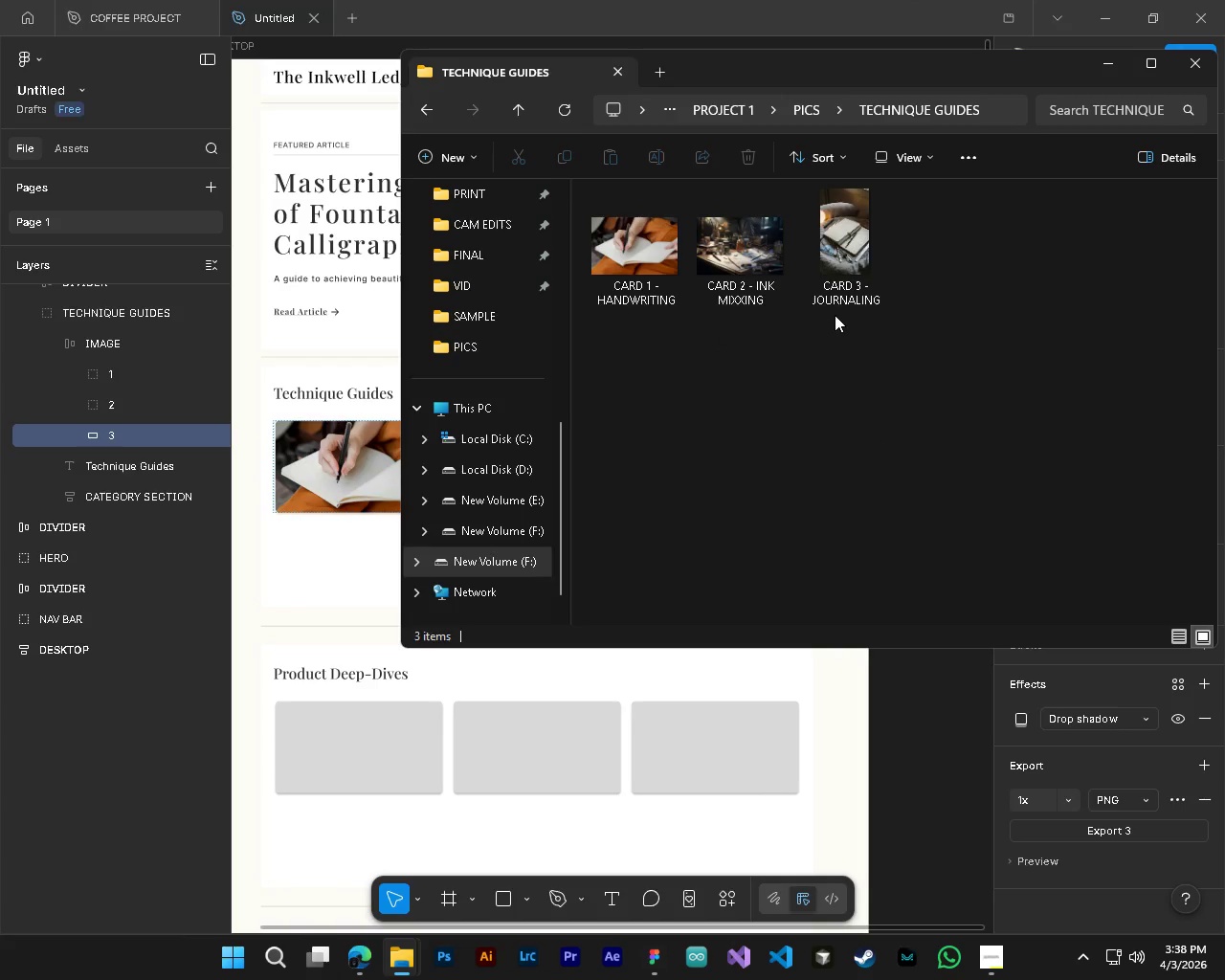 
left_click([837, 303])
 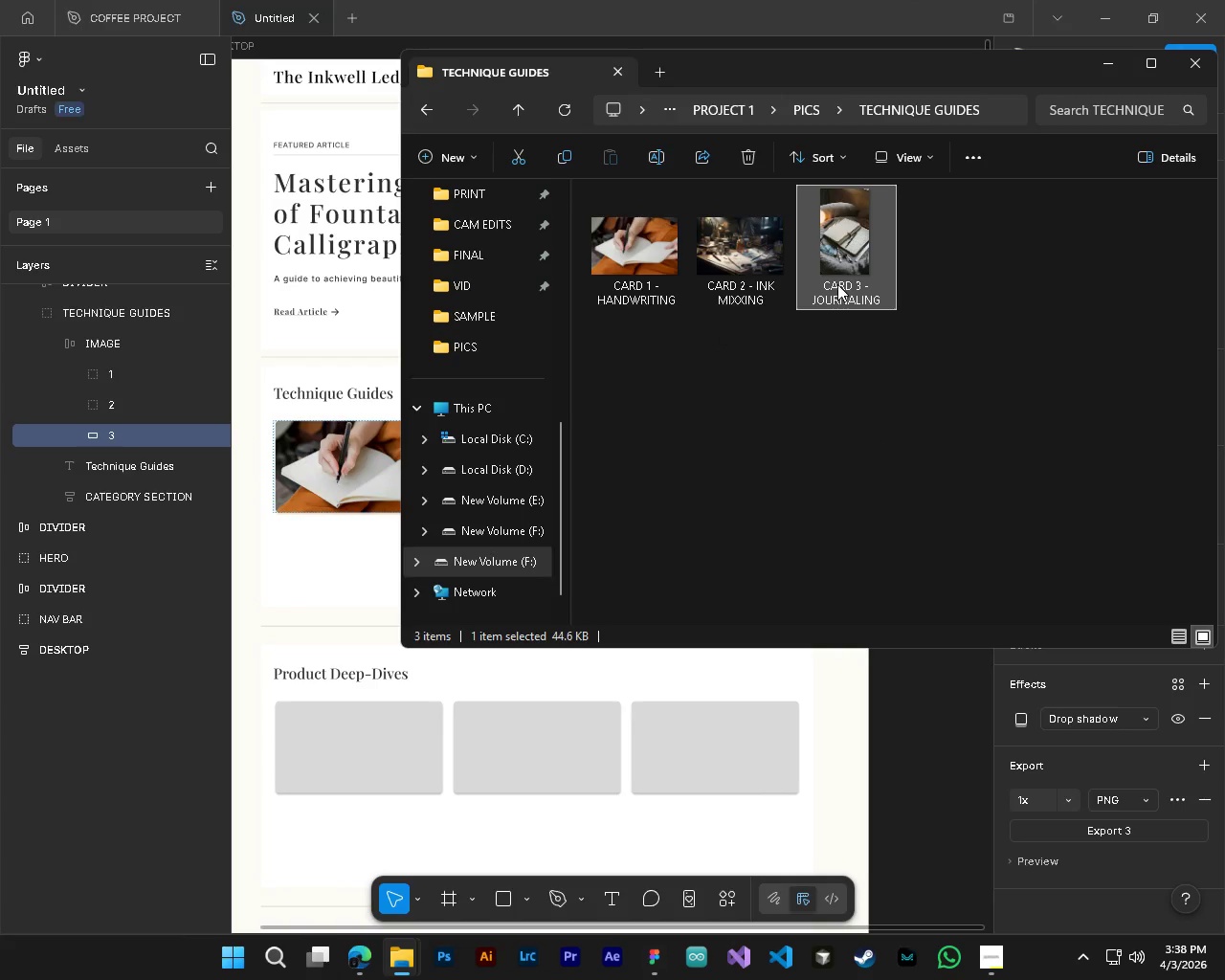 
left_click_drag(start_coordinate=[837, 284], to_coordinate=[746, 680])
 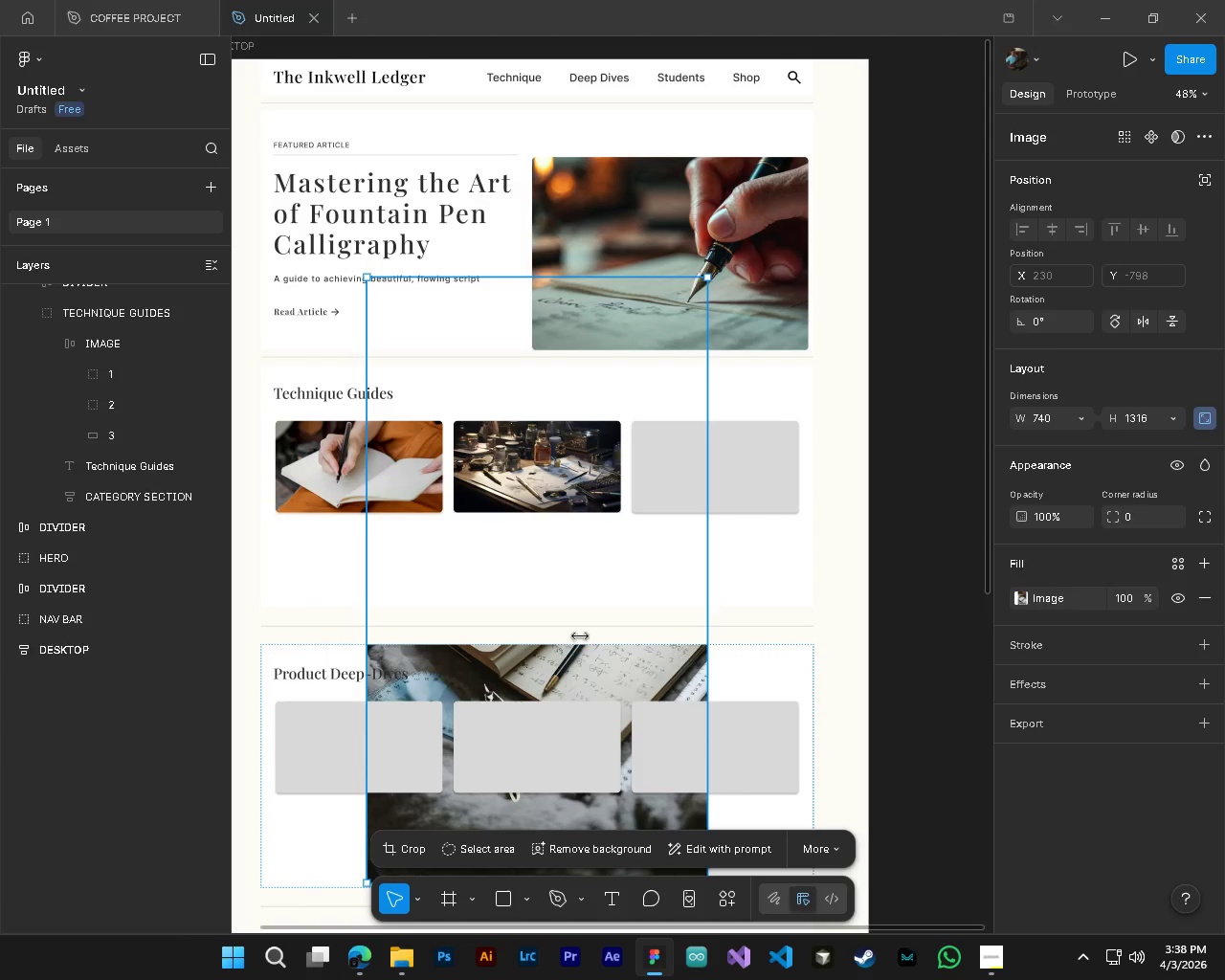 
hold_key(key=AltLeft, duration=0.53)
hold_key(key=ControlLeft, duration=0.56)
scroll: coordinate [400, 621], scroll_direction: down, amount: 4.0
 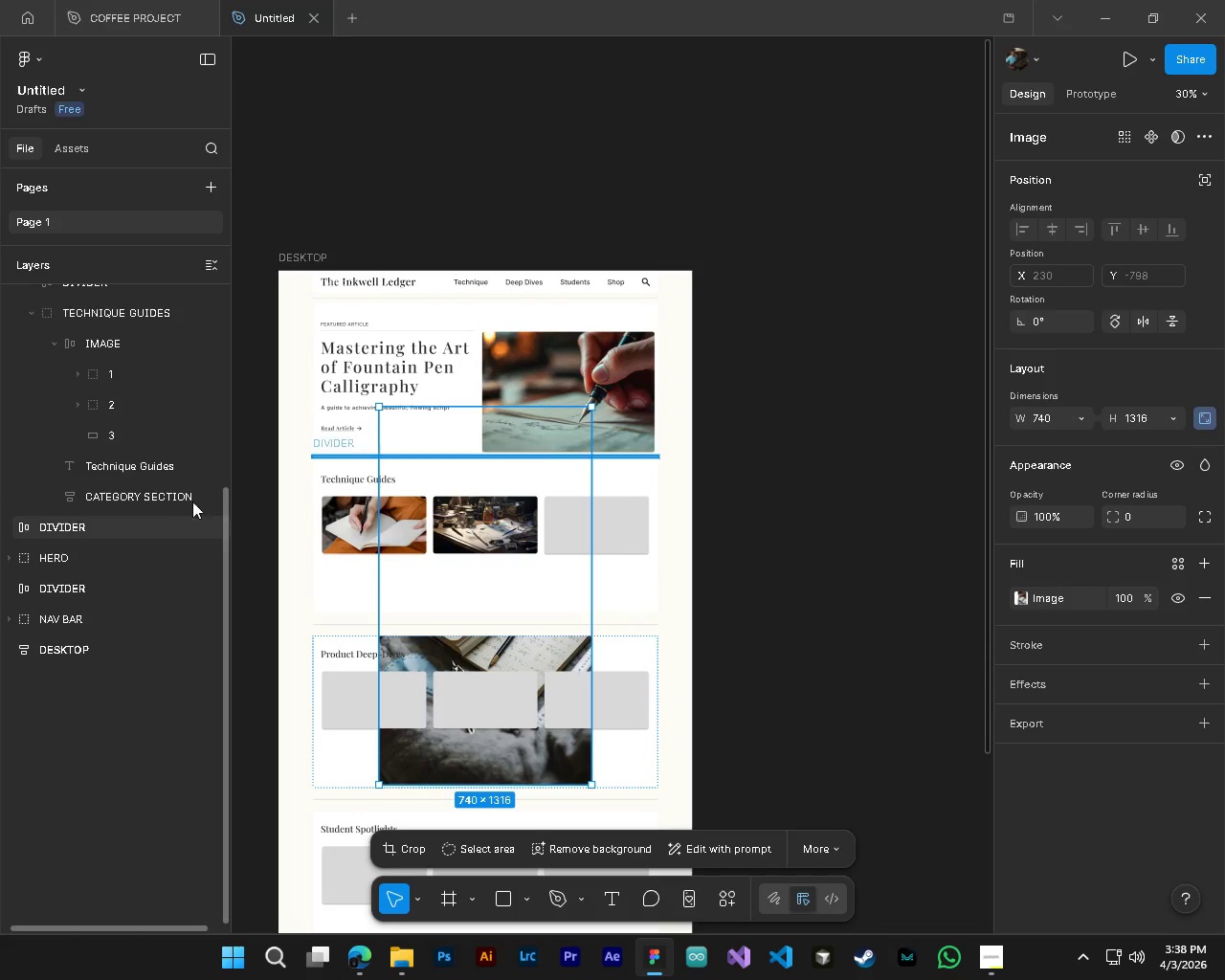 
scroll: coordinate [120, 569], scroll_direction: up, amount: 3.0
 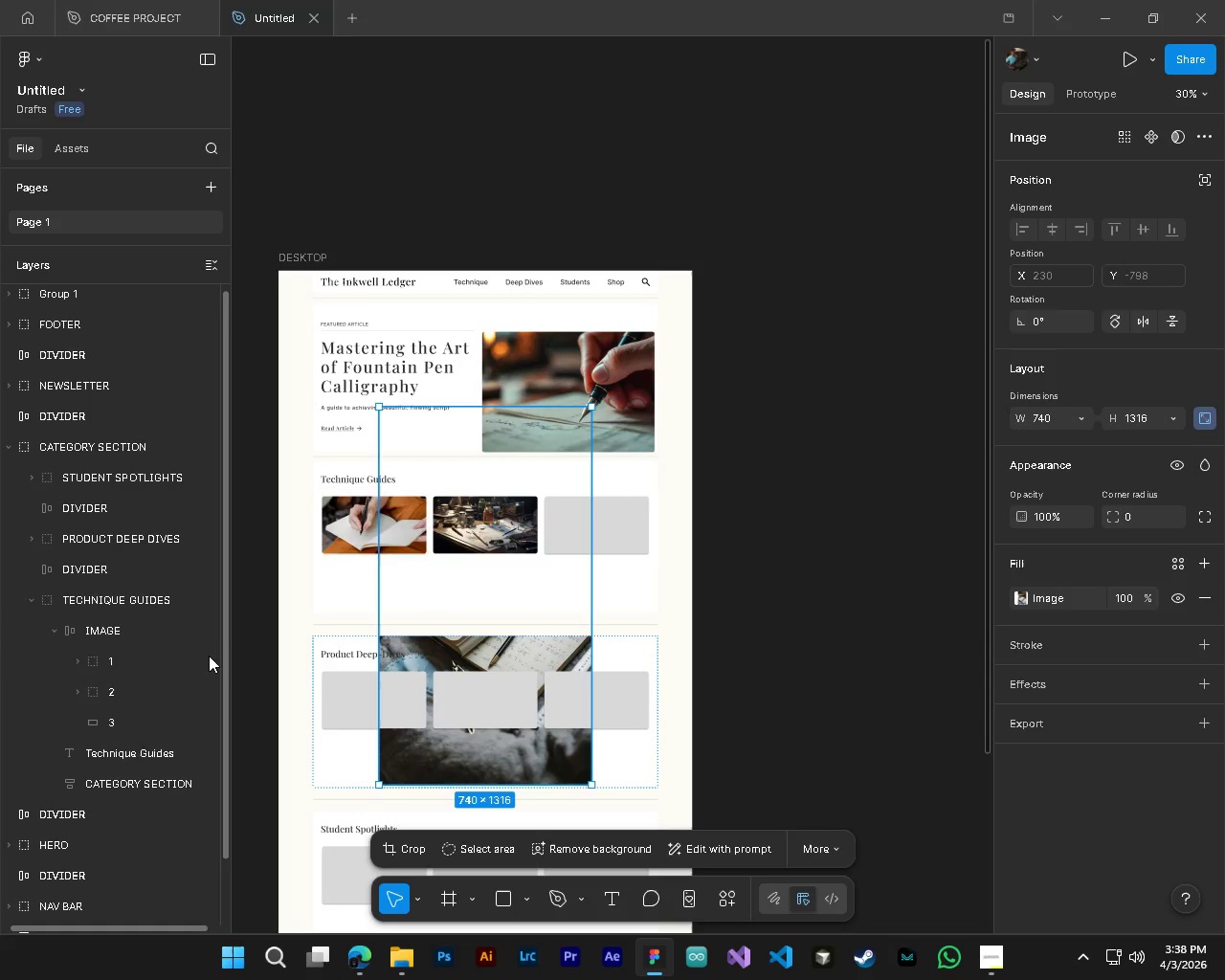 
scroll: coordinate [86, 679], scroll_direction: down, amount: 3.0
 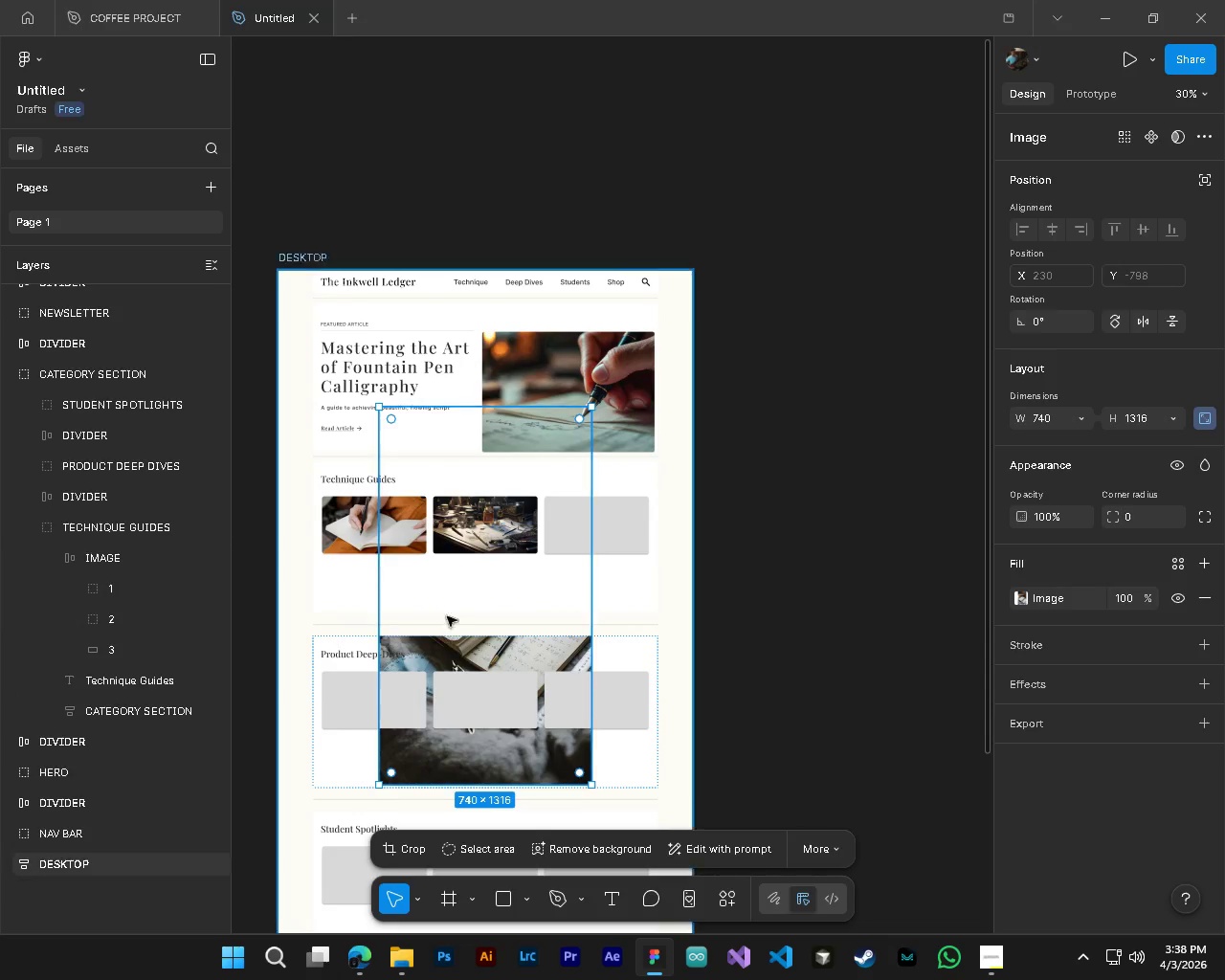 
left_click_drag(start_coordinate=[450, 590], to_coordinate=[661, 598])
 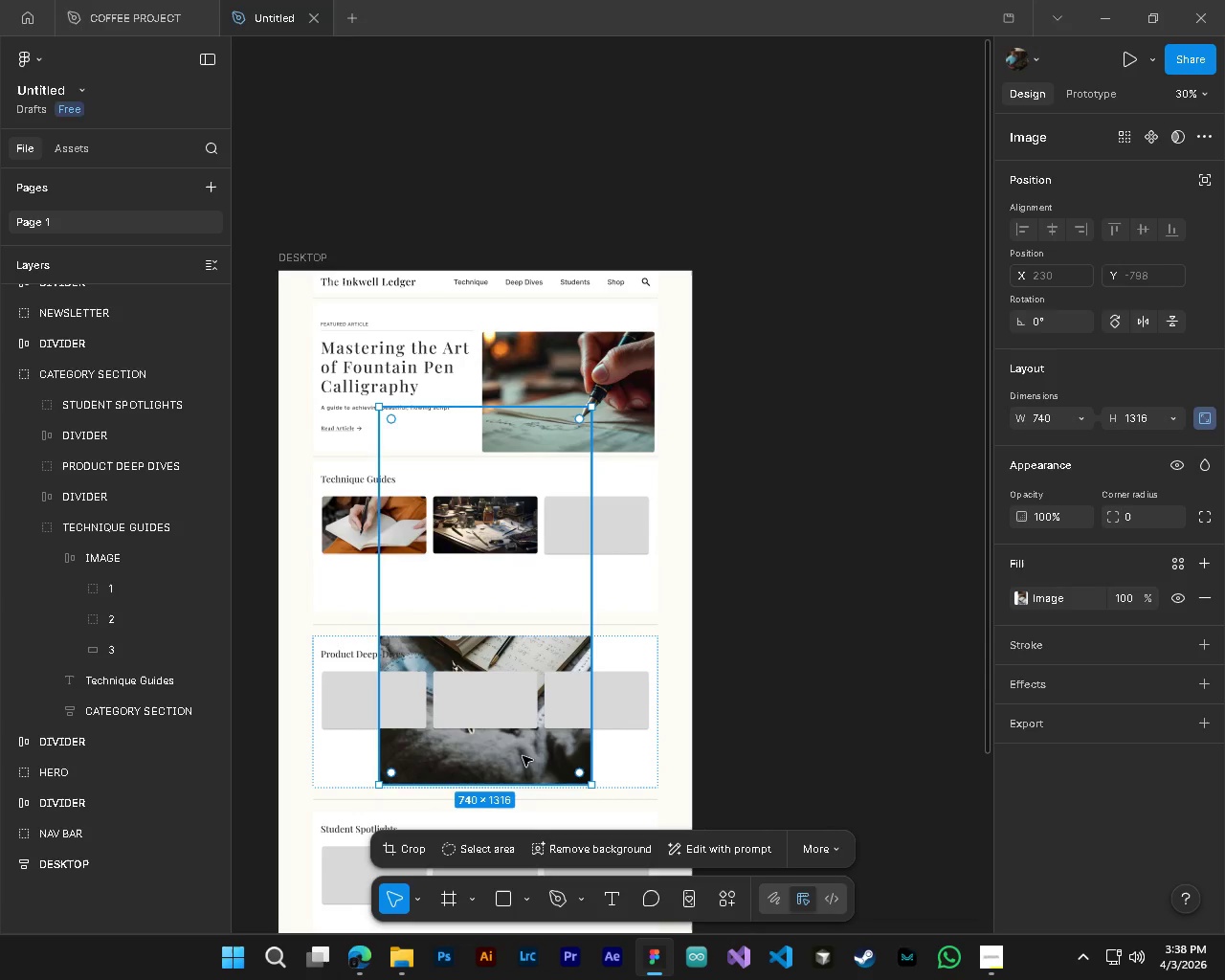 
left_click_drag(start_coordinate=[520, 770], to_coordinate=[515, 695])
 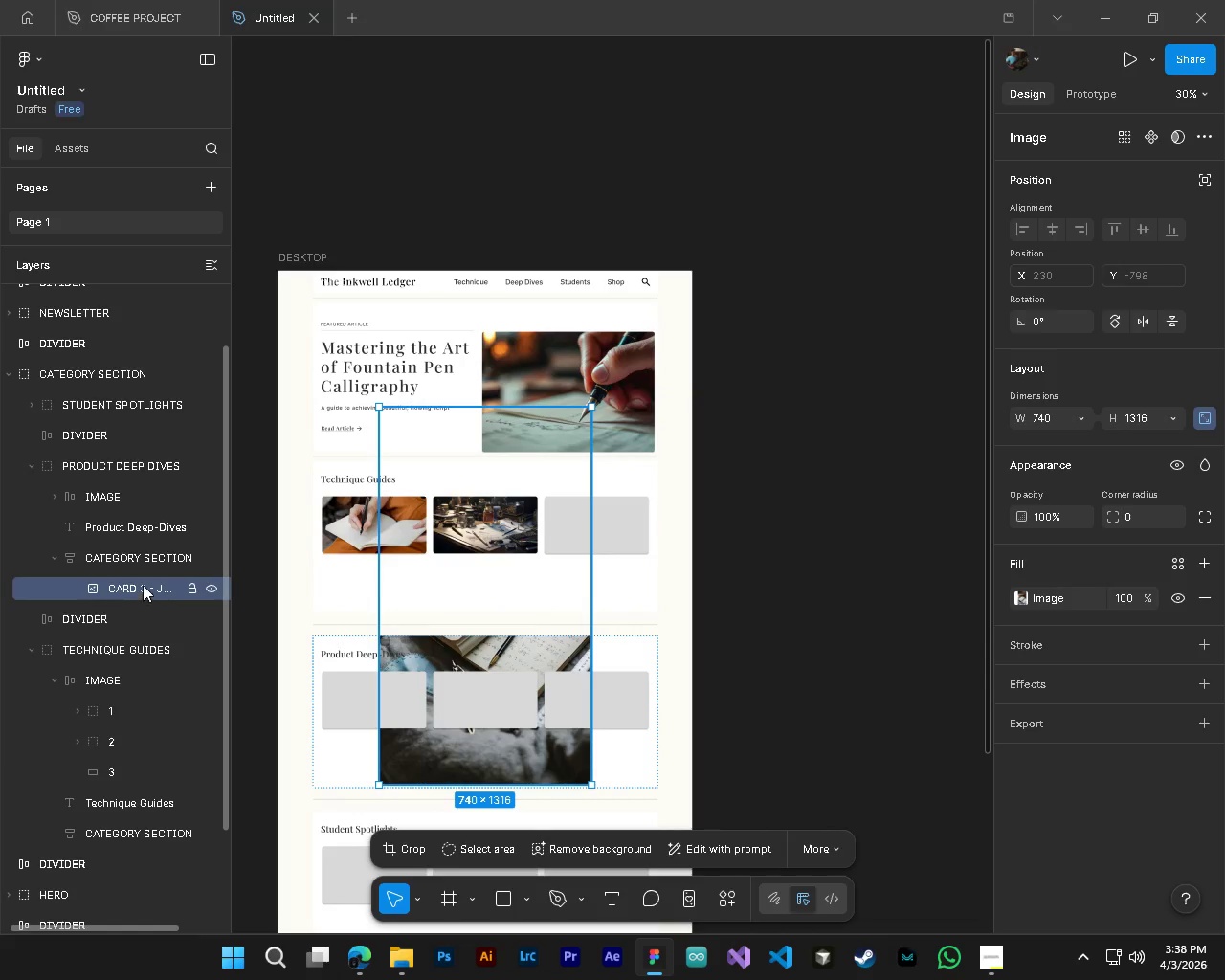 
left_click_drag(start_coordinate=[142, 584], to_coordinate=[131, 765])
 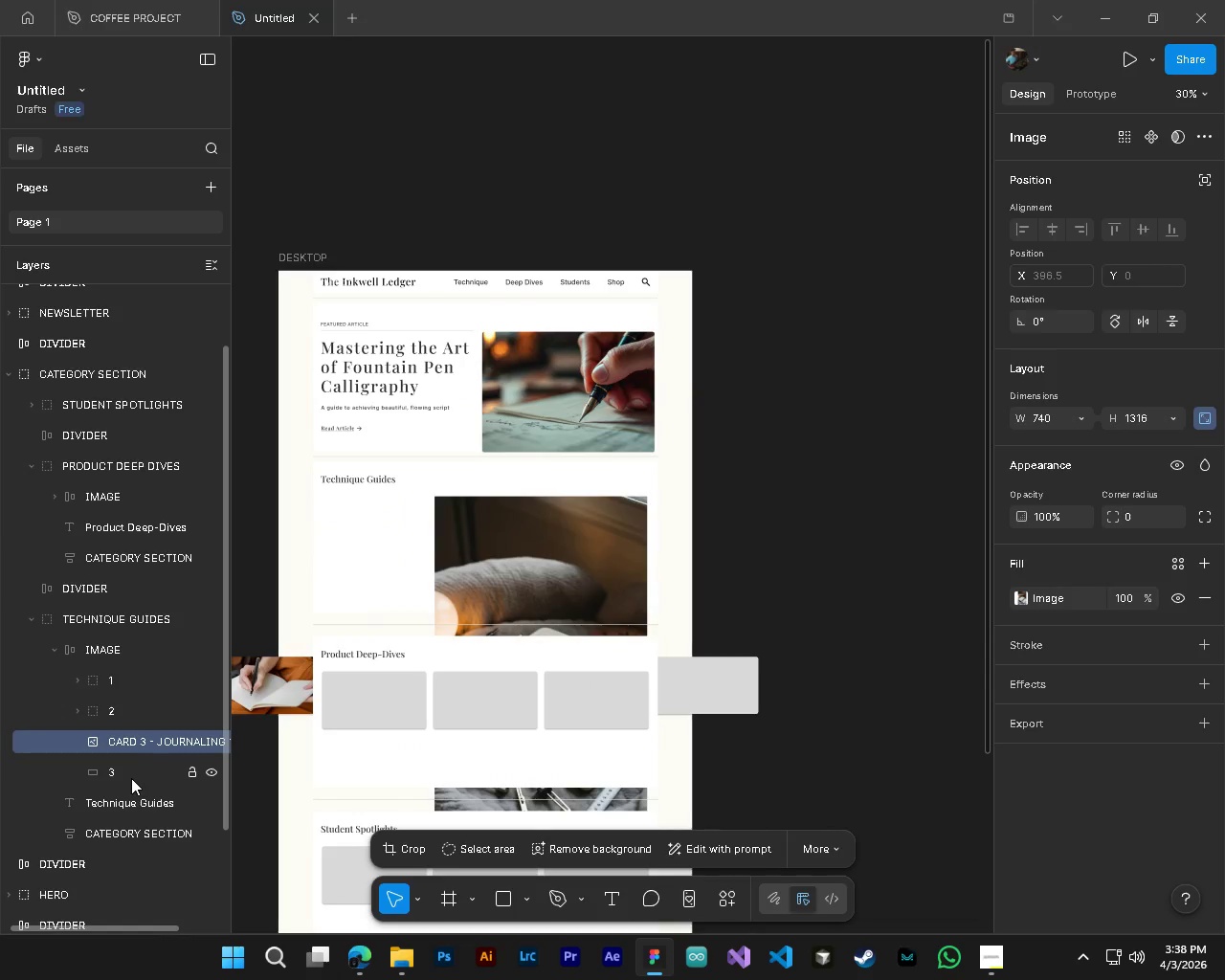 
hold_key(key=ControlLeft, duration=1.23)
left_click([120, 774])
 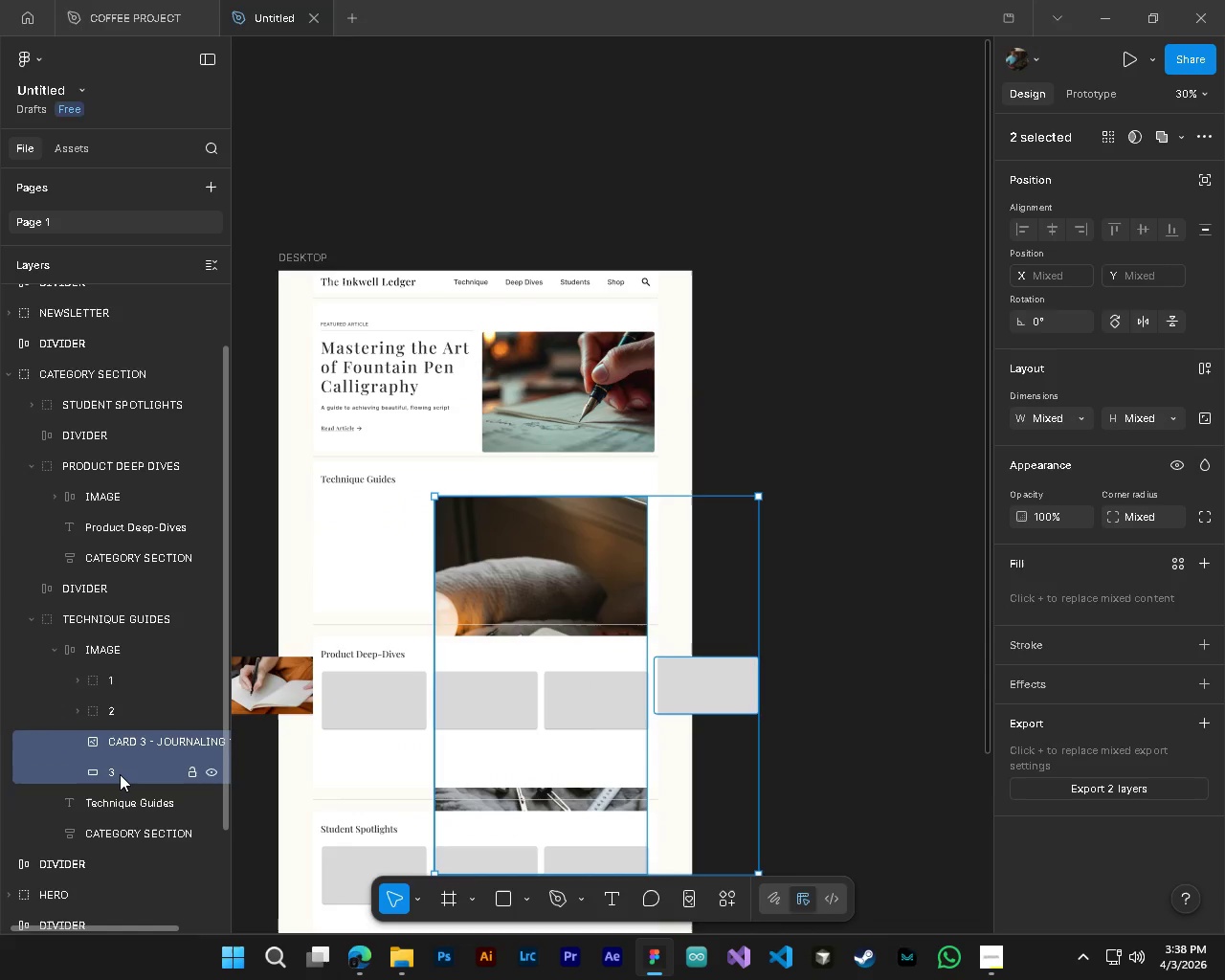 
right_click([120, 774])
 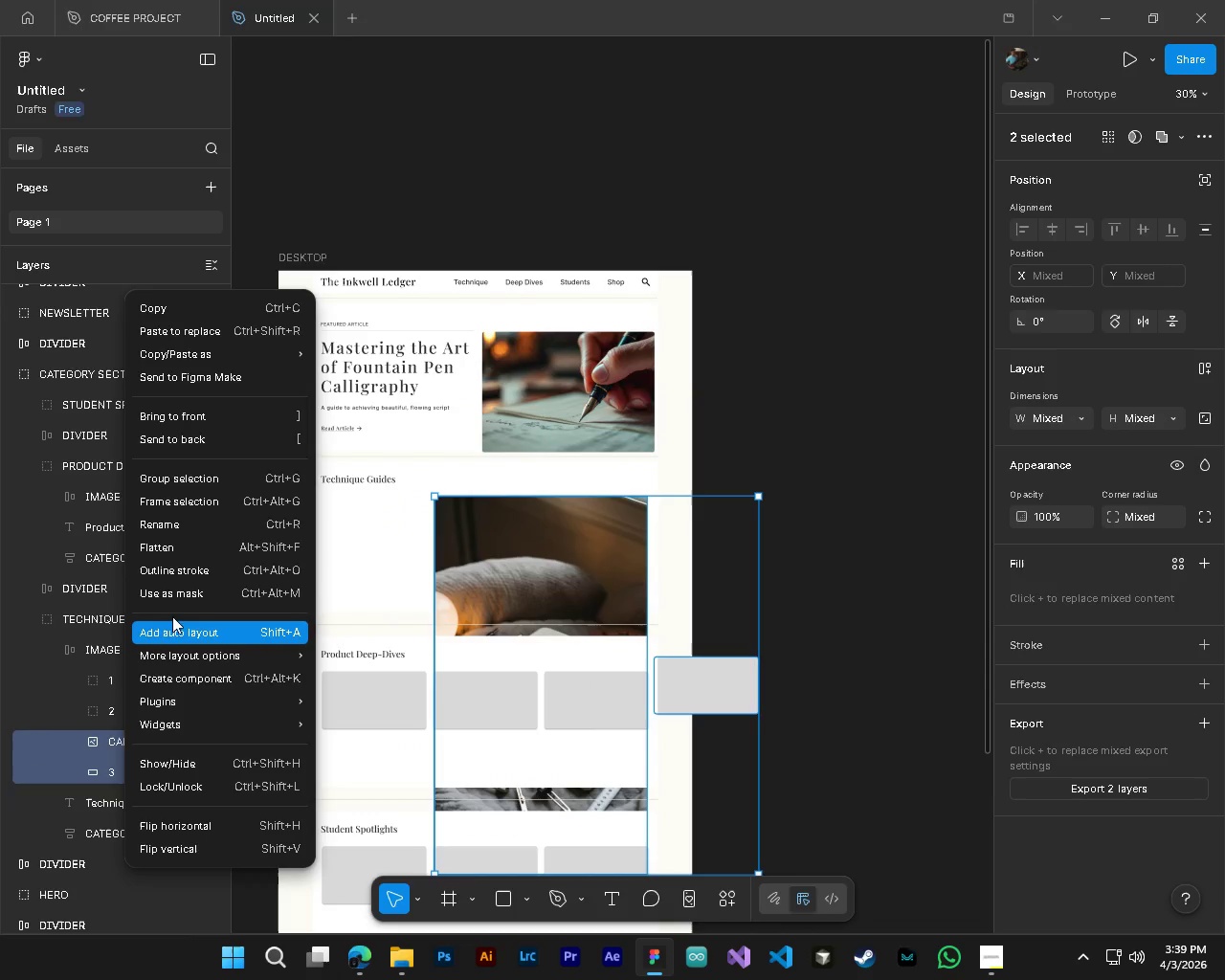 
left_click([175, 595])
 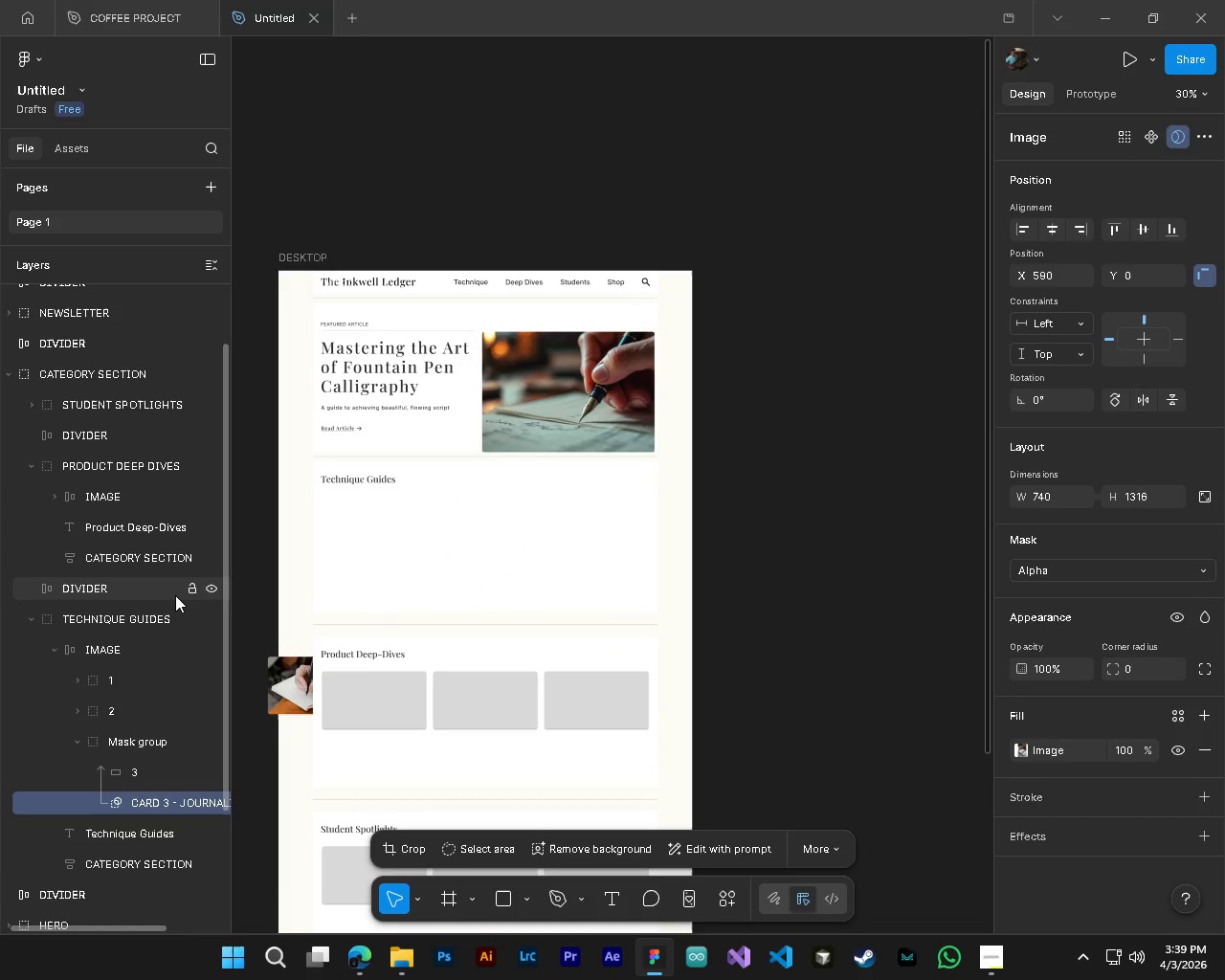 
key(Control+ControlLeft)
 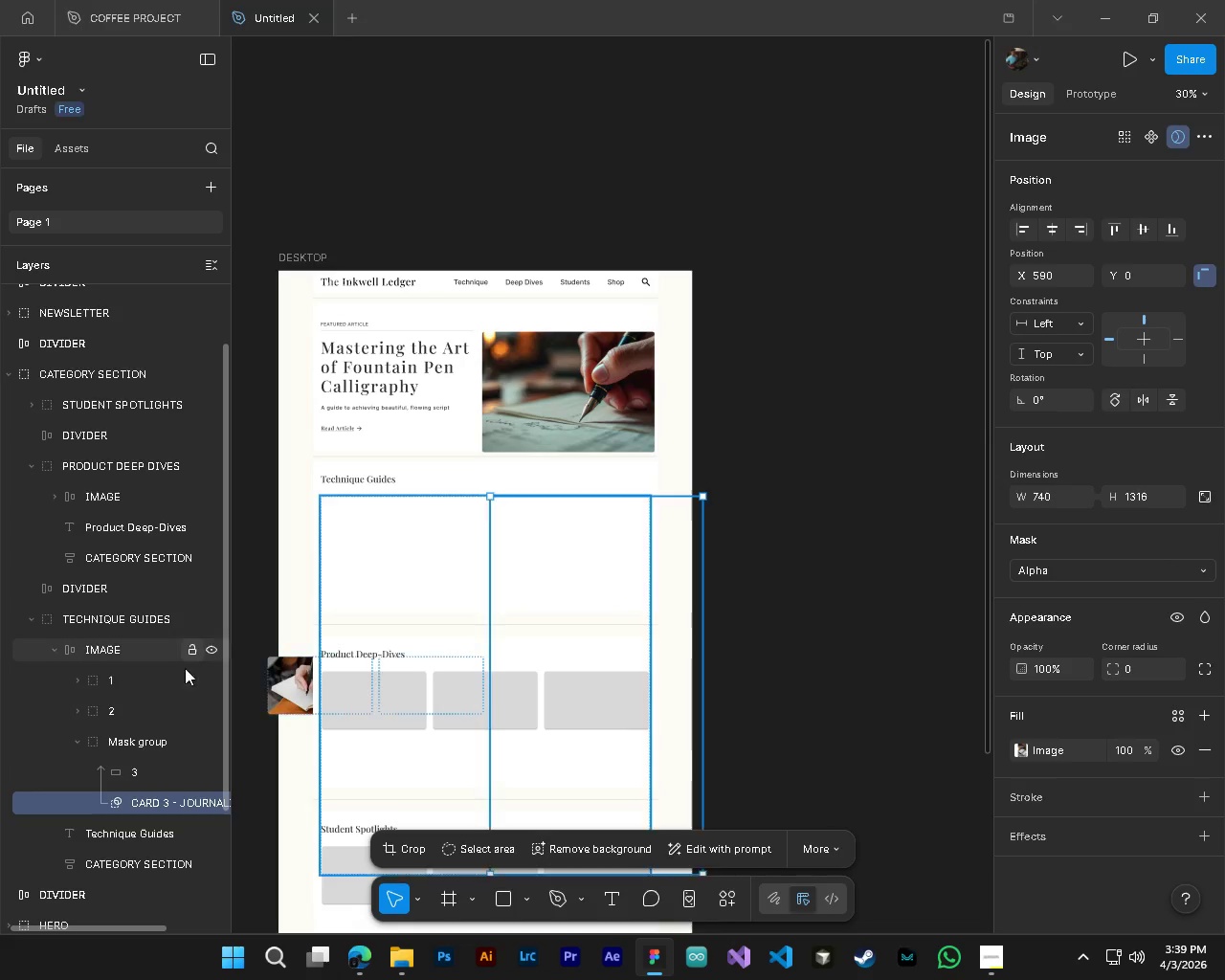 
key(Control+Z)
 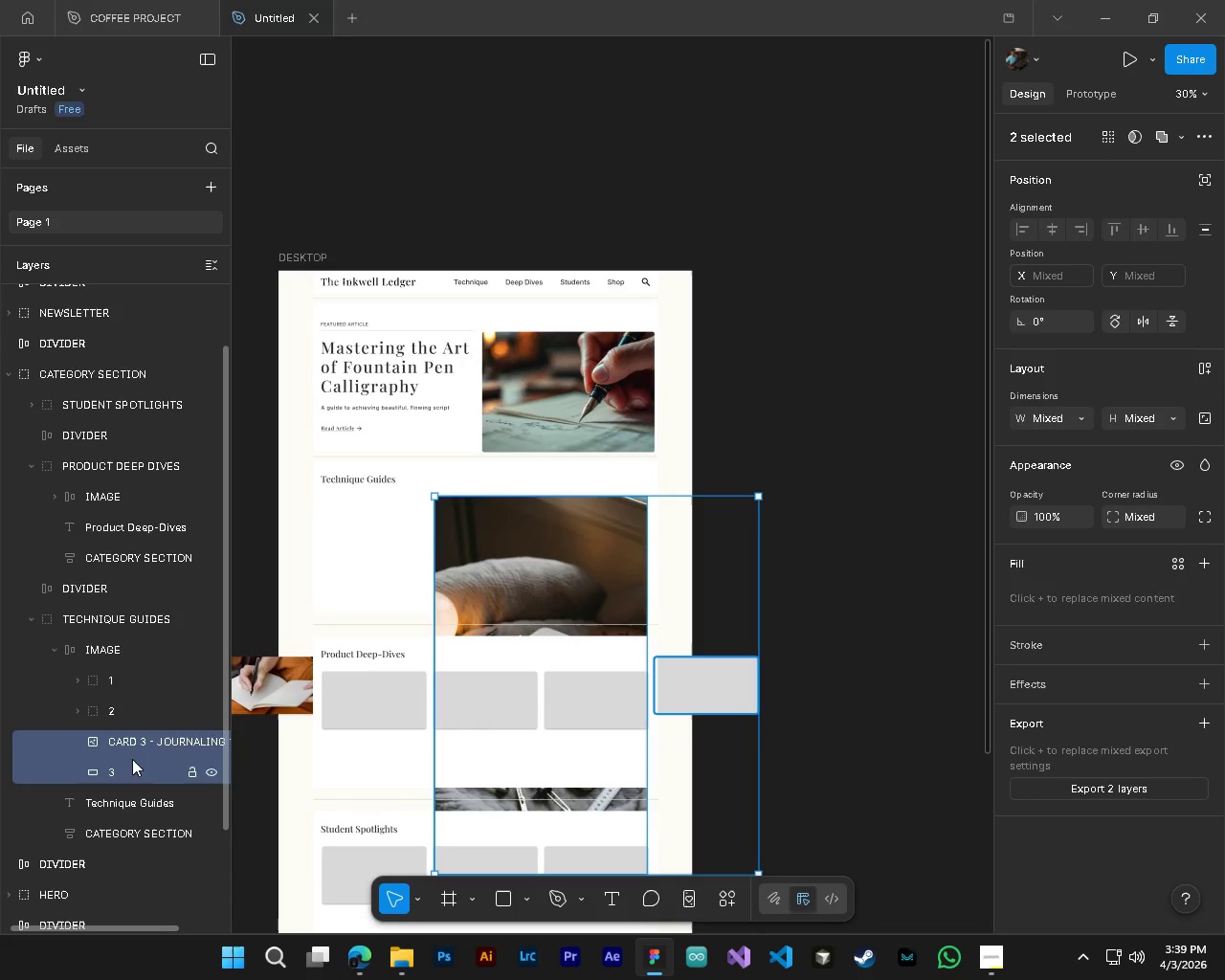 
left_click([136, 743])
 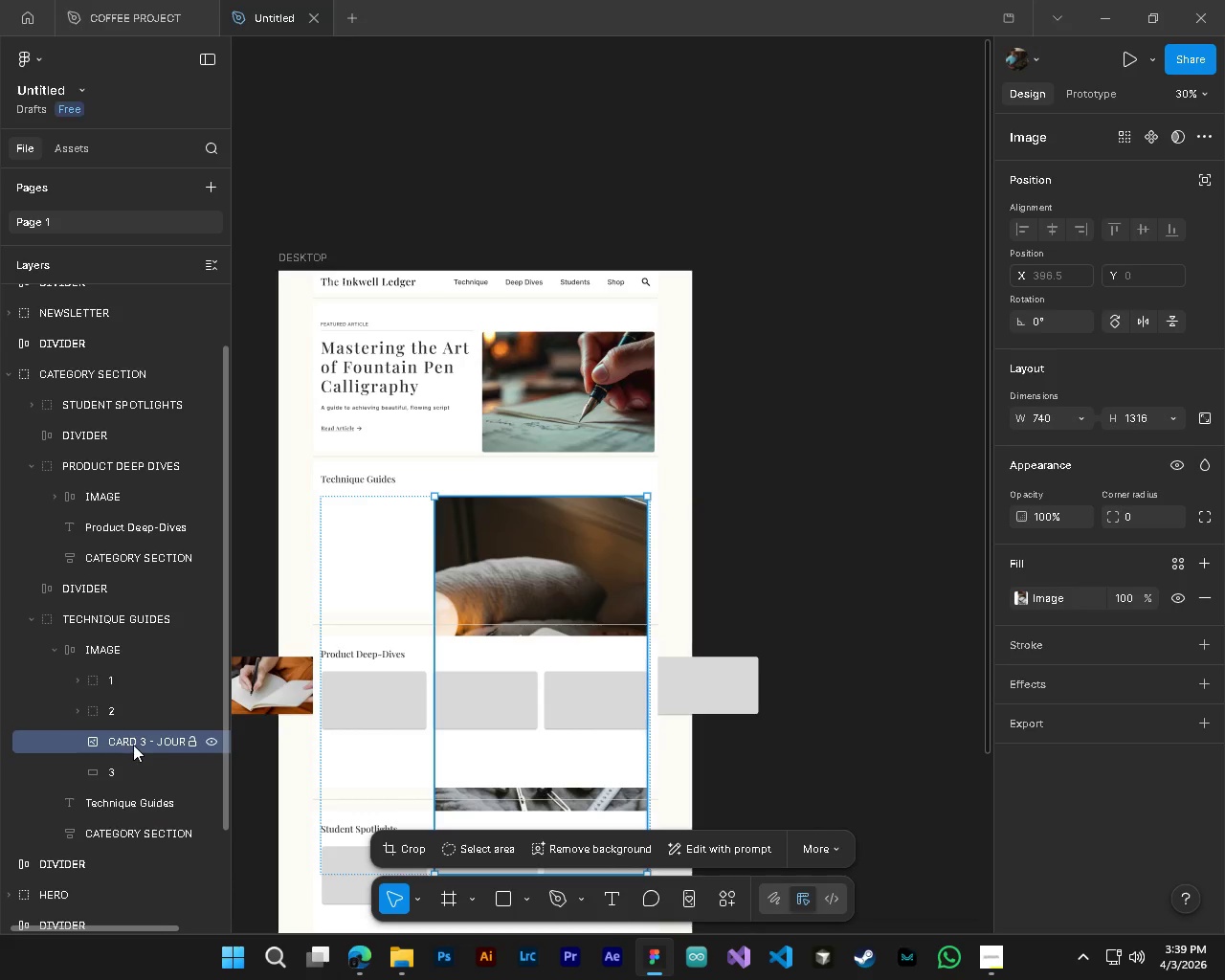 
left_click_drag(start_coordinate=[133, 745], to_coordinate=[123, 781])
 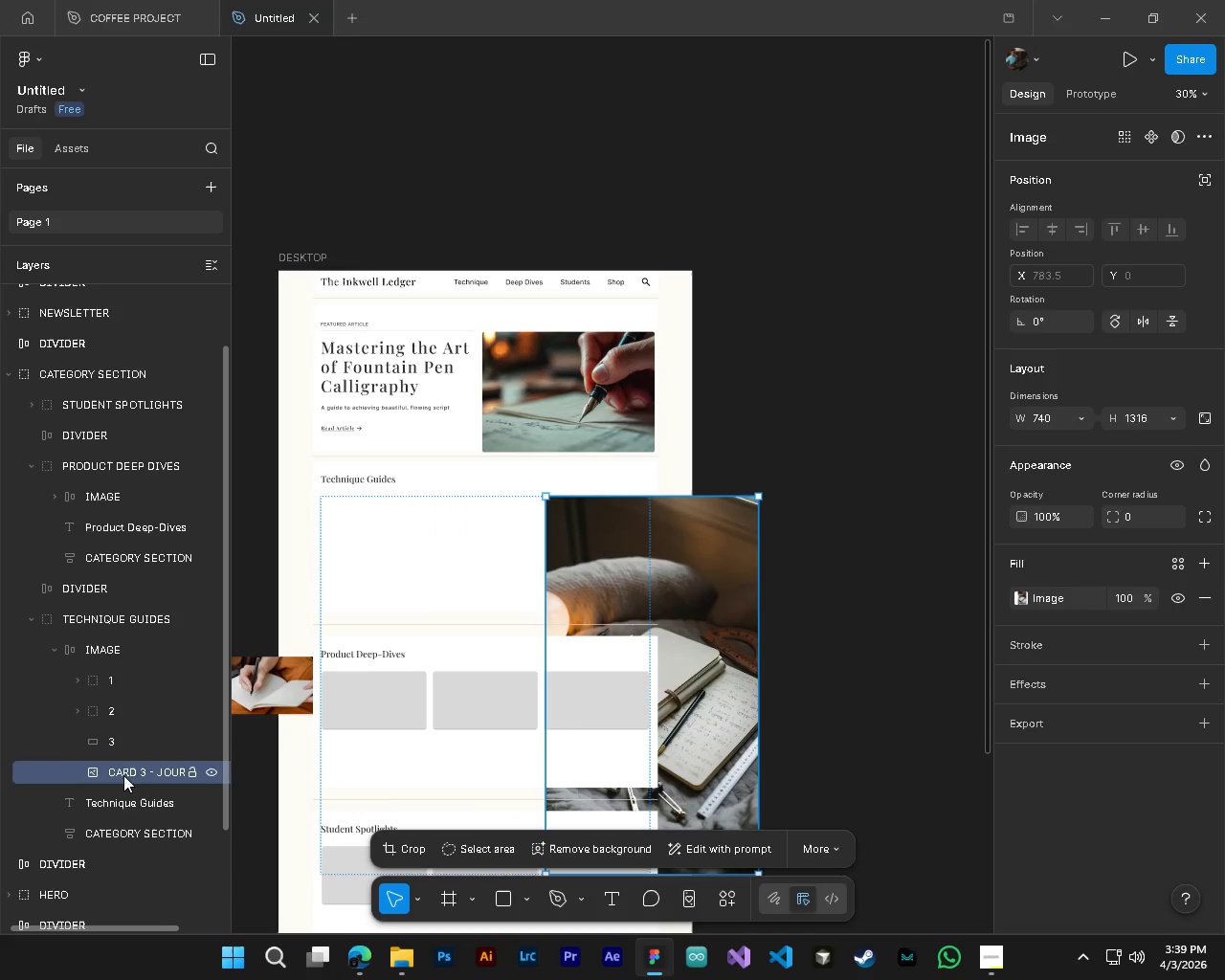 
hold_key(key=ControlLeft, duration=0.64)
left_click([123, 748])
 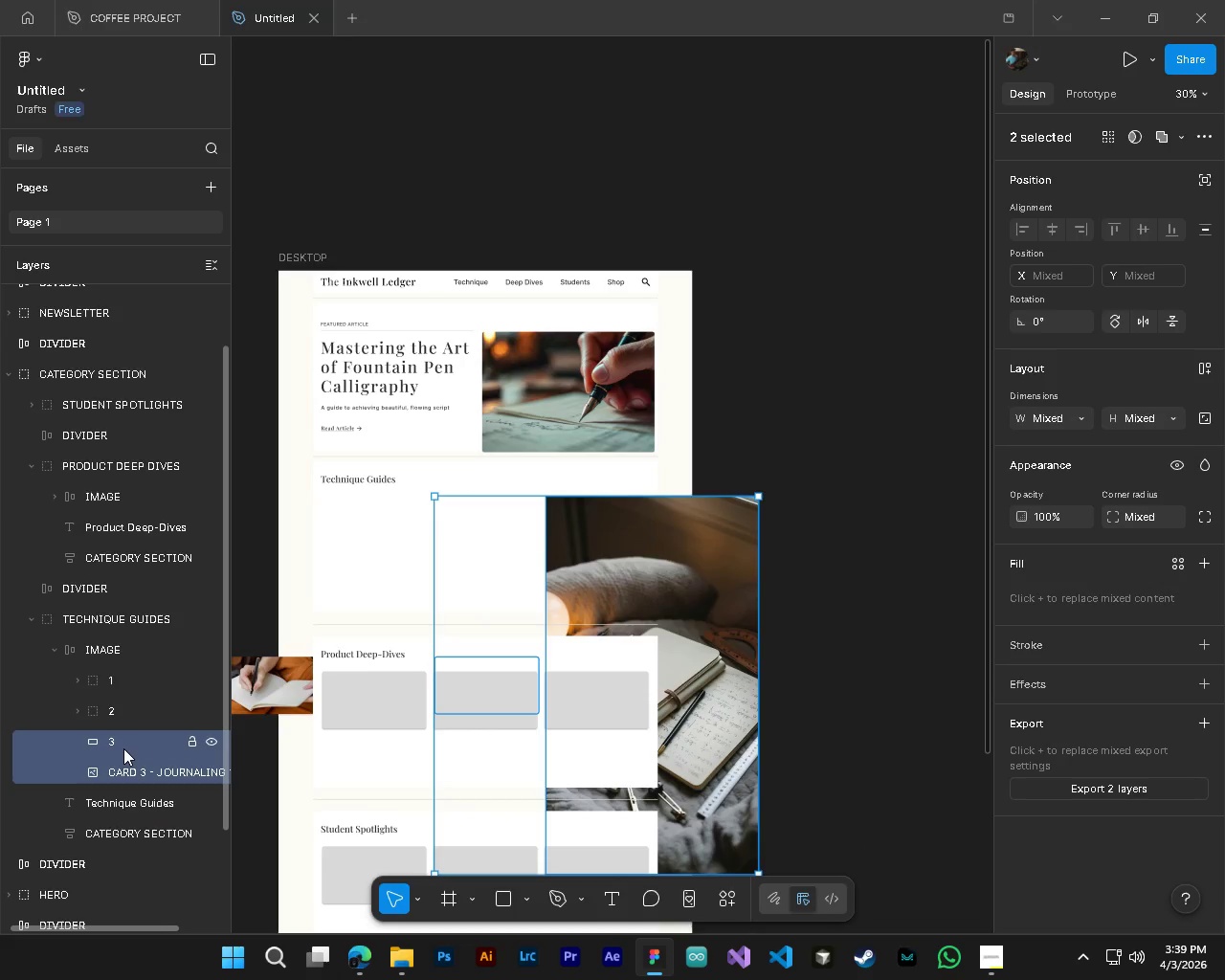 
hold_key(key=ControlLeft, duration=2.34)
right_click([123, 748])
 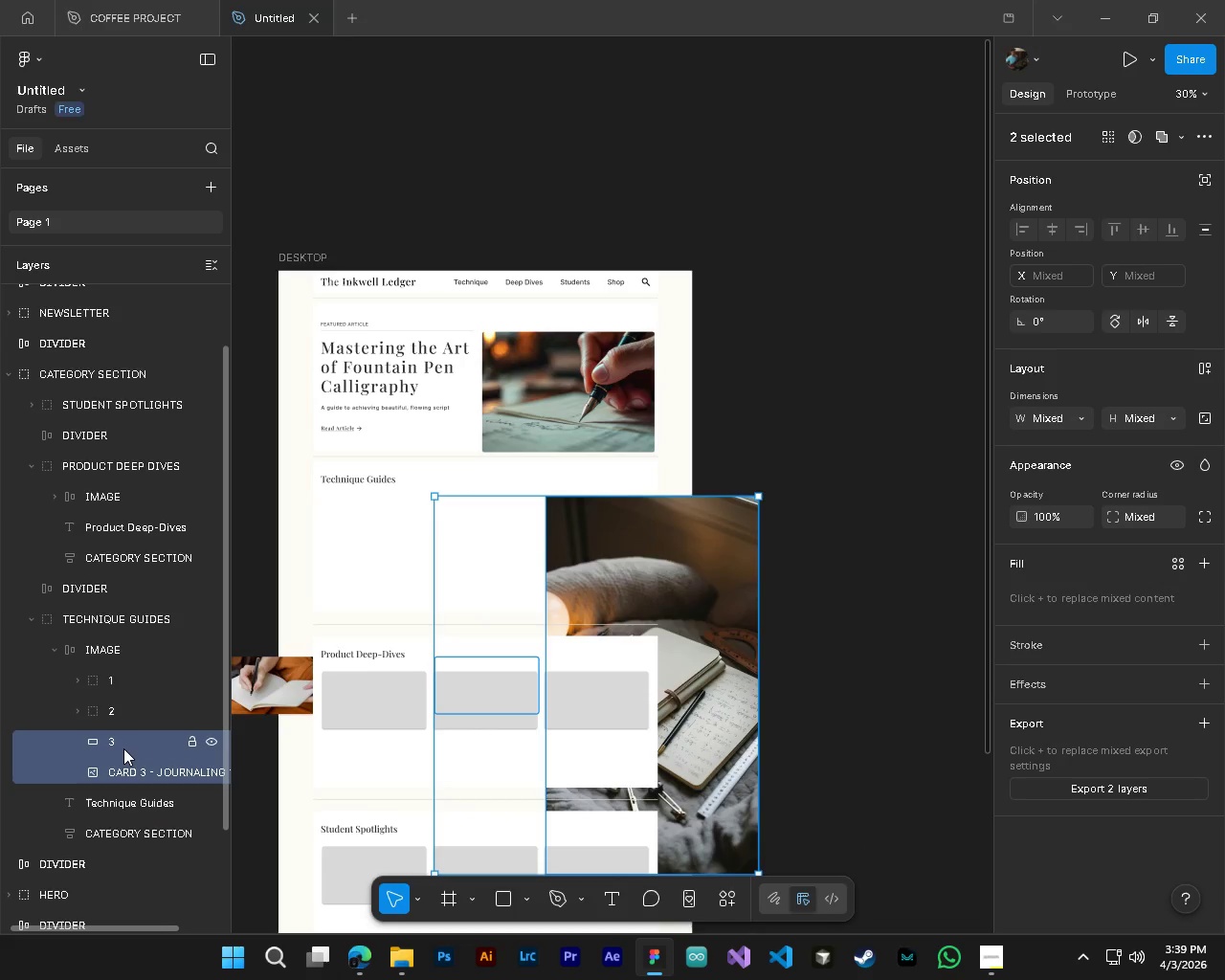 
left_click([187, 600])
 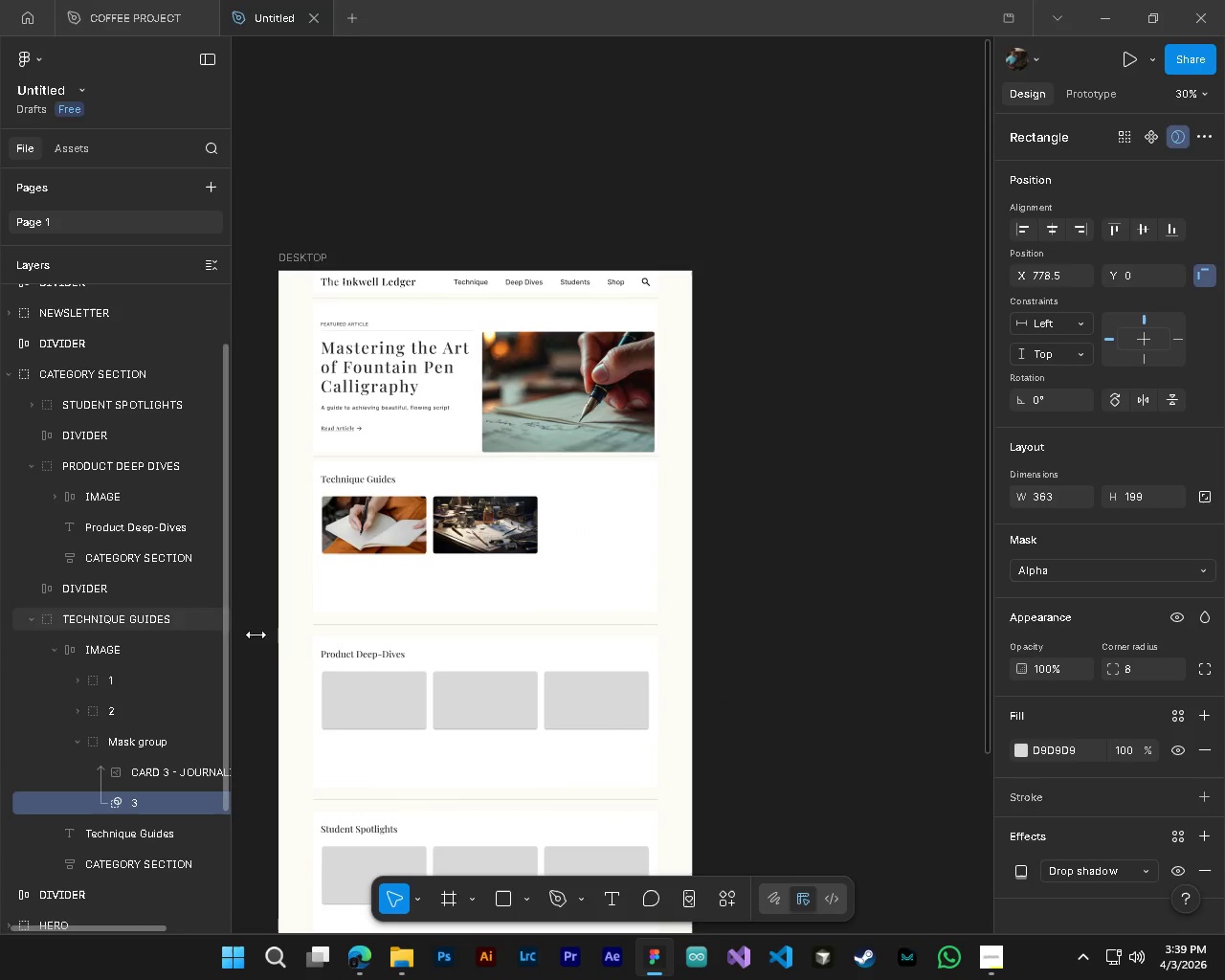 
hold_key(key=ControlLeft, duration=0.41)
hold_key(key=AltLeft, duration=0.33)
scroll: coordinate [478, 698], scroll_direction: up, amount: 3.0
 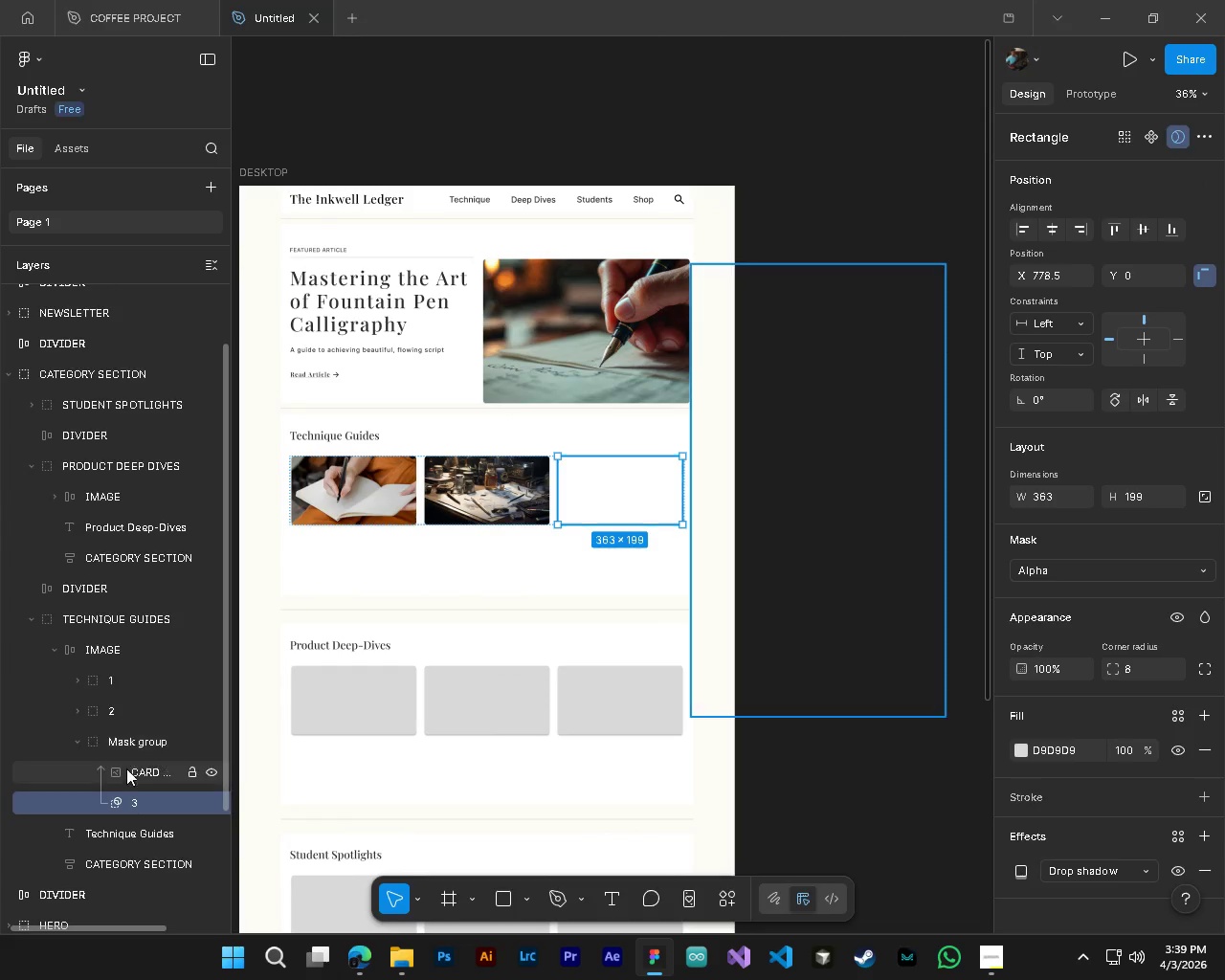 
left_click([130, 779])
 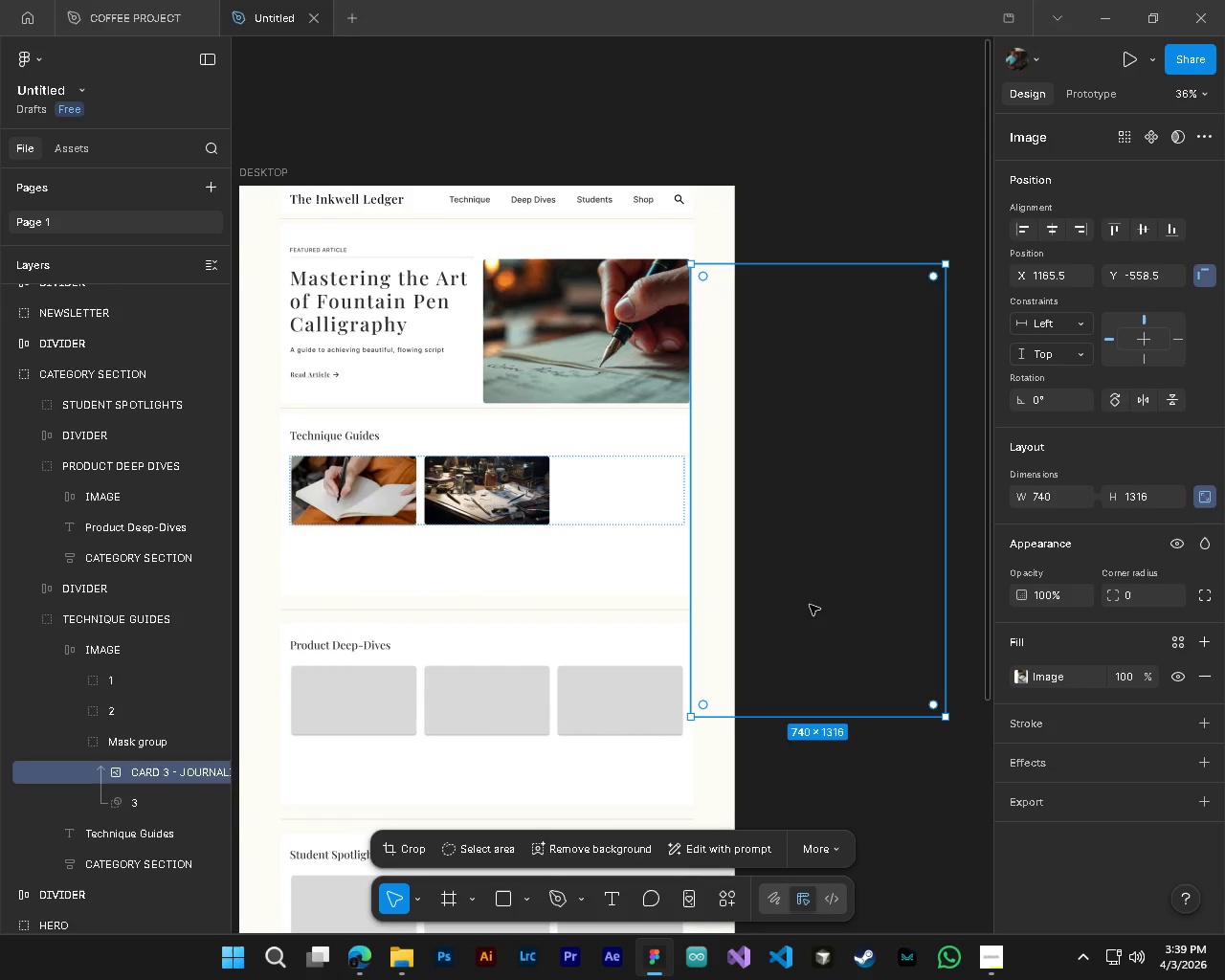 
left_click_drag(start_coordinate=[814, 594], to_coordinate=[622, 598])
 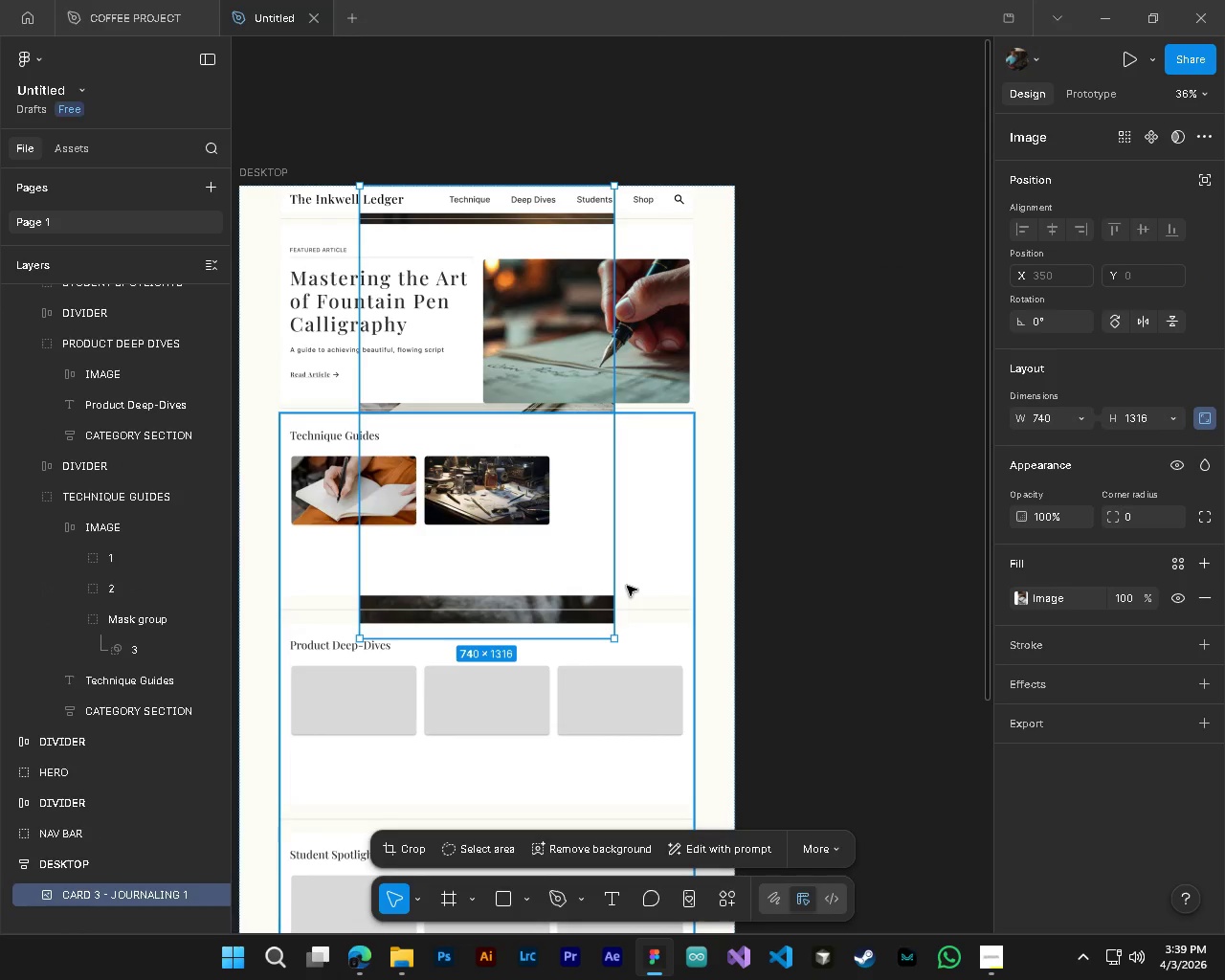 
key(Control+Z)
 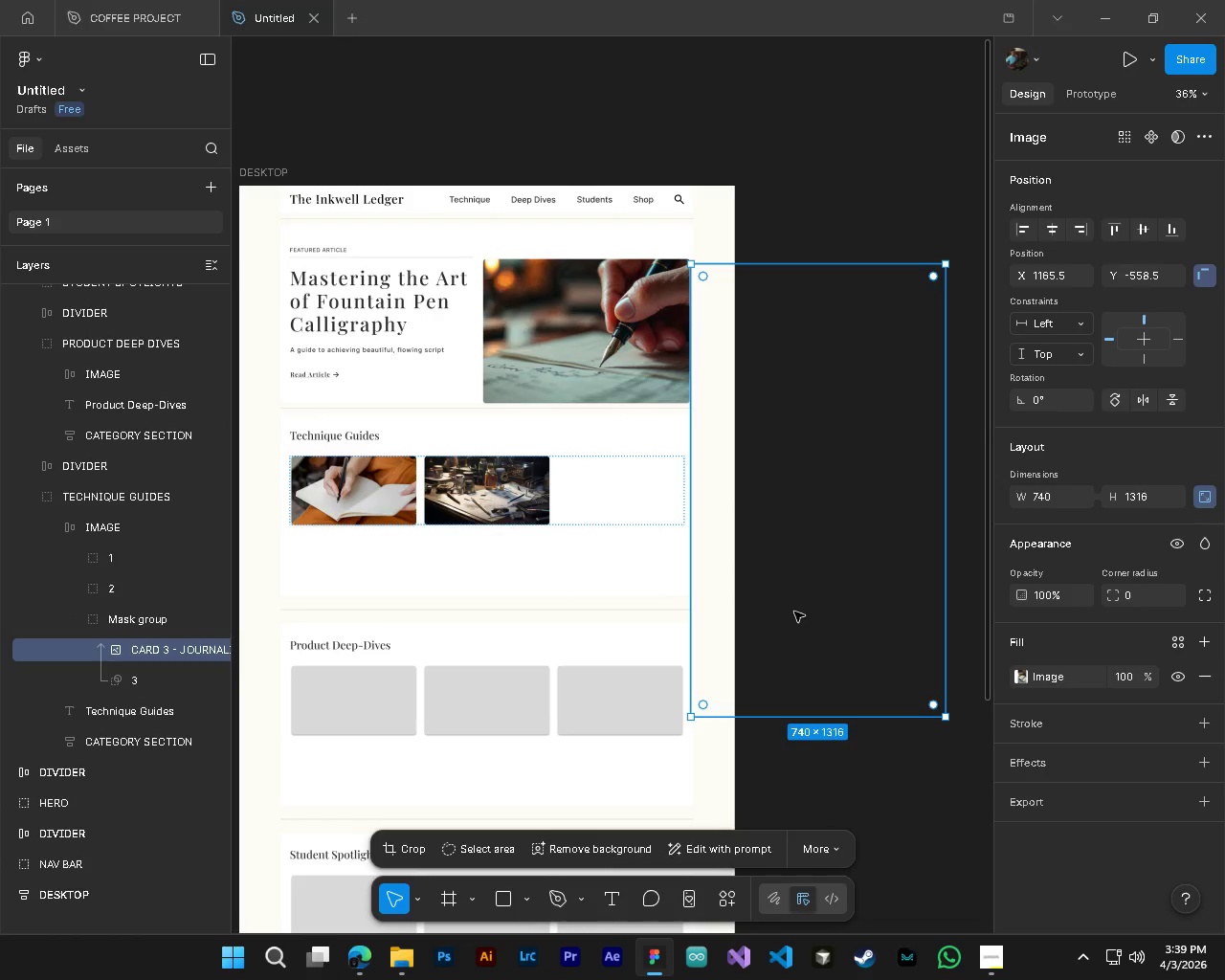 
left_click_drag(start_coordinate=[720, 627], to_coordinate=[638, 630])
 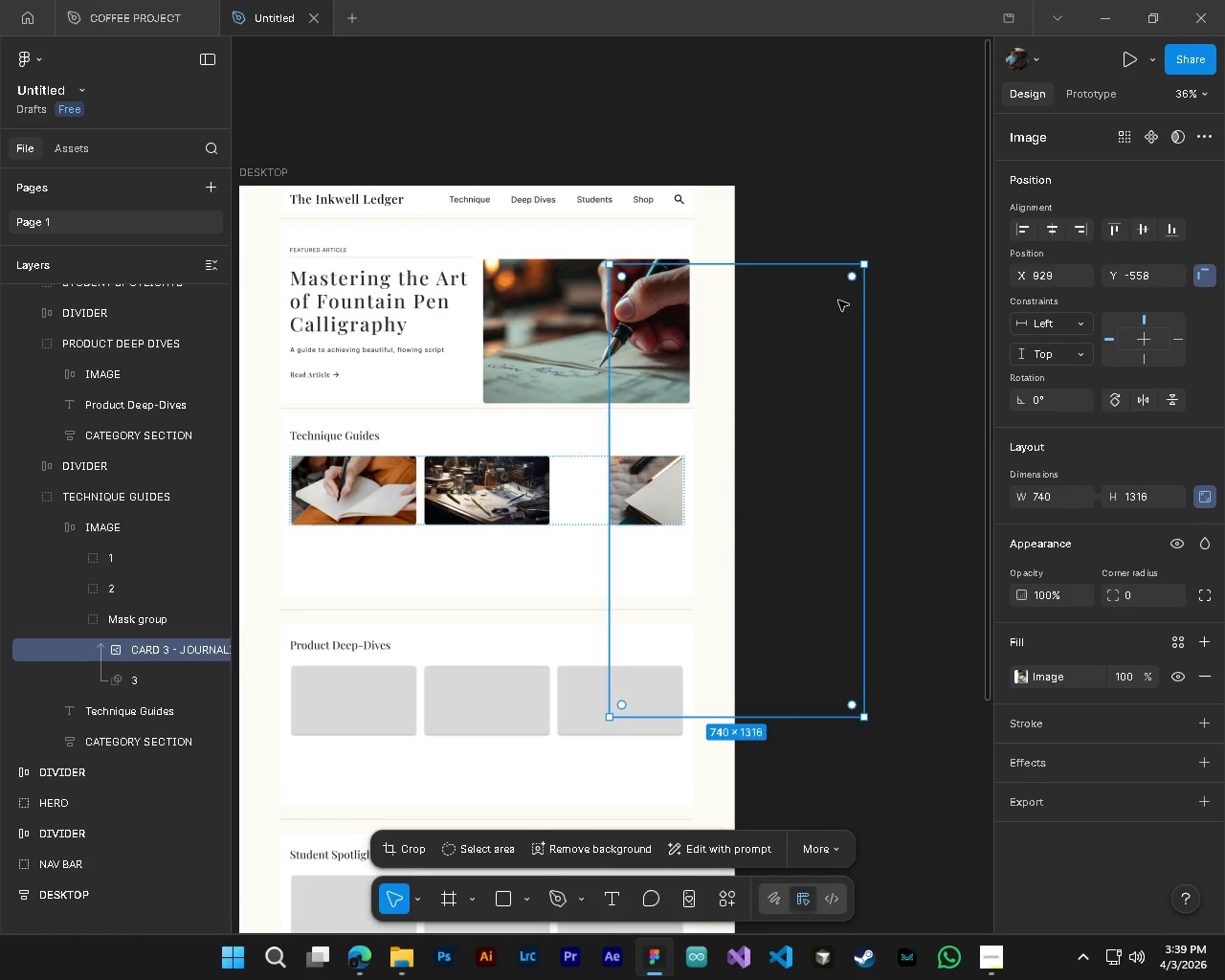 
hold_key(key=ShiftLeft, duration=1.53)
left_click_drag(start_coordinate=[868, 265], to_coordinate=[576, 618])
 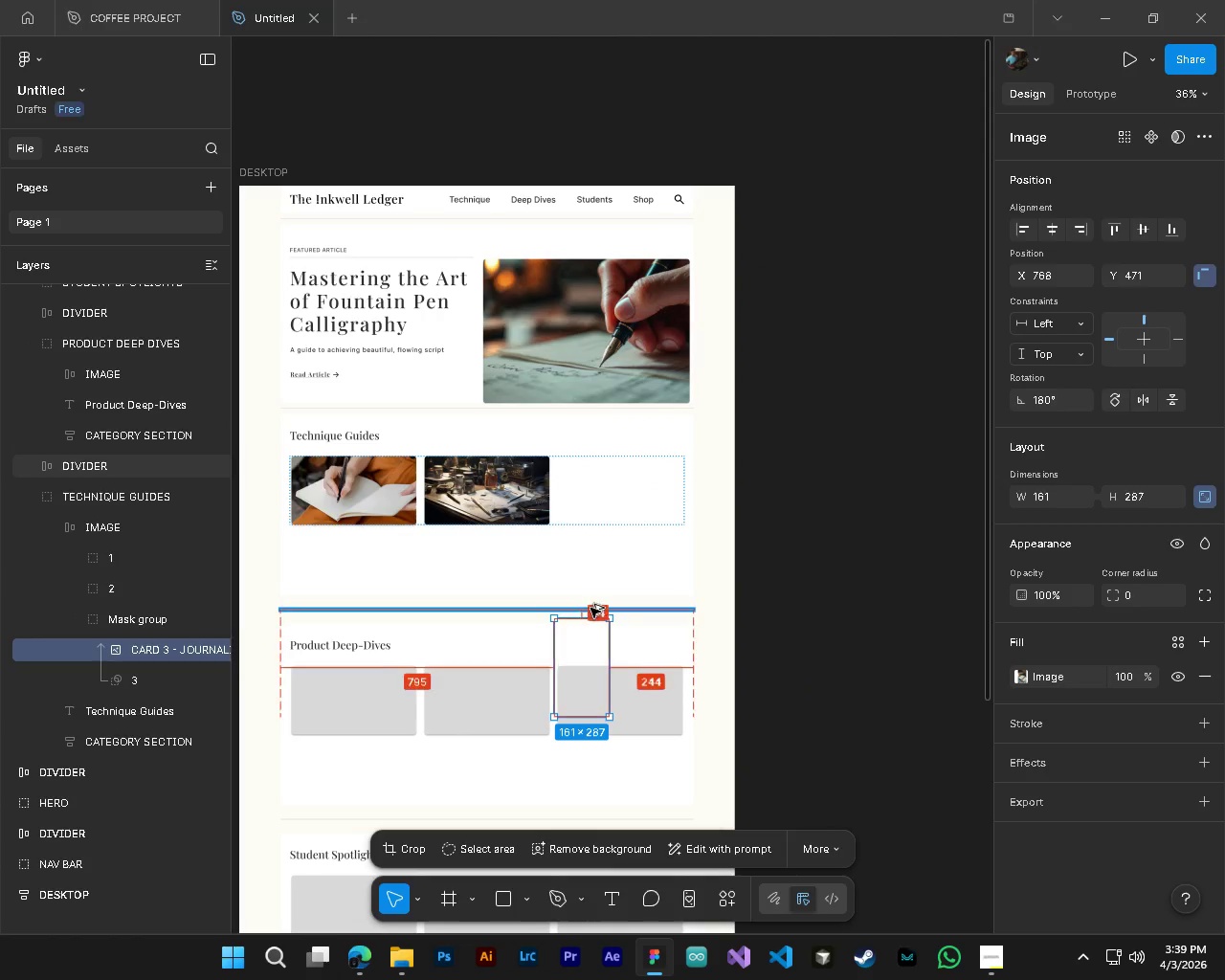 
hold_key(key=ShiftLeft, duration=0.44)
 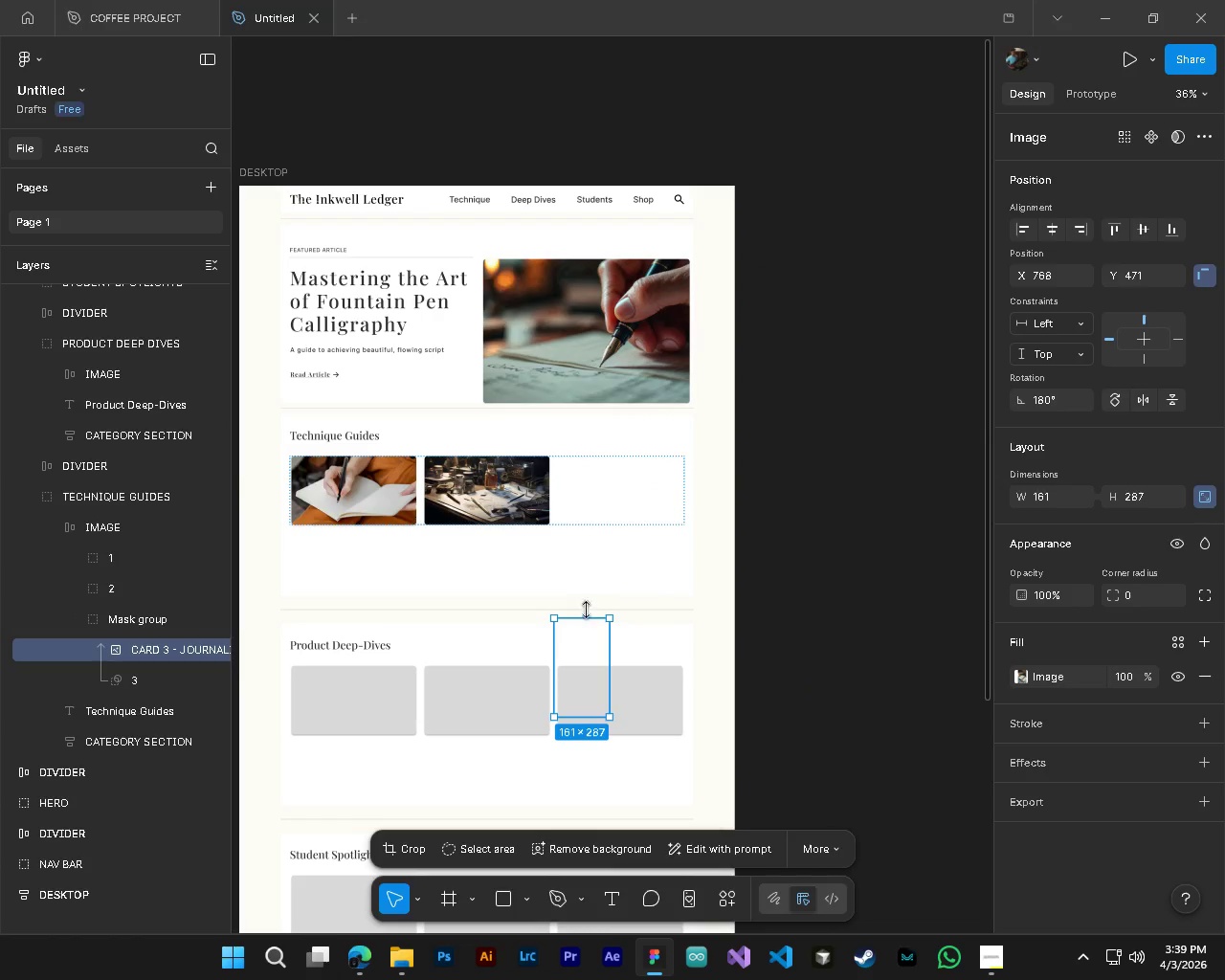 
hold_key(key=AltLeft, duration=0.38)
 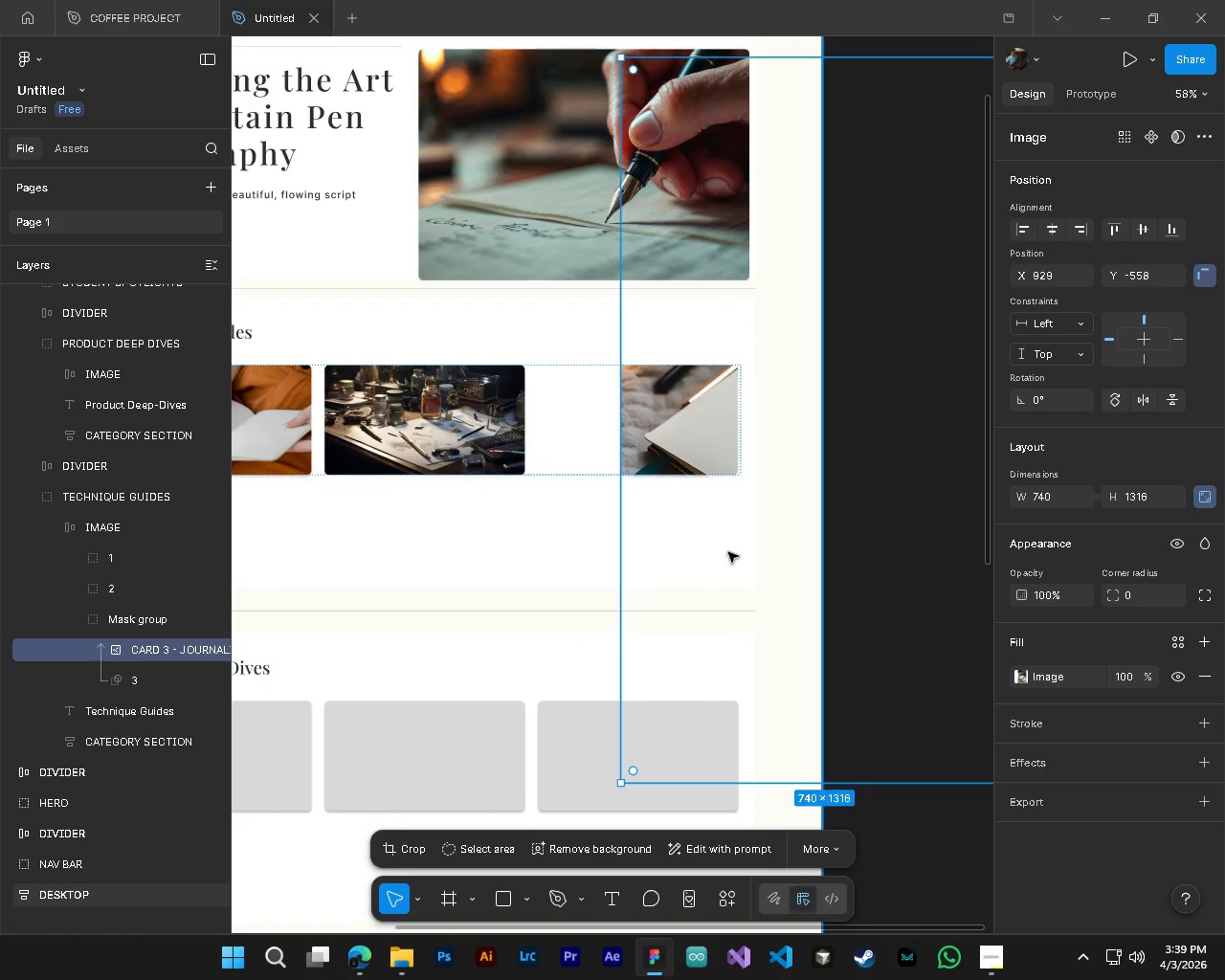 
key(Control+Z)
 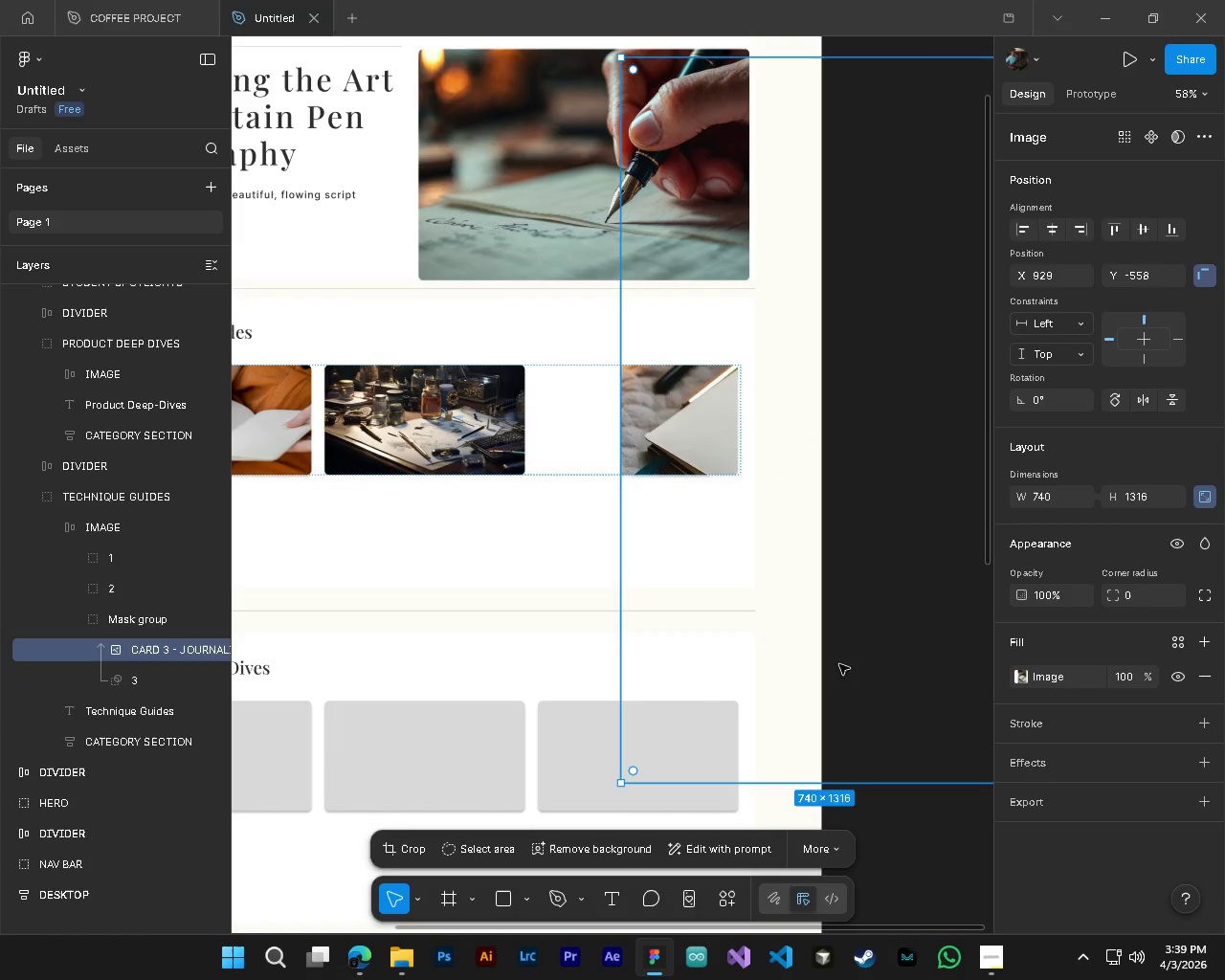 
scroll: coordinate [590, 608], scroll_direction: up, amount: 4.0
 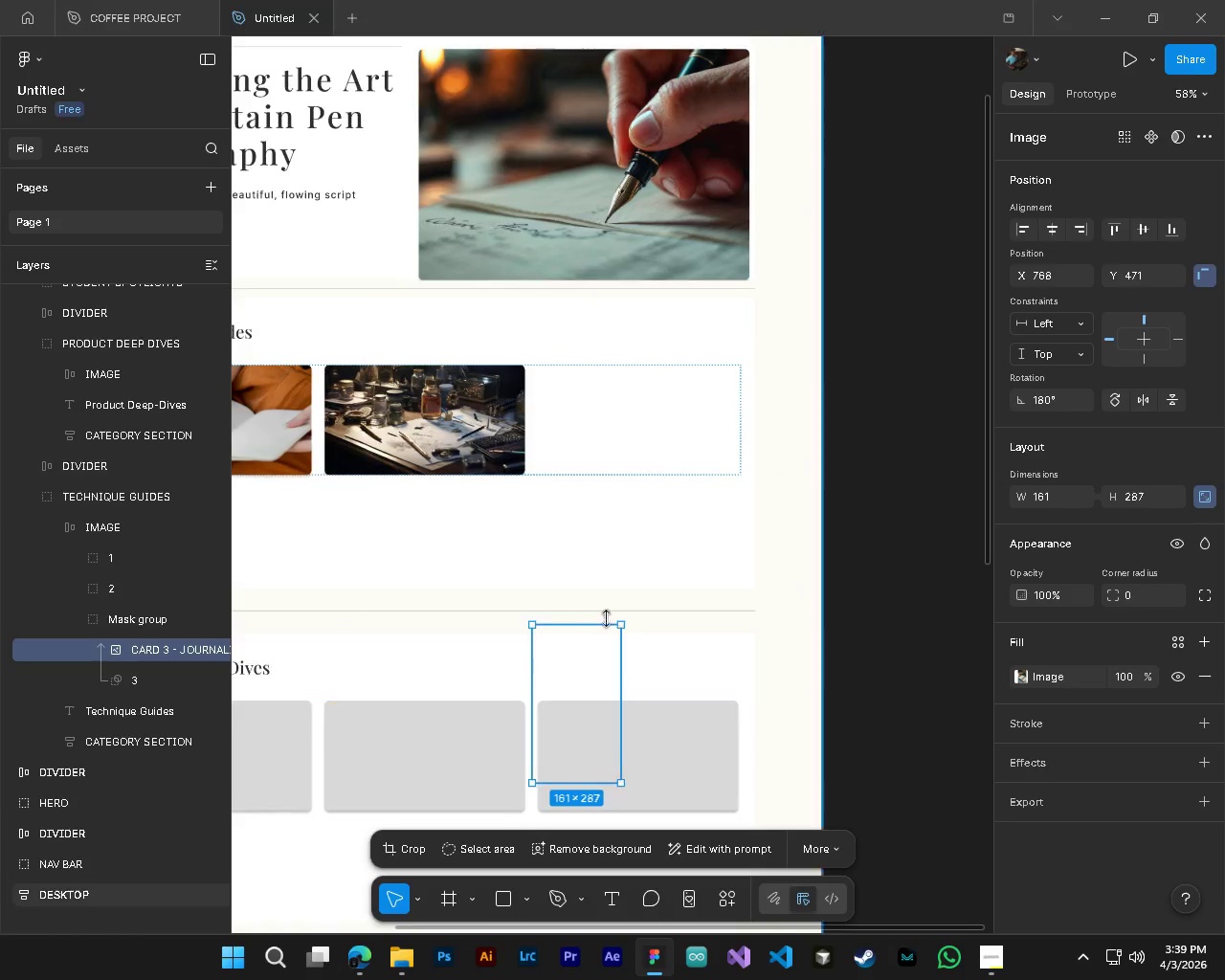 
hold_key(key=AltLeft, duration=0.42)
hold_key(key=ControlLeft, duration=0.41)
scroll: coordinate [685, 664], scroll_direction: down, amount: 5.0
 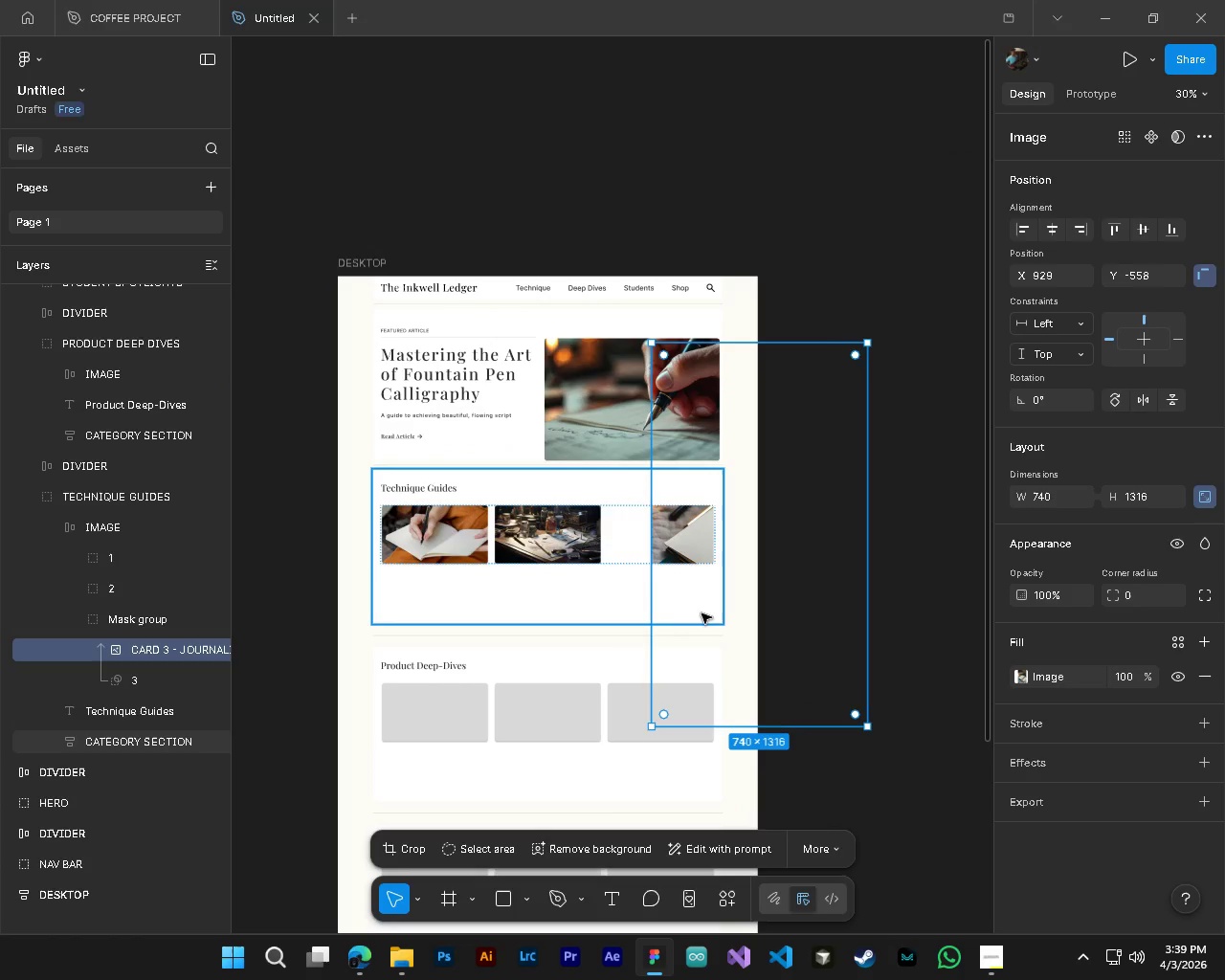 
left_click_drag(start_coordinate=[702, 613], to_coordinate=[631, 612])
 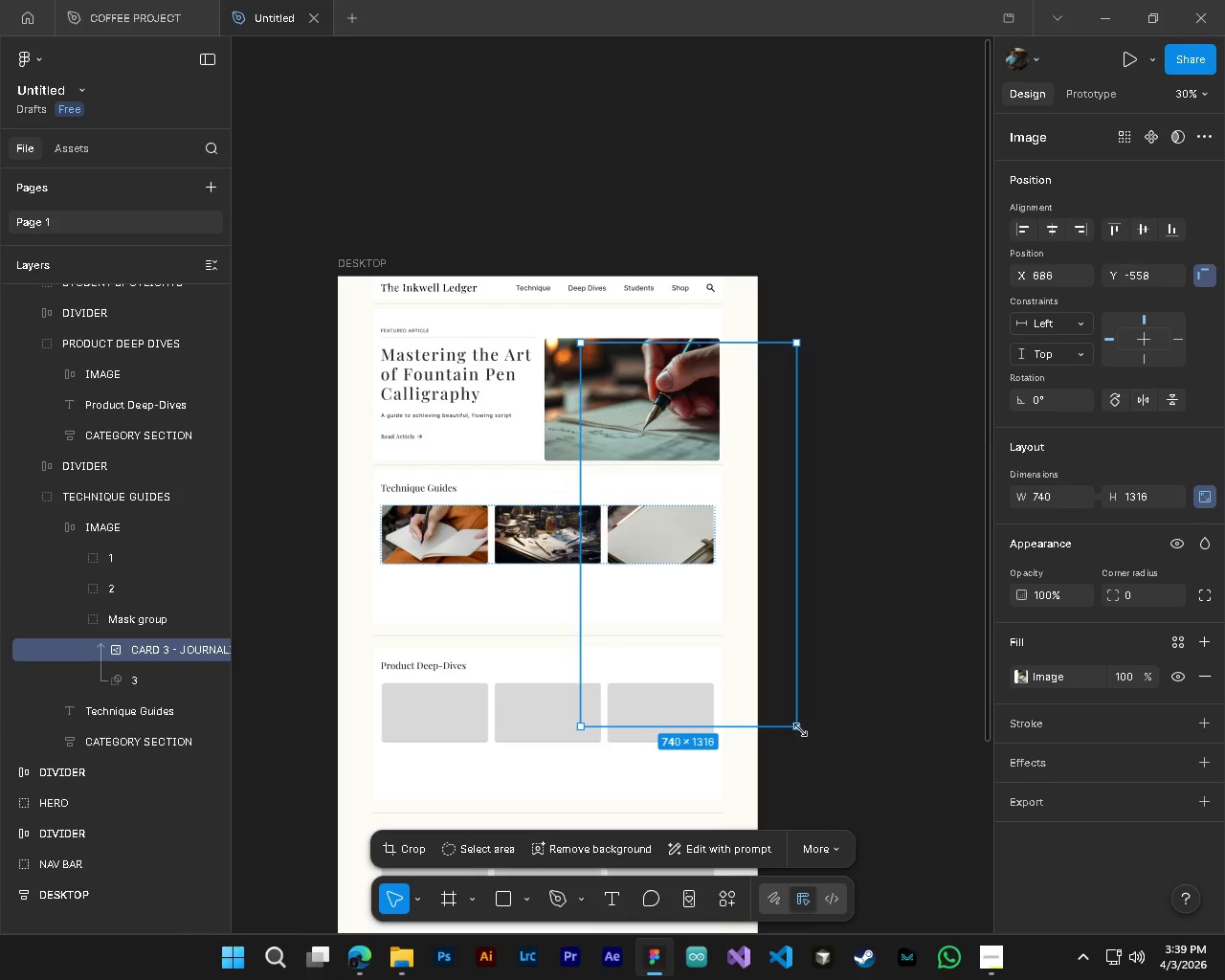 
left_click_drag(start_coordinate=[800, 730], to_coordinate=[635, 434])
 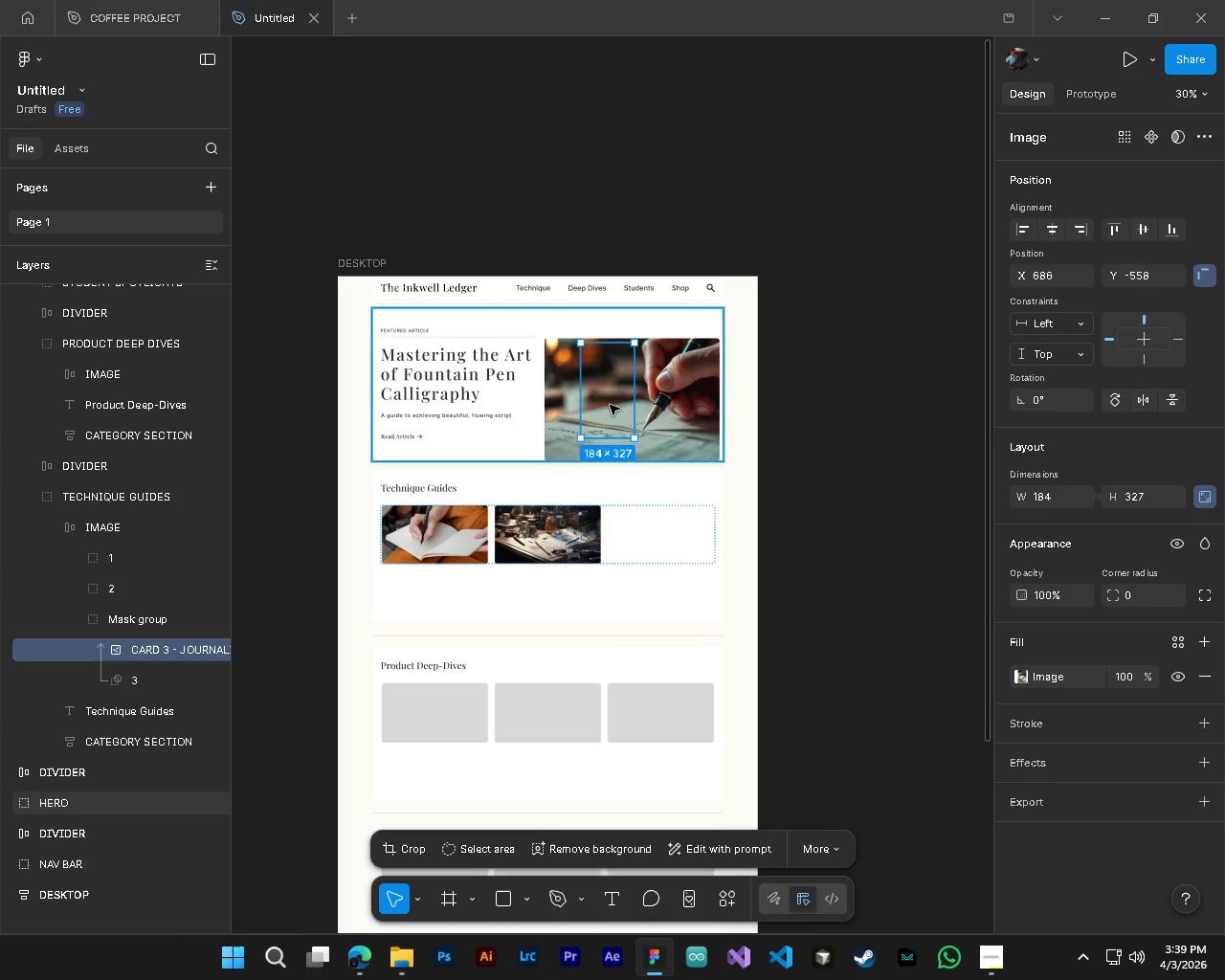 
left_click_drag(start_coordinate=[610, 405], to_coordinate=[644, 538])
 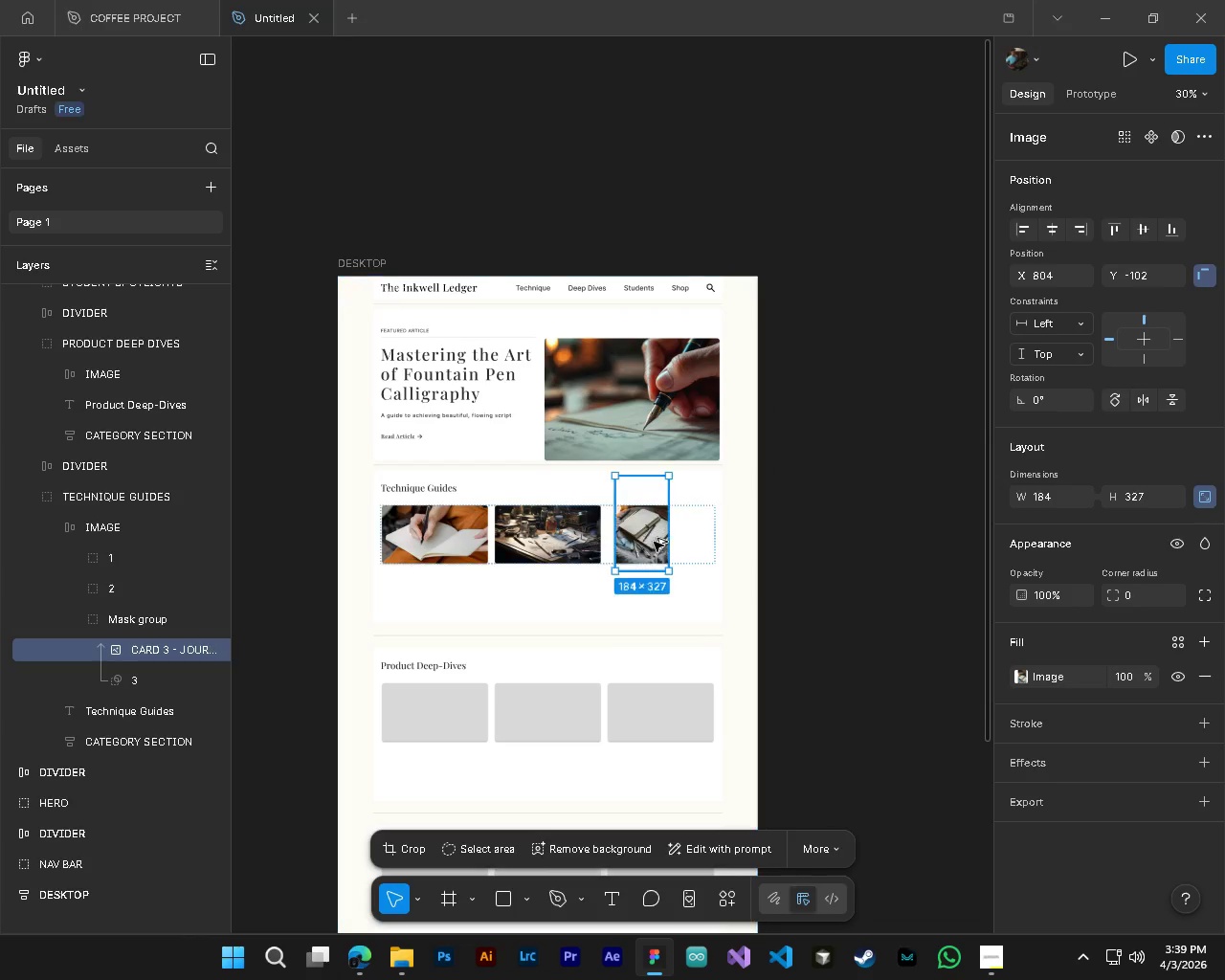 
hold_key(key=ControlLeft, duration=0.81)
hold_key(key=AltLeft, duration=0.77)
scroll: coordinate [675, 550], scroll_direction: up, amount: 8.0
 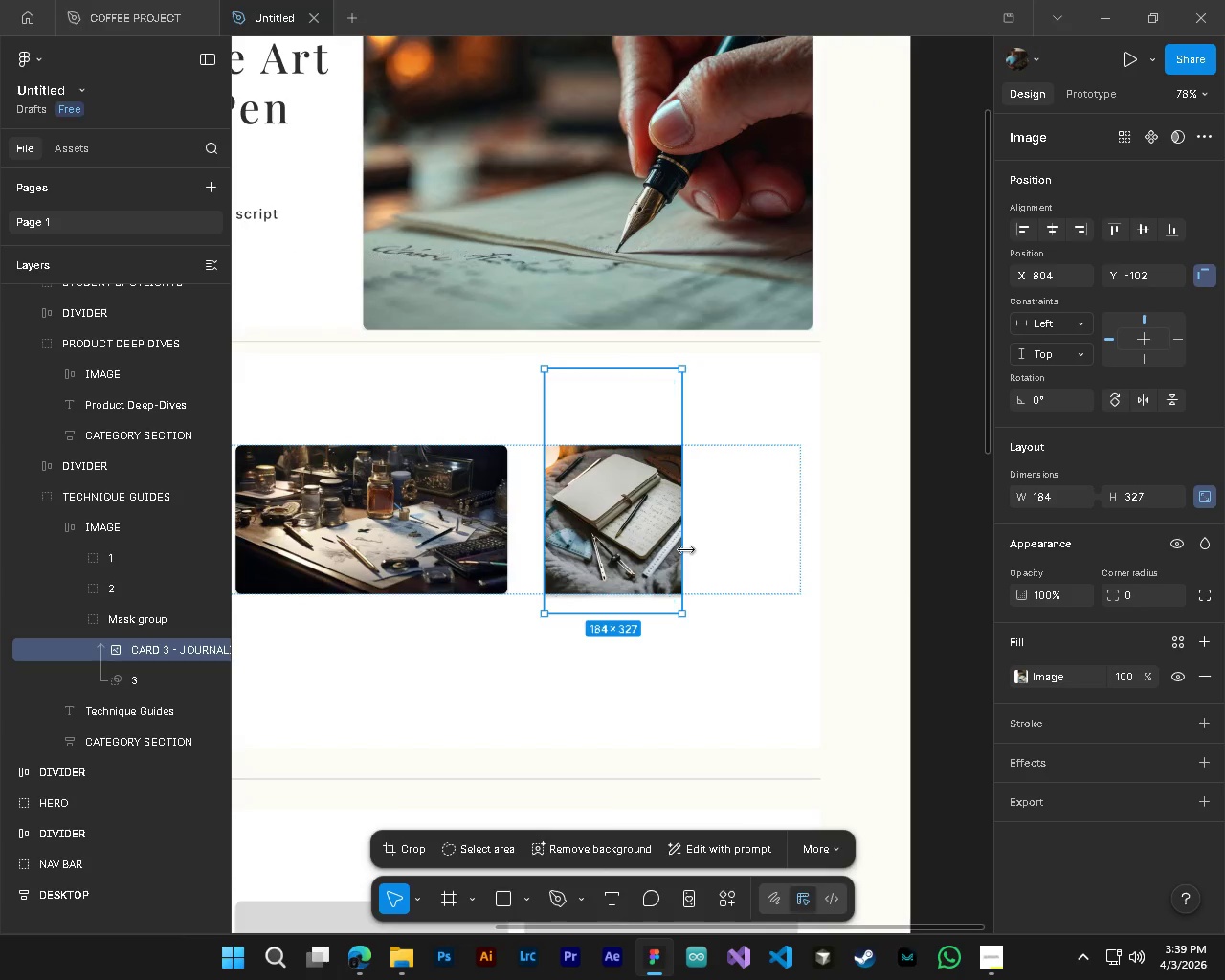 
left_click_drag(start_coordinate=[686, 550], to_coordinate=[796, 577])
 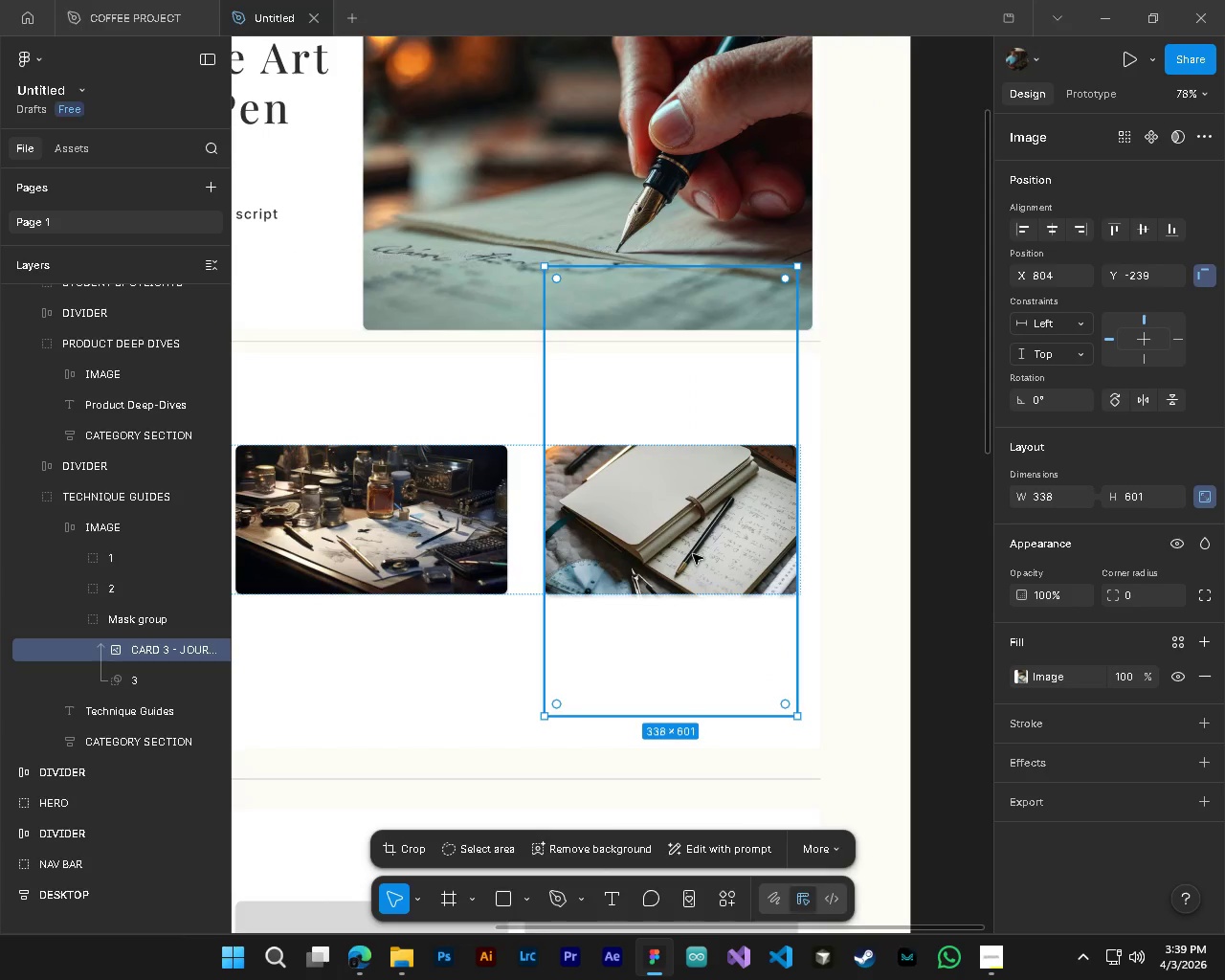 
left_click_drag(start_coordinate=[693, 554], to_coordinate=[667, 566])
 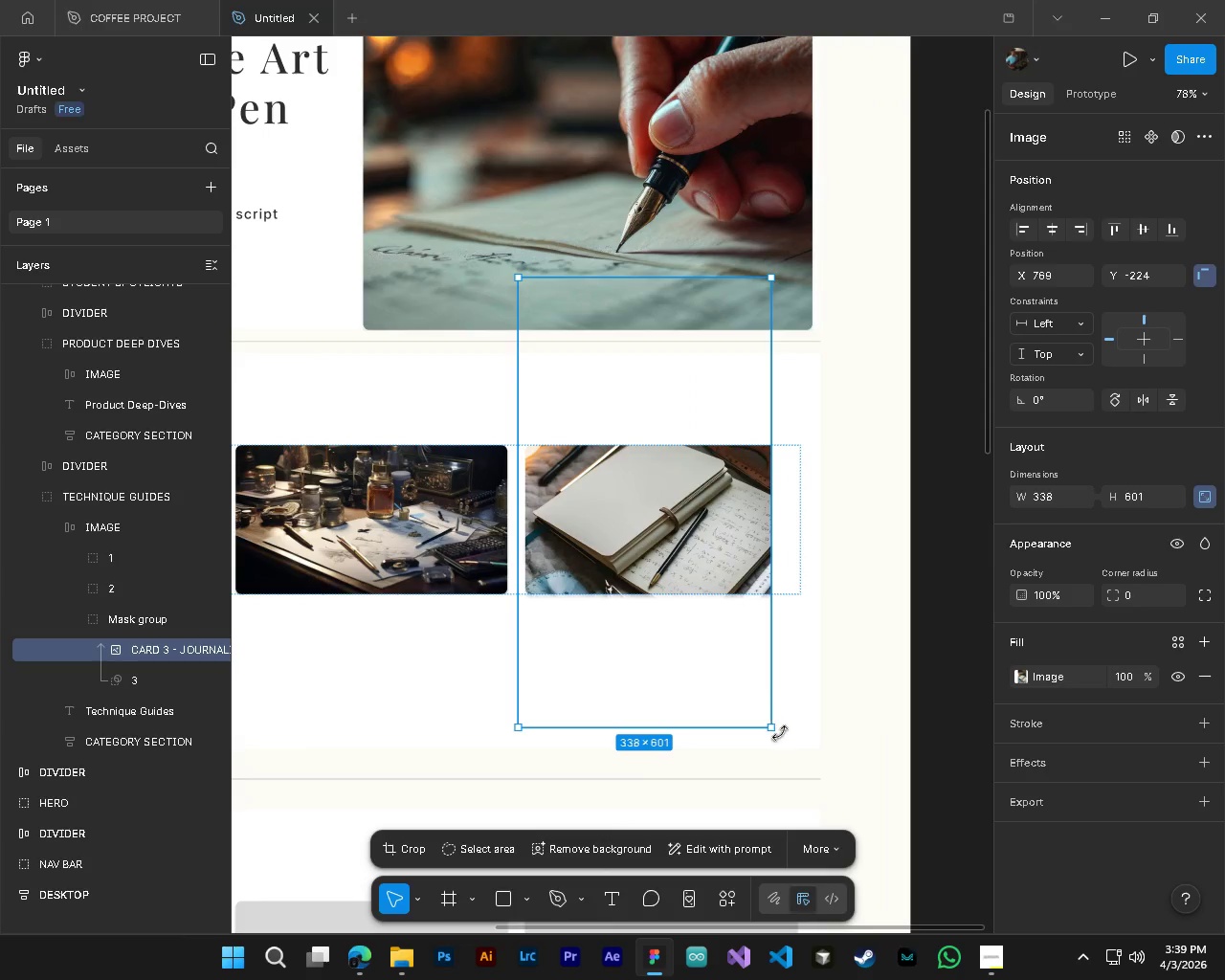 
left_click_drag(start_coordinate=[780, 740], to_coordinate=[806, 717])
 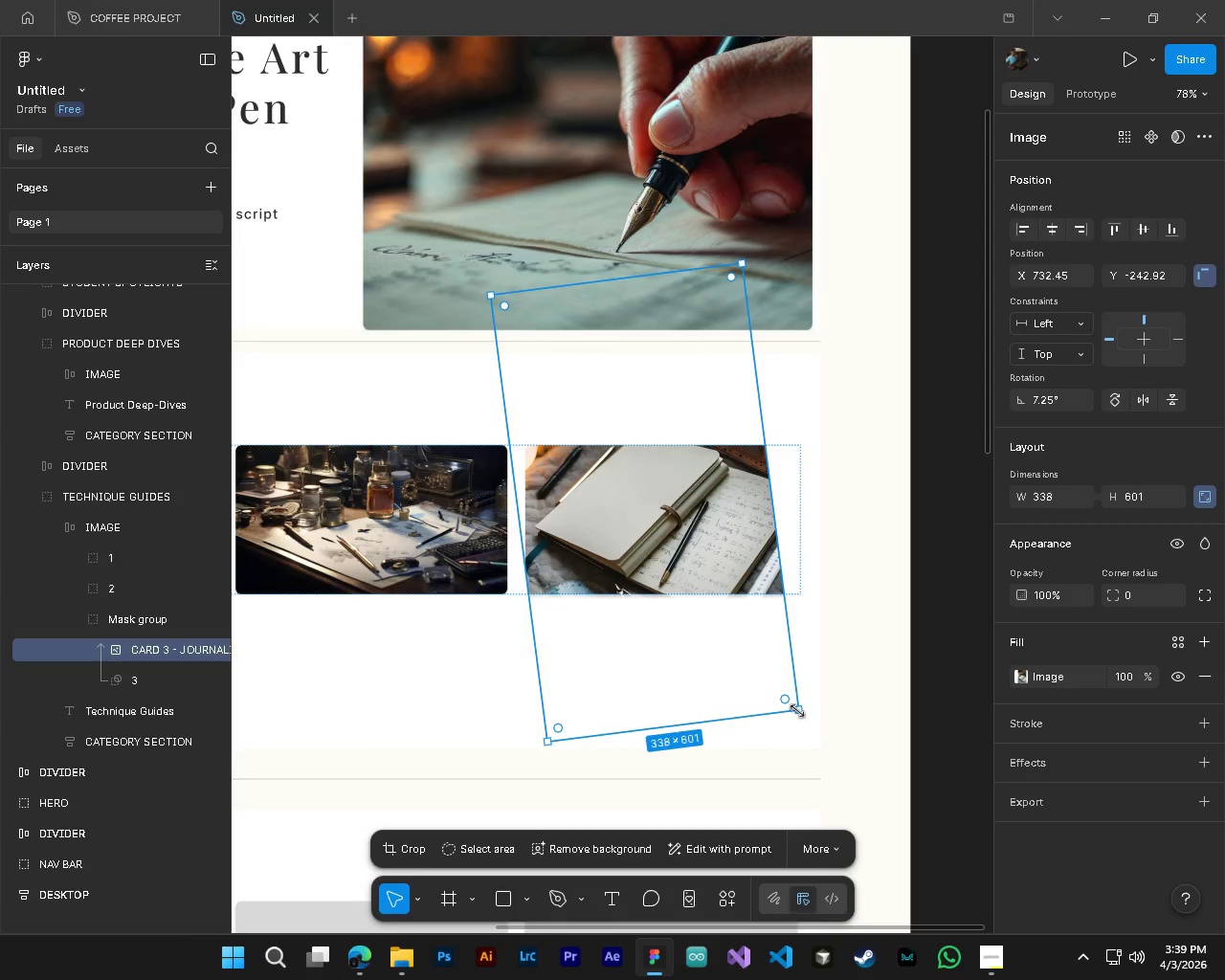 
left_click_drag(start_coordinate=[797, 711], to_coordinate=[842, 758])
 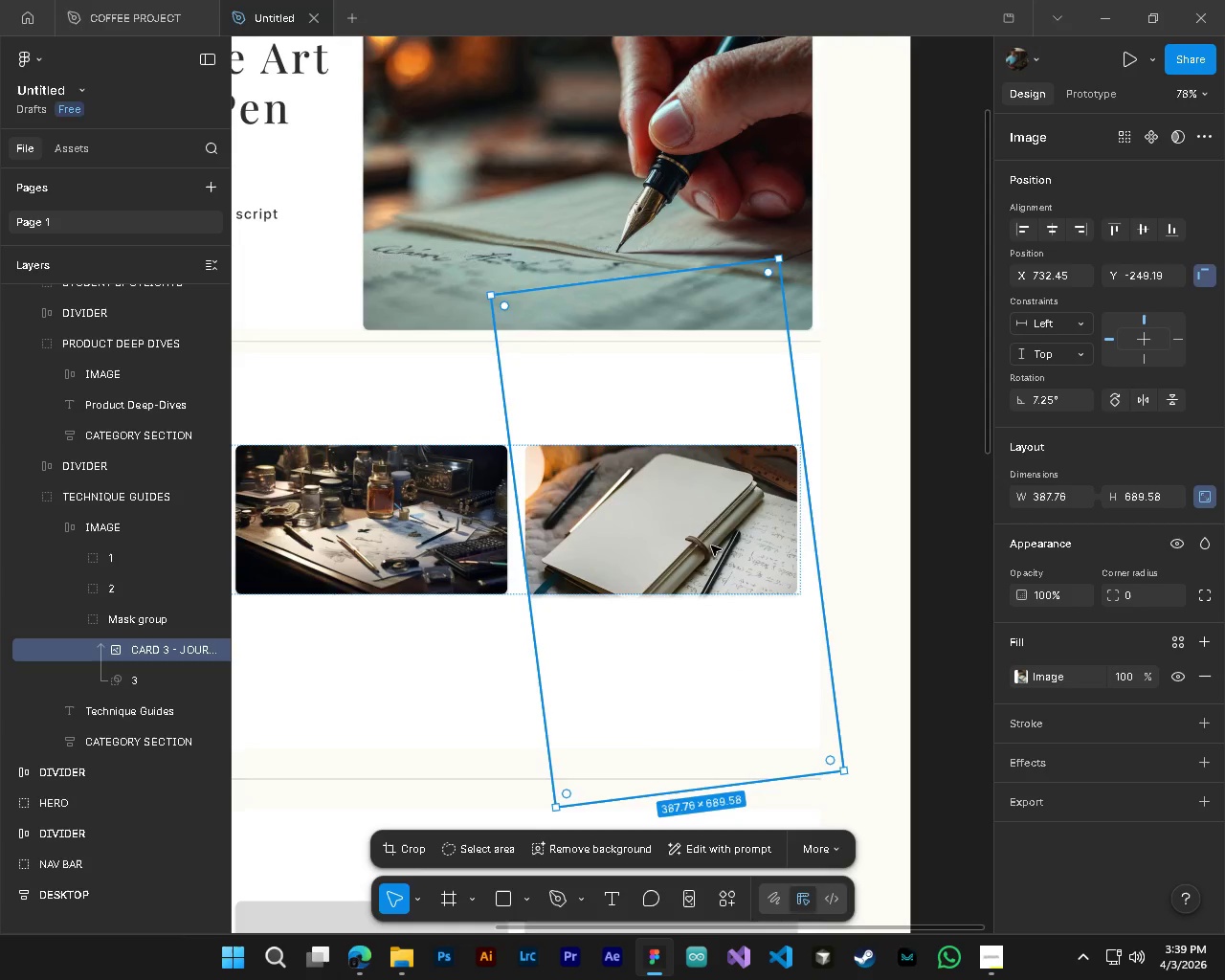 
left_click_drag(start_coordinate=[711, 546], to_coordinate=[666, 501])
 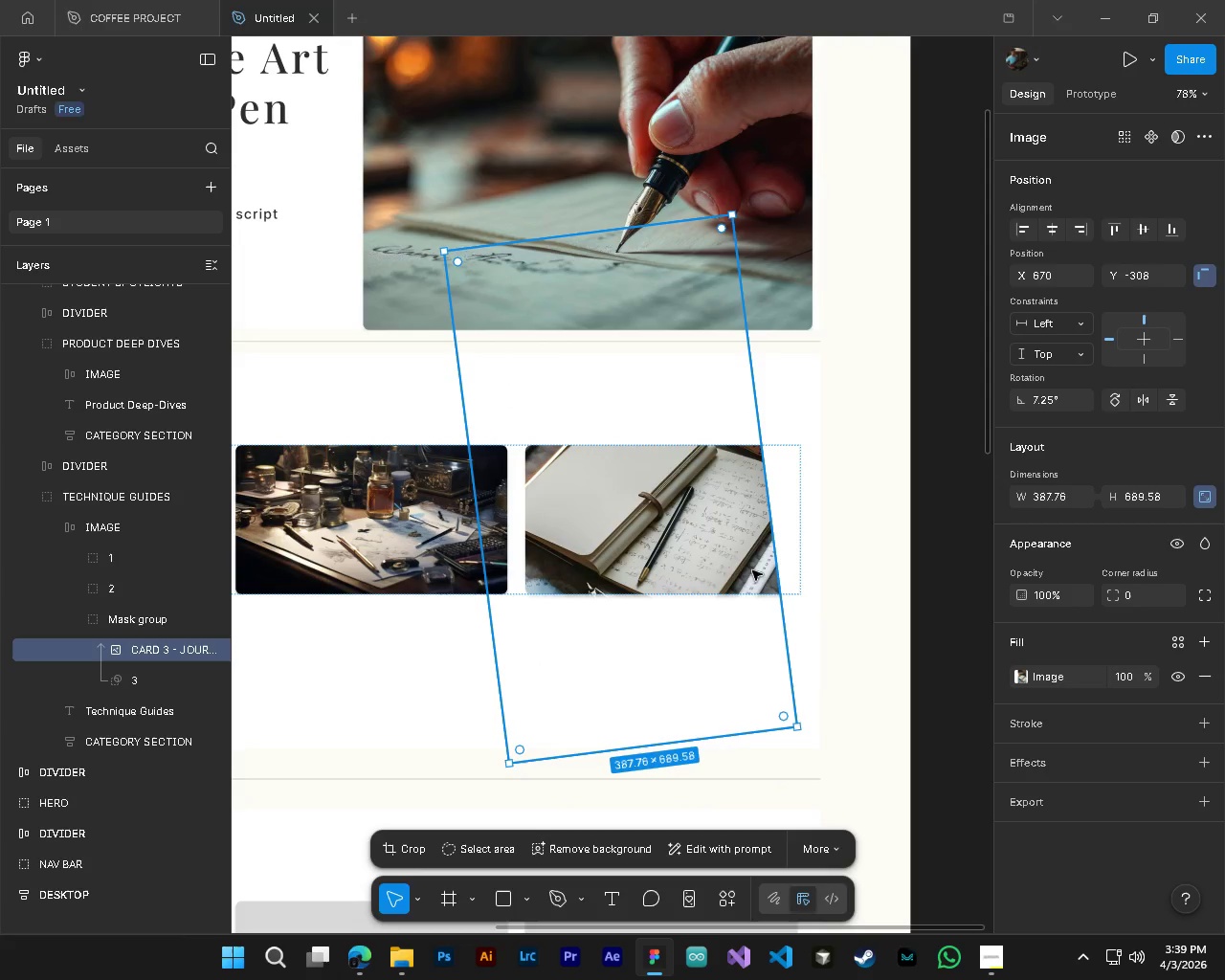 
left_click_drag(start_coordinate=[665, 541], to_coordinate=[621, 488])
 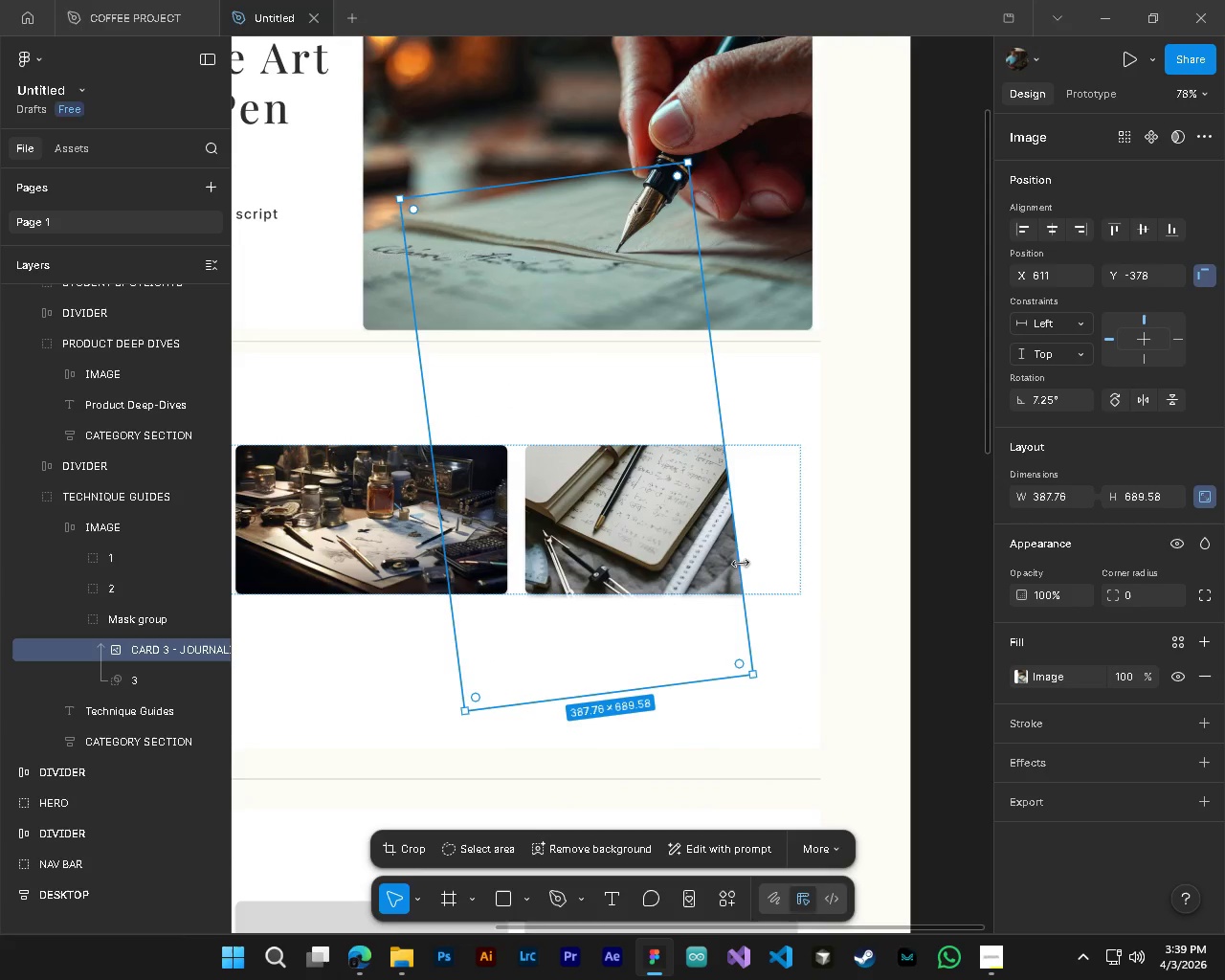 
left_click_drag(start_coordinate=[741, 564], to_coordinate=[827, 594])
 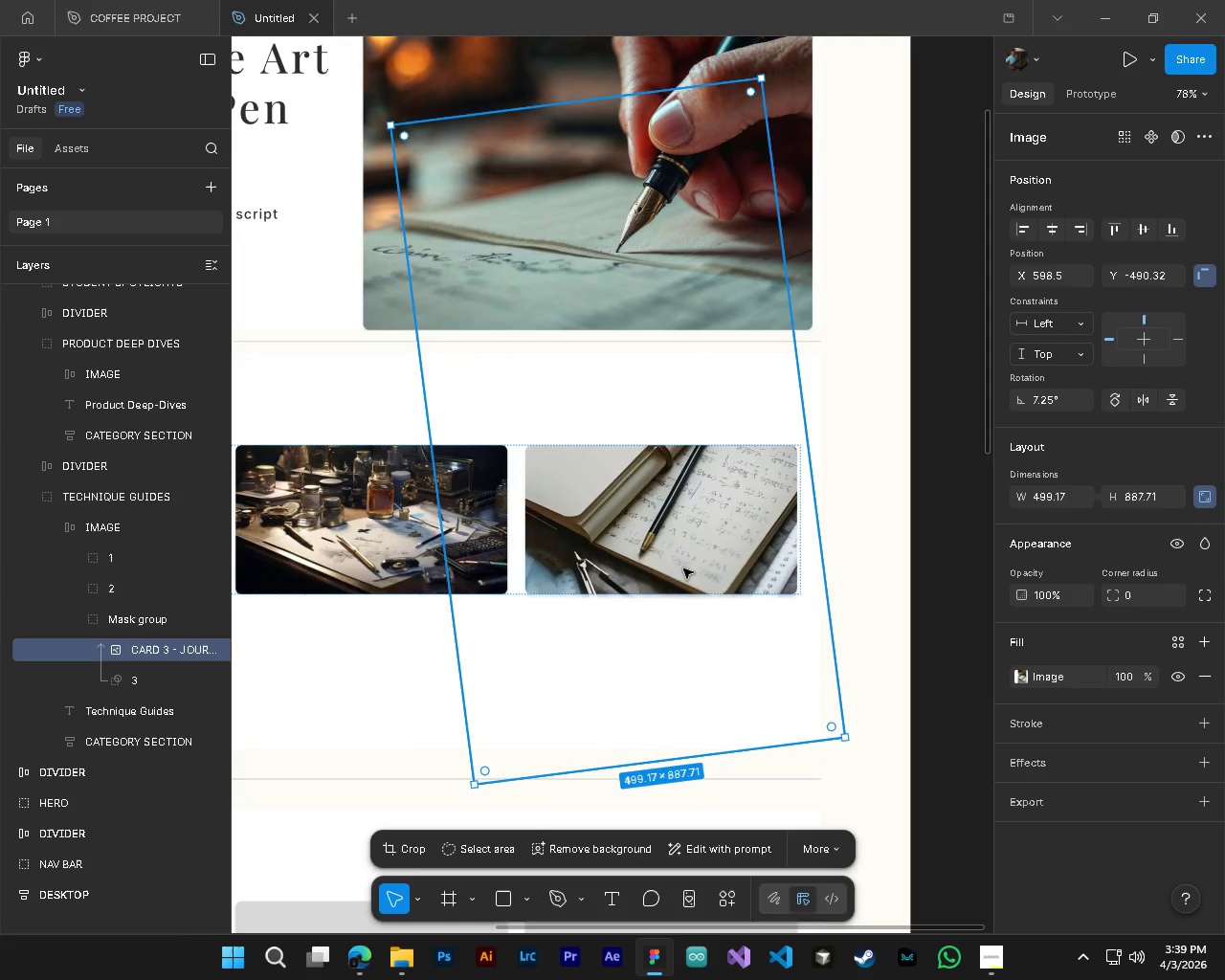 
left_click_drag(start_coordinate=[683, 568], to_coordinate=[685, 583])
 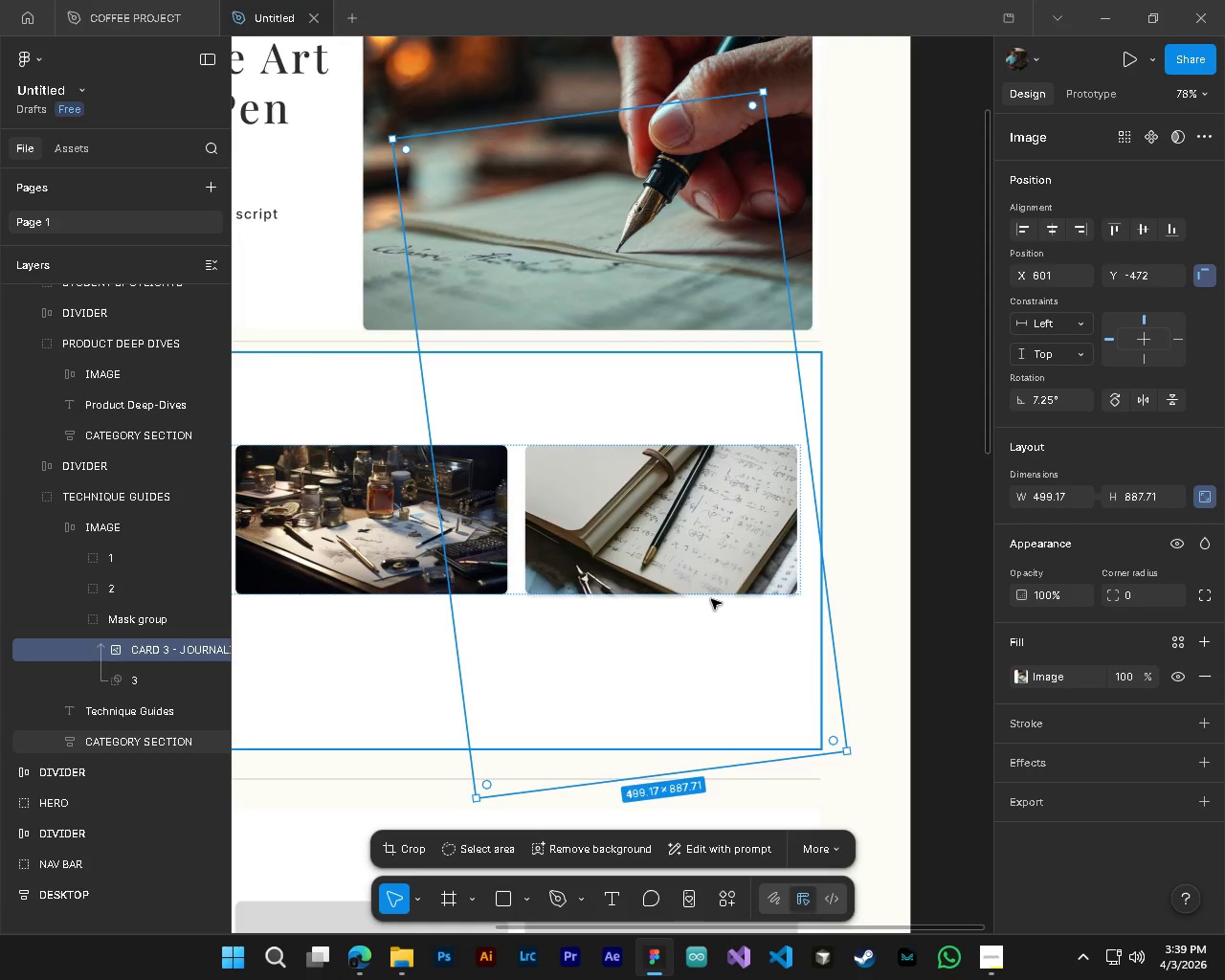 
hold_key(key=AltLeft, duration=0.36)
hold_key(key=ControlLeft, duration=0.36)
scroll: coordinate [711, 599], scroll_direction: down, amount: 4.0
 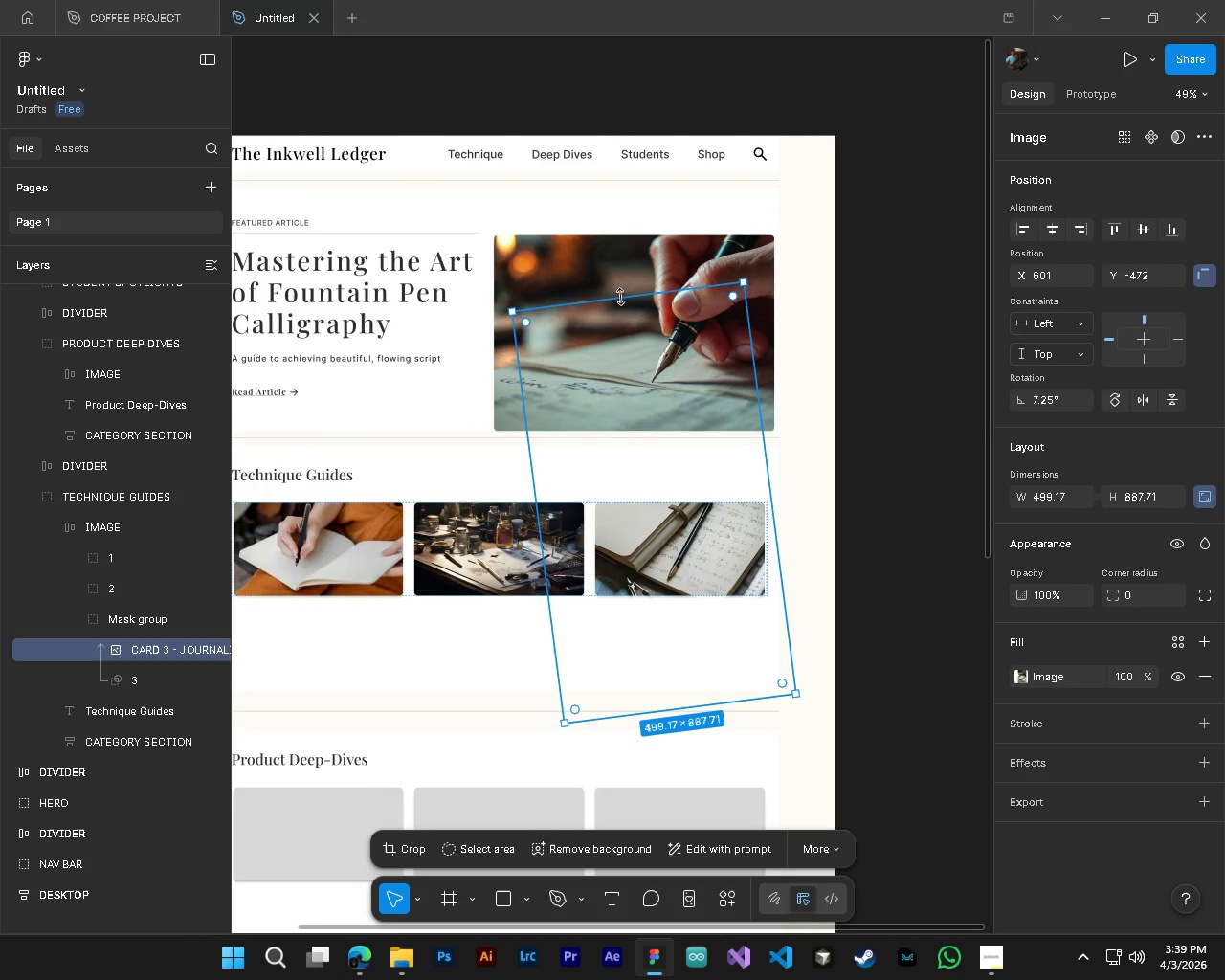 
left_click_drag(start_coordinate=[621, 297], to_coordinate=[651, 465])
 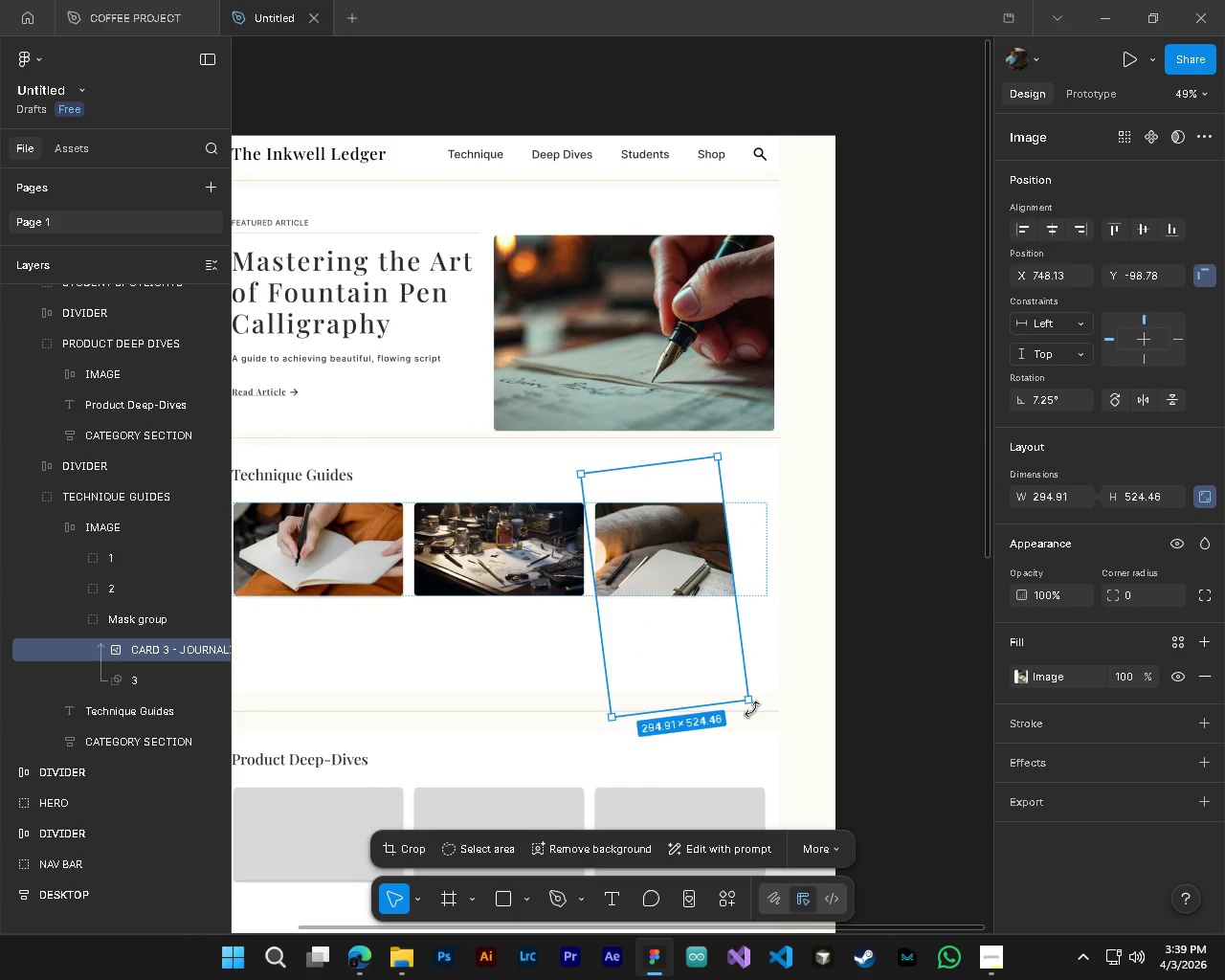 
left_click_drag(start_coordinate=[752, 709], to_coordinate=[743, 731])
 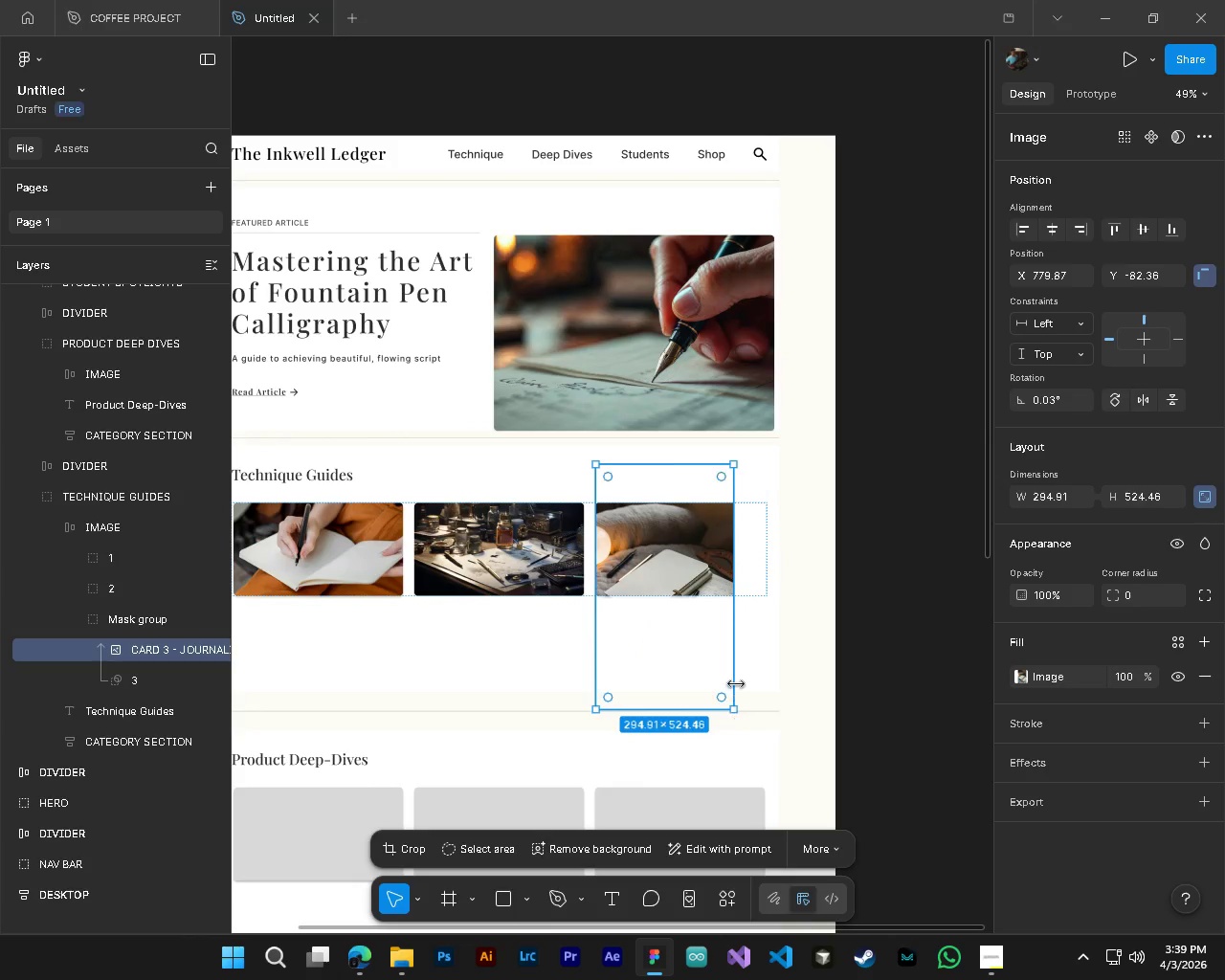 
hold_key(key=ShiftLeft, duration=1.09)
left_click_drag(start_coordinate=[737, 681], to_coordinate=[770, 682])
 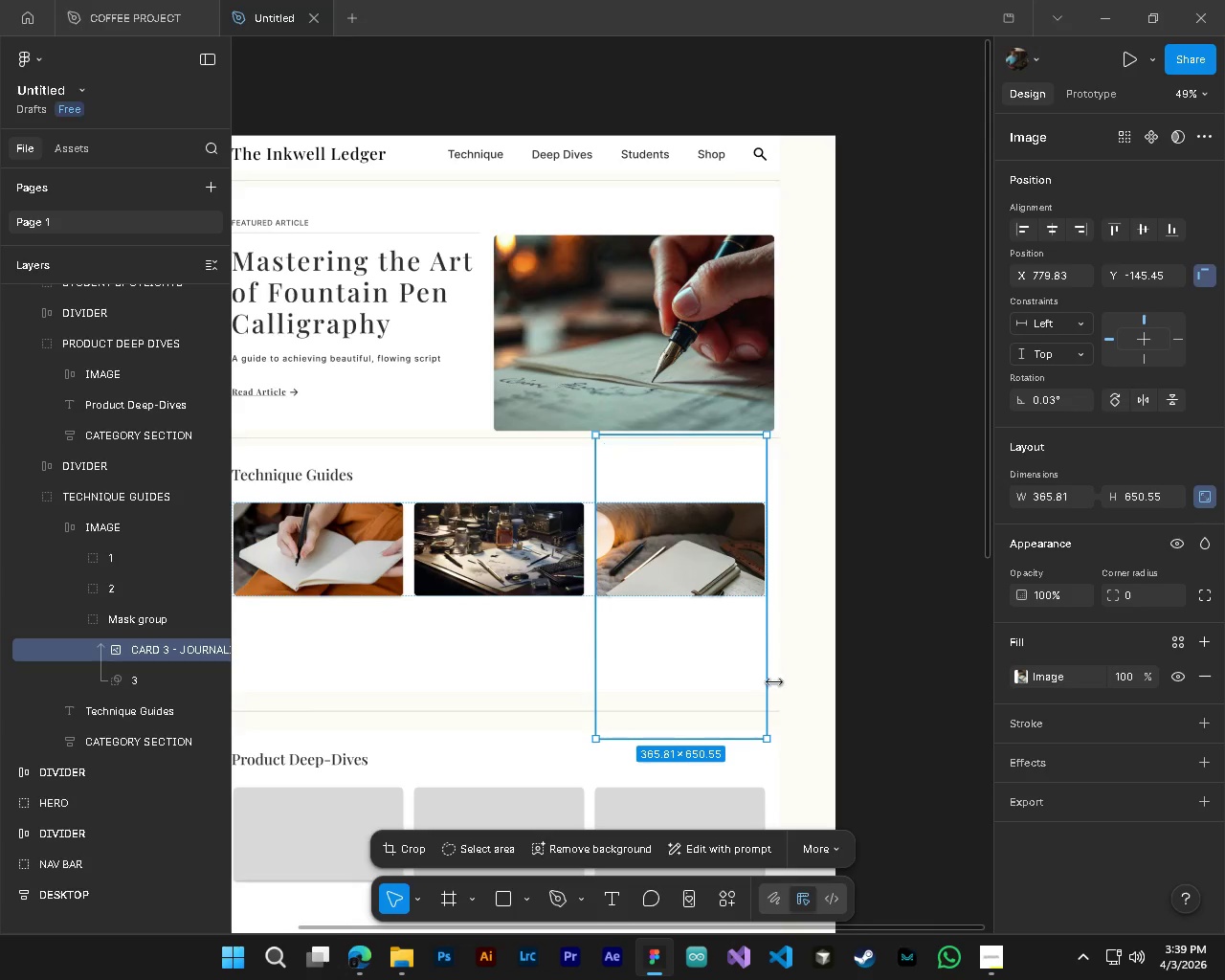 
left_click_drag(start_coordinate=[770, 682], to_coordinate=[755, 681])
 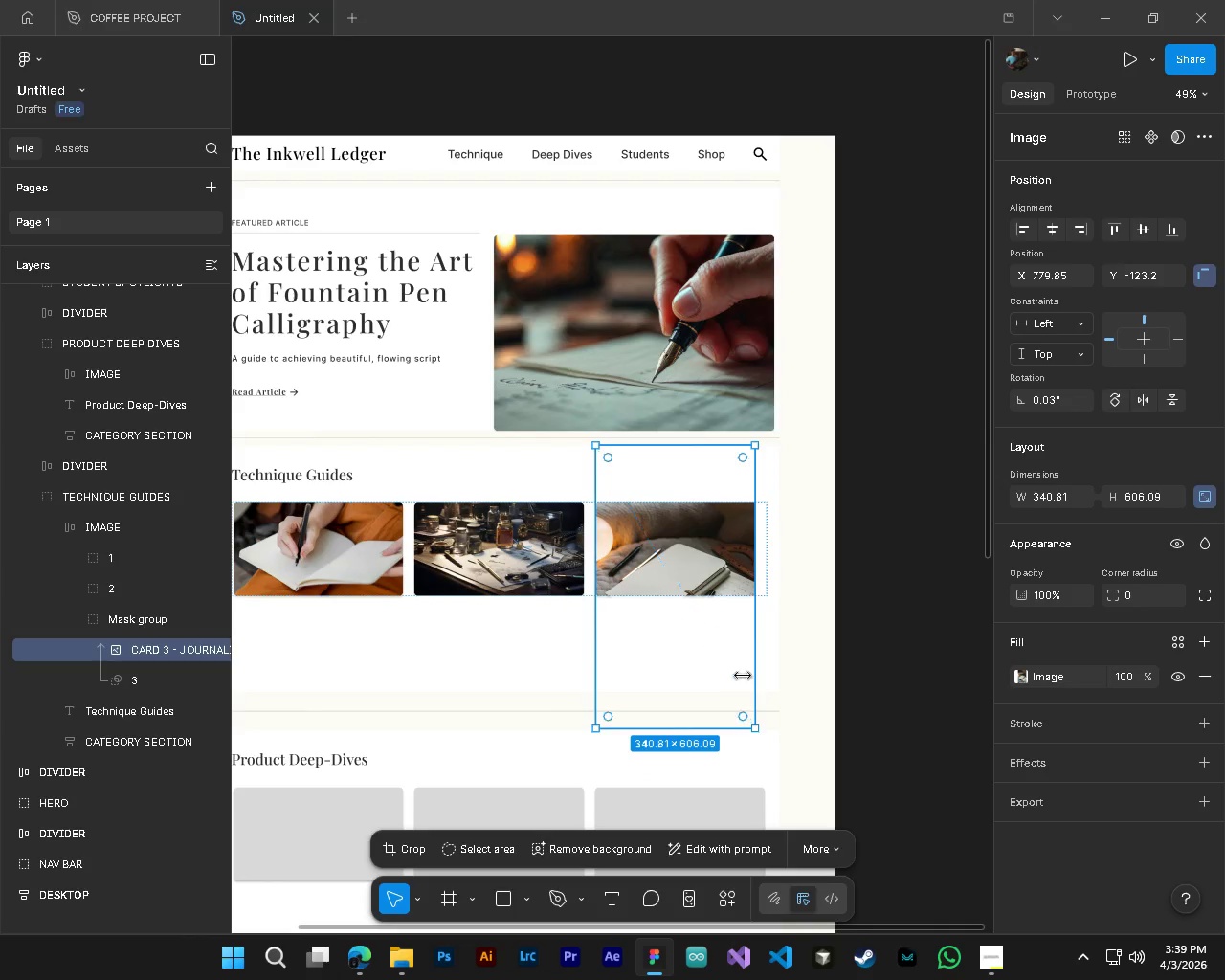 
hold_key(key=AltLeft, duration=0.52)
 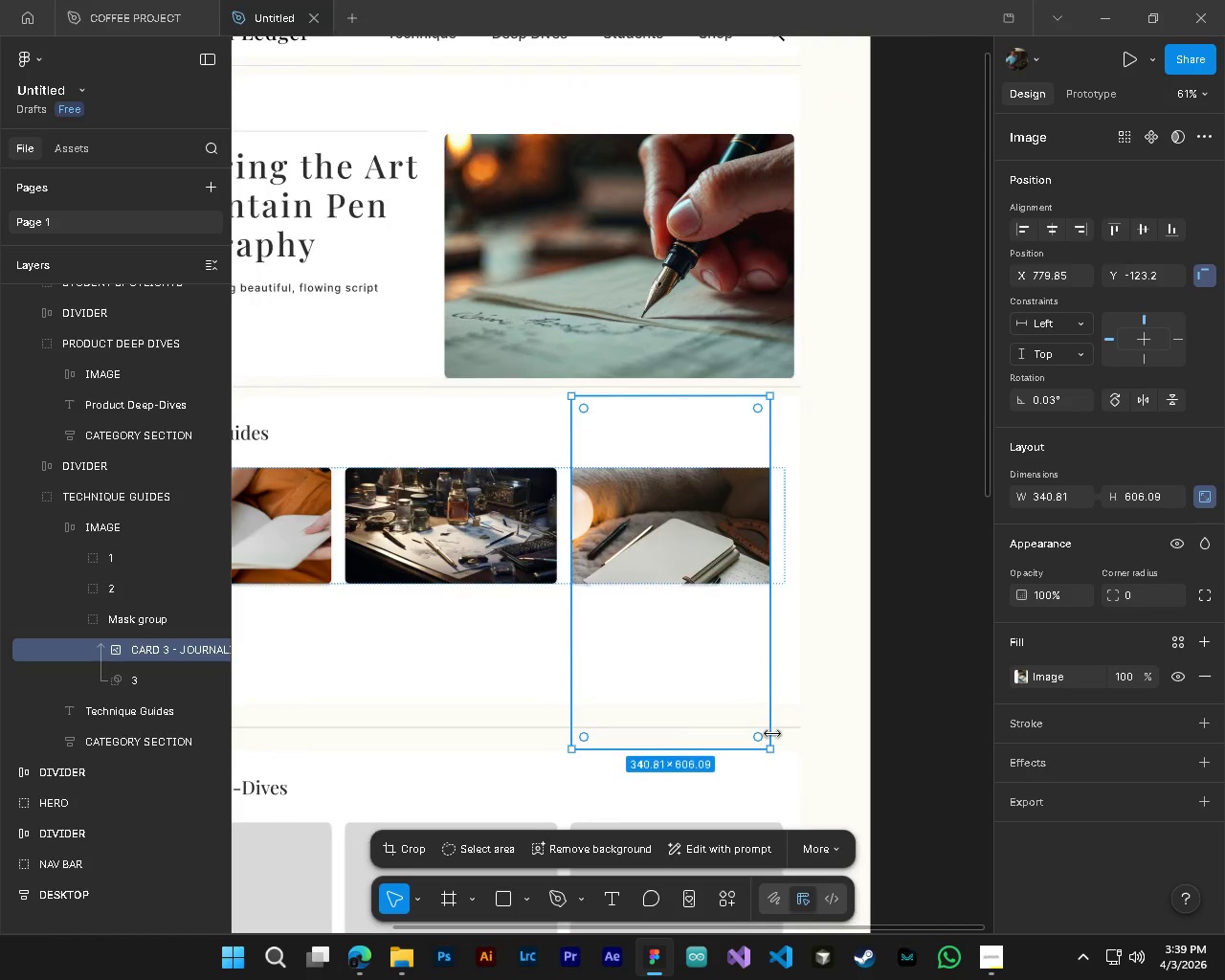 
hold_key(key=ControlLeft, duration=0.5)
 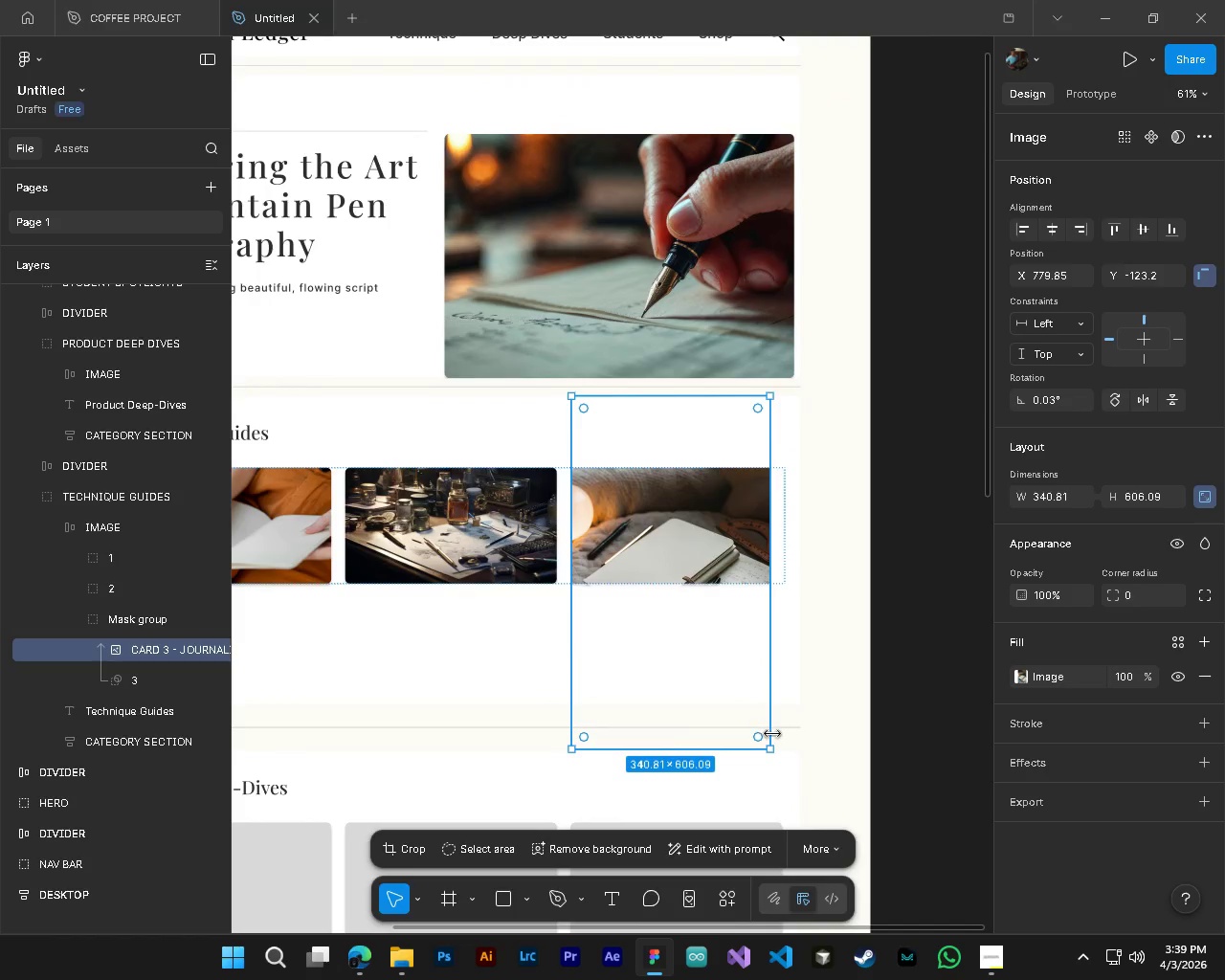 
hold_key(key=ControlLeft, duration=0.48)
 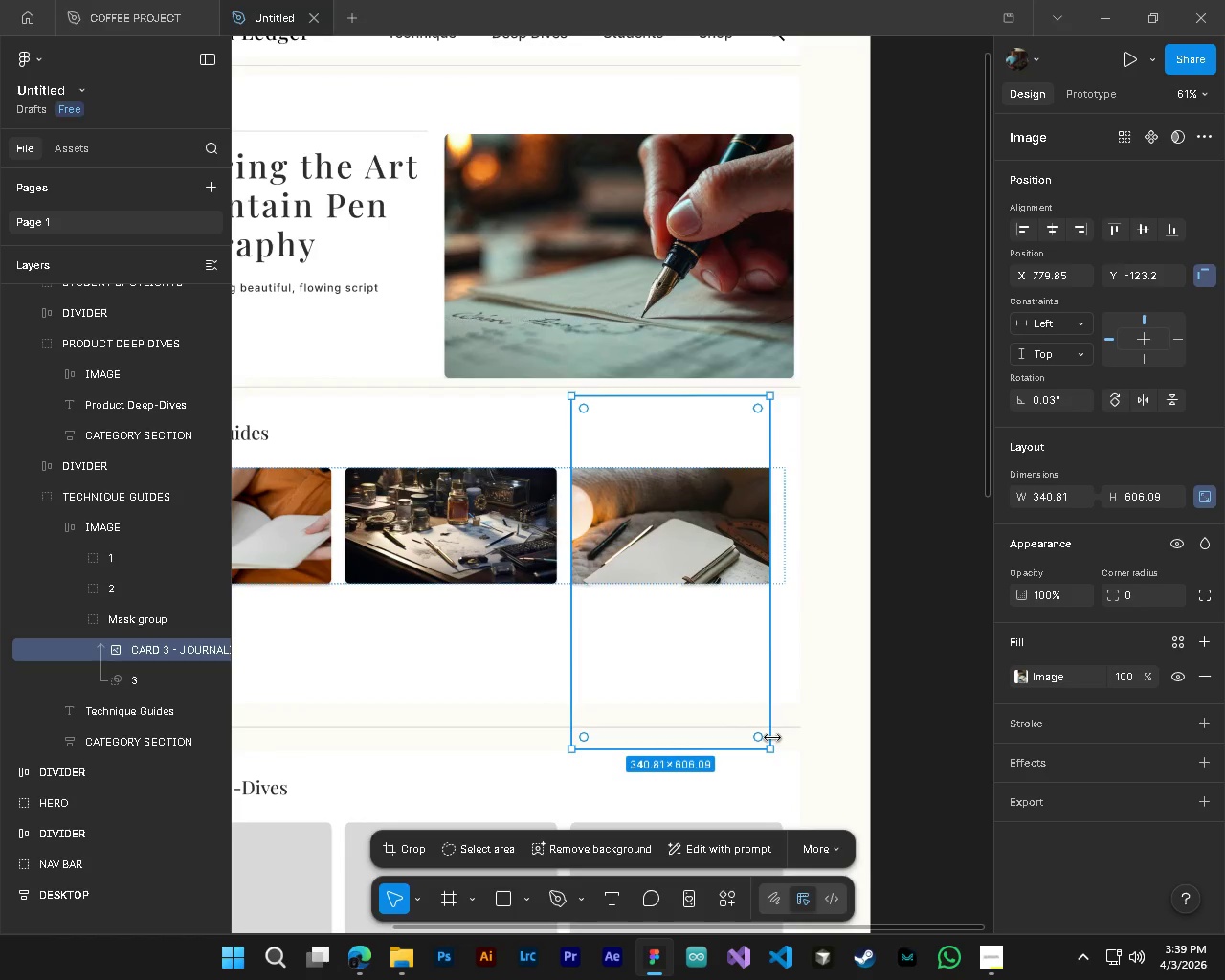 
scroll: coordinate [694, 647], scroll_direction: up, amount: 4.0
 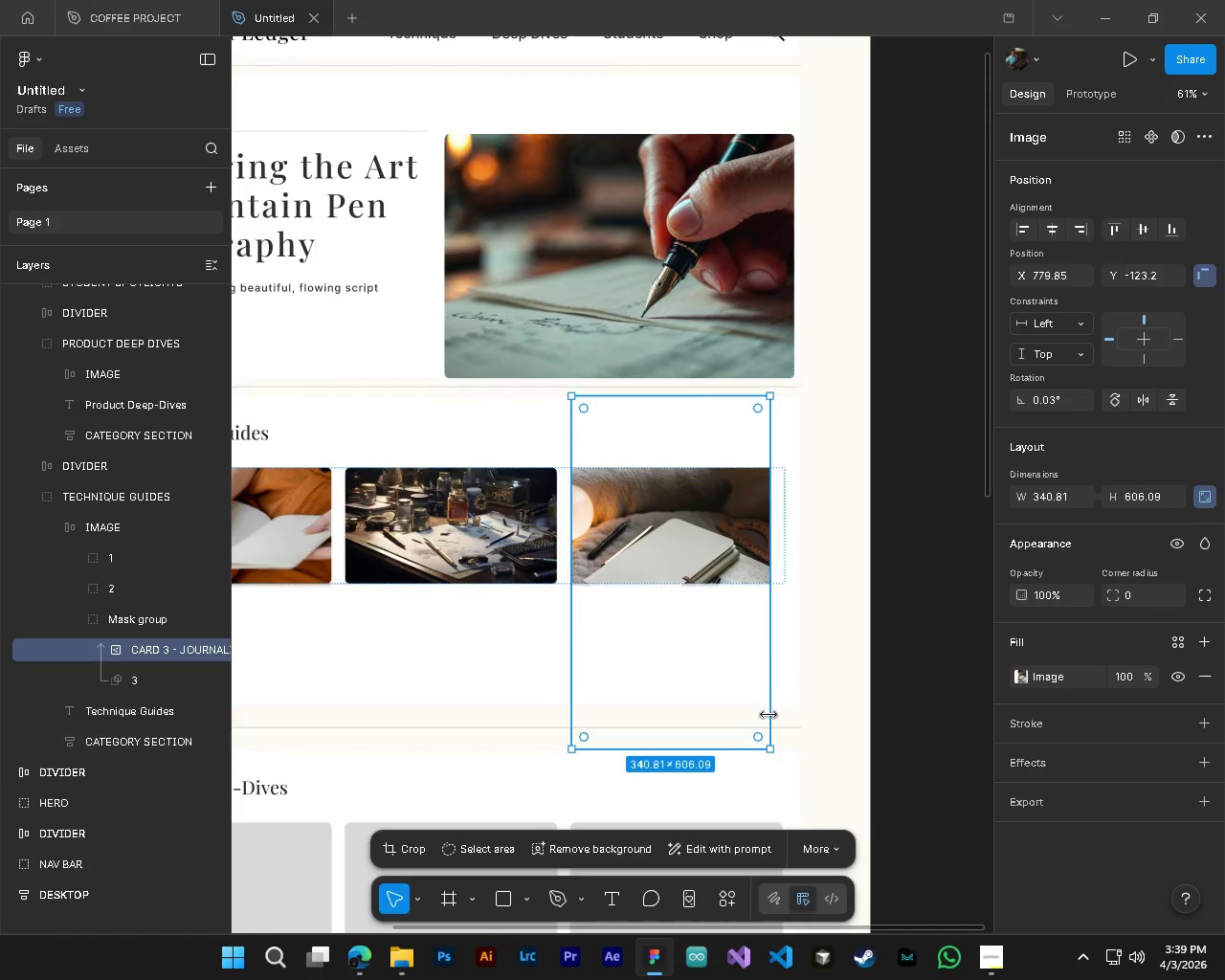 
hold_key(key=AltLeft, duration=1.44)
left_click_drag(start_coordinate=[774, 737], to_coordinate=[789, 733])
 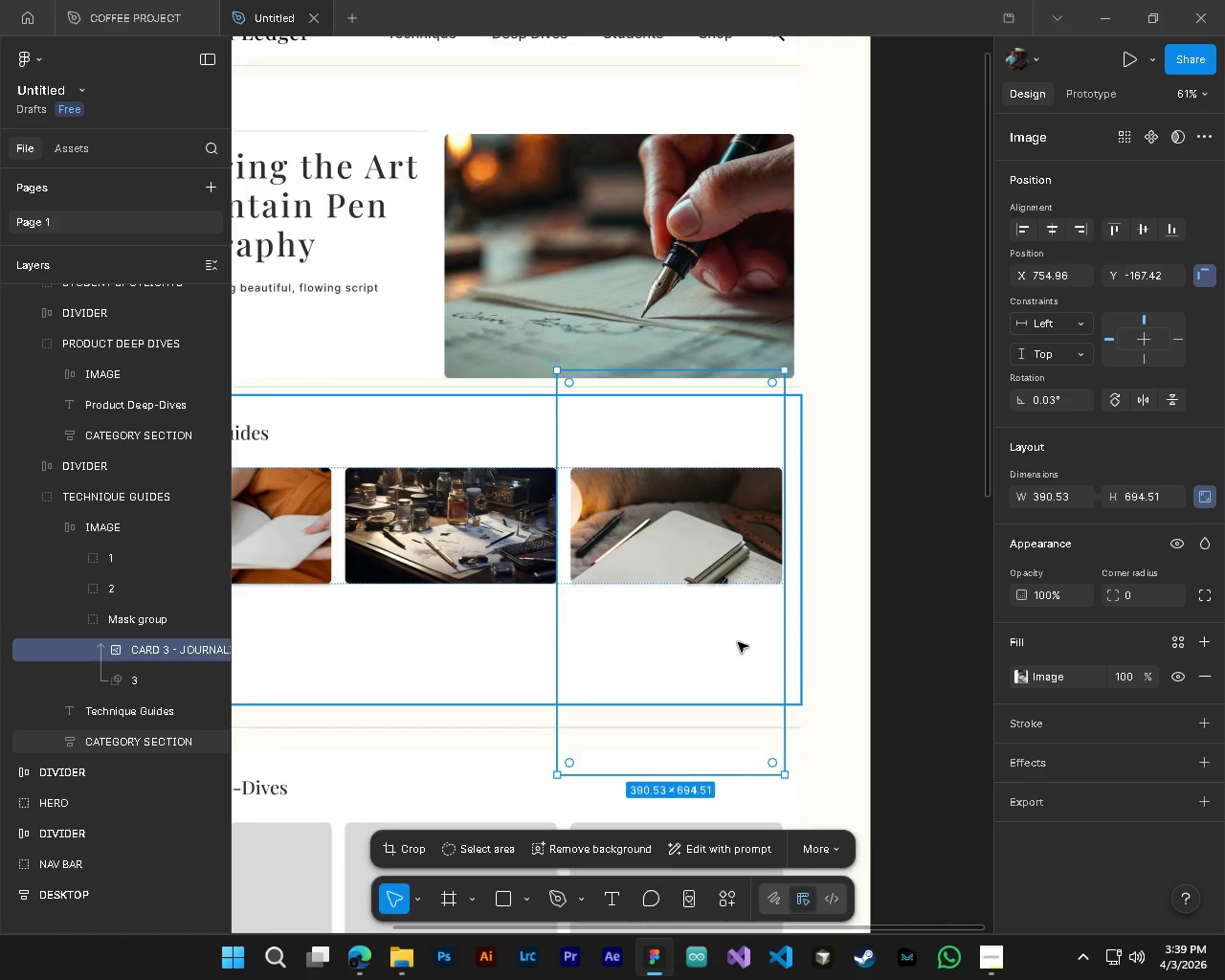 
left_click_drag(start_coordinate=[737, 641], to_coordinate=[739, 565])
 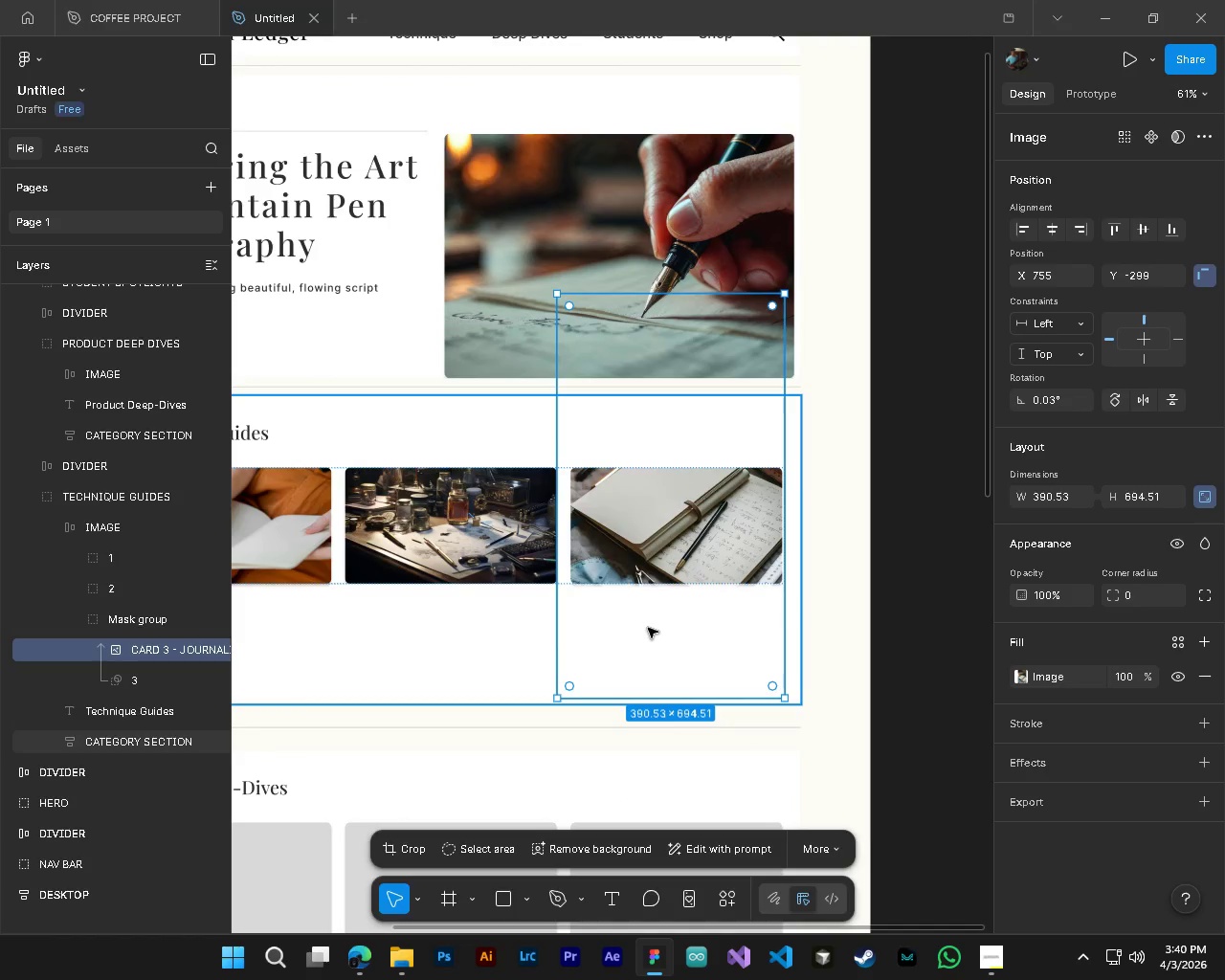 
hold_key(key=AltLeft, duration=0.5)
 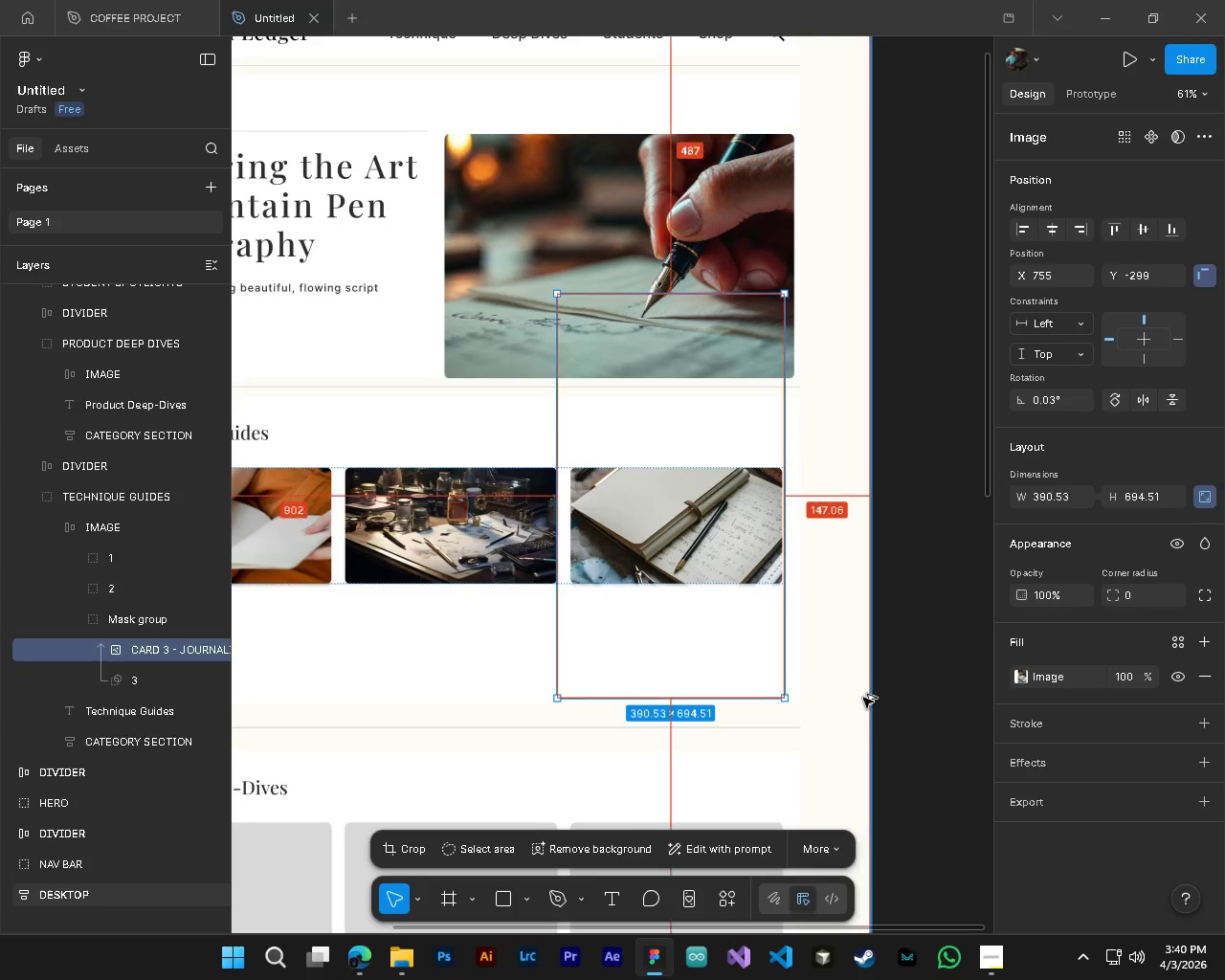 
hold_key(key=ControlLeft, duration=0.48)
 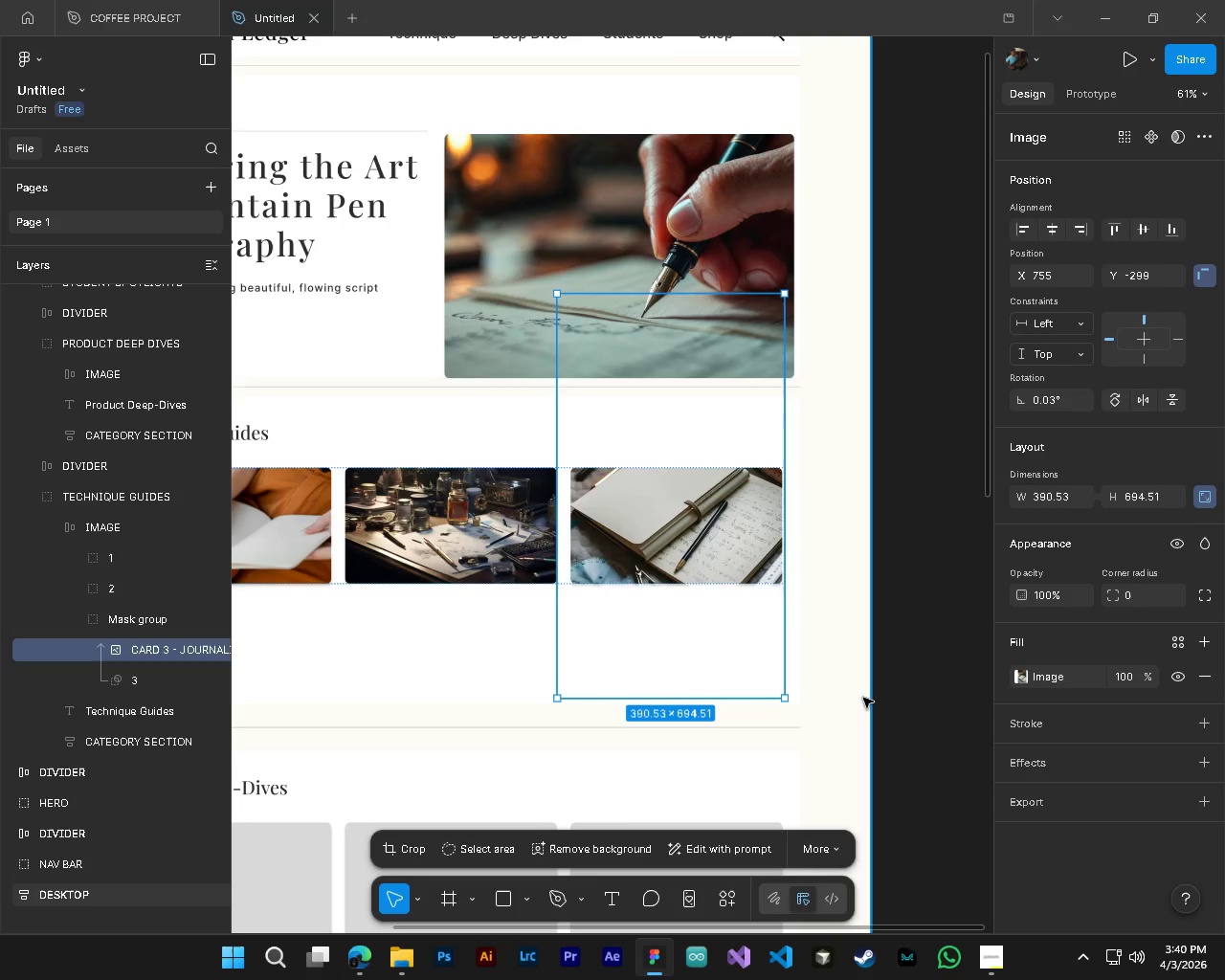 
hold_key(key=AltLeft, duration=0.33)
 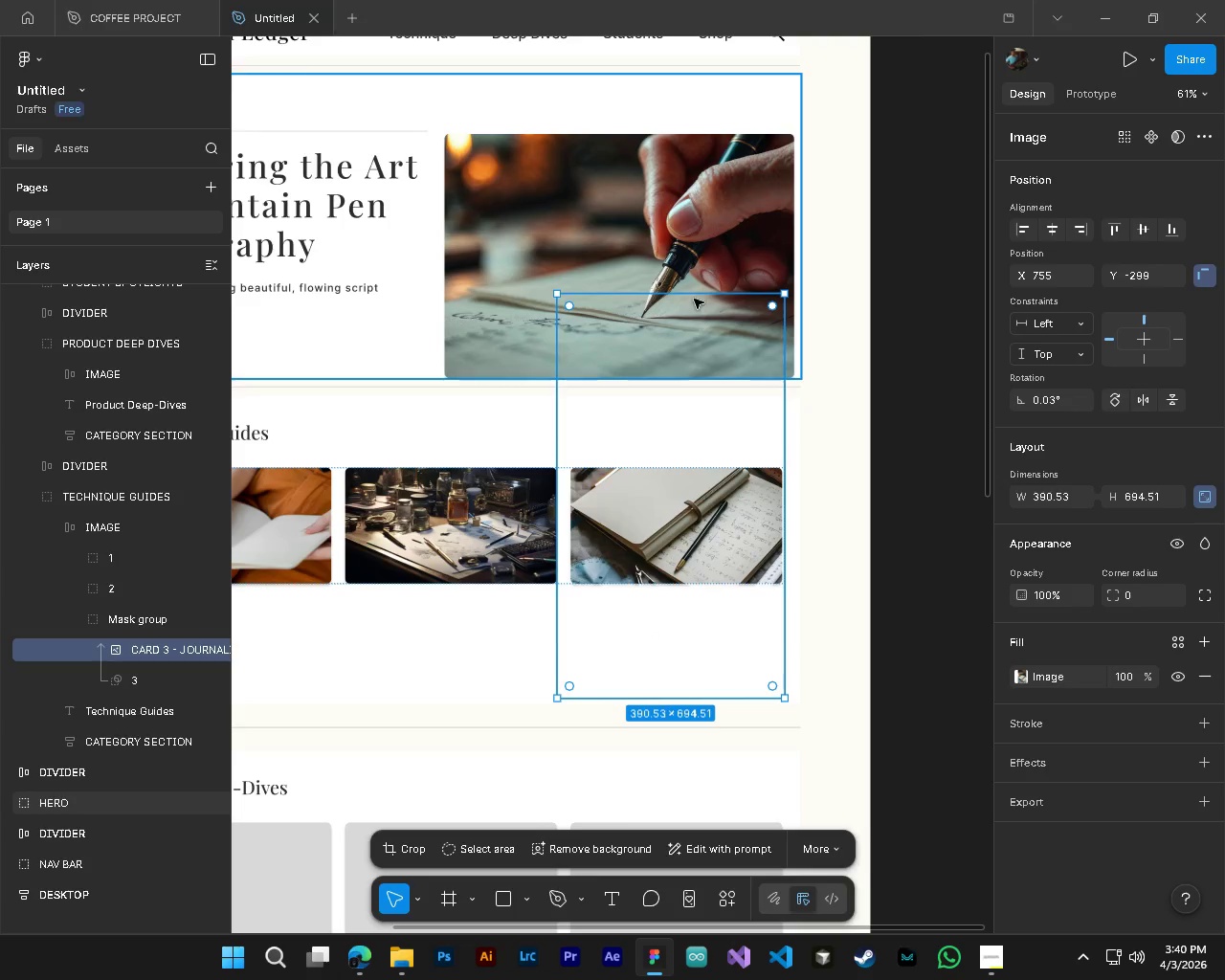 
hold_key(key=ControlLeft, duration=0.38)
 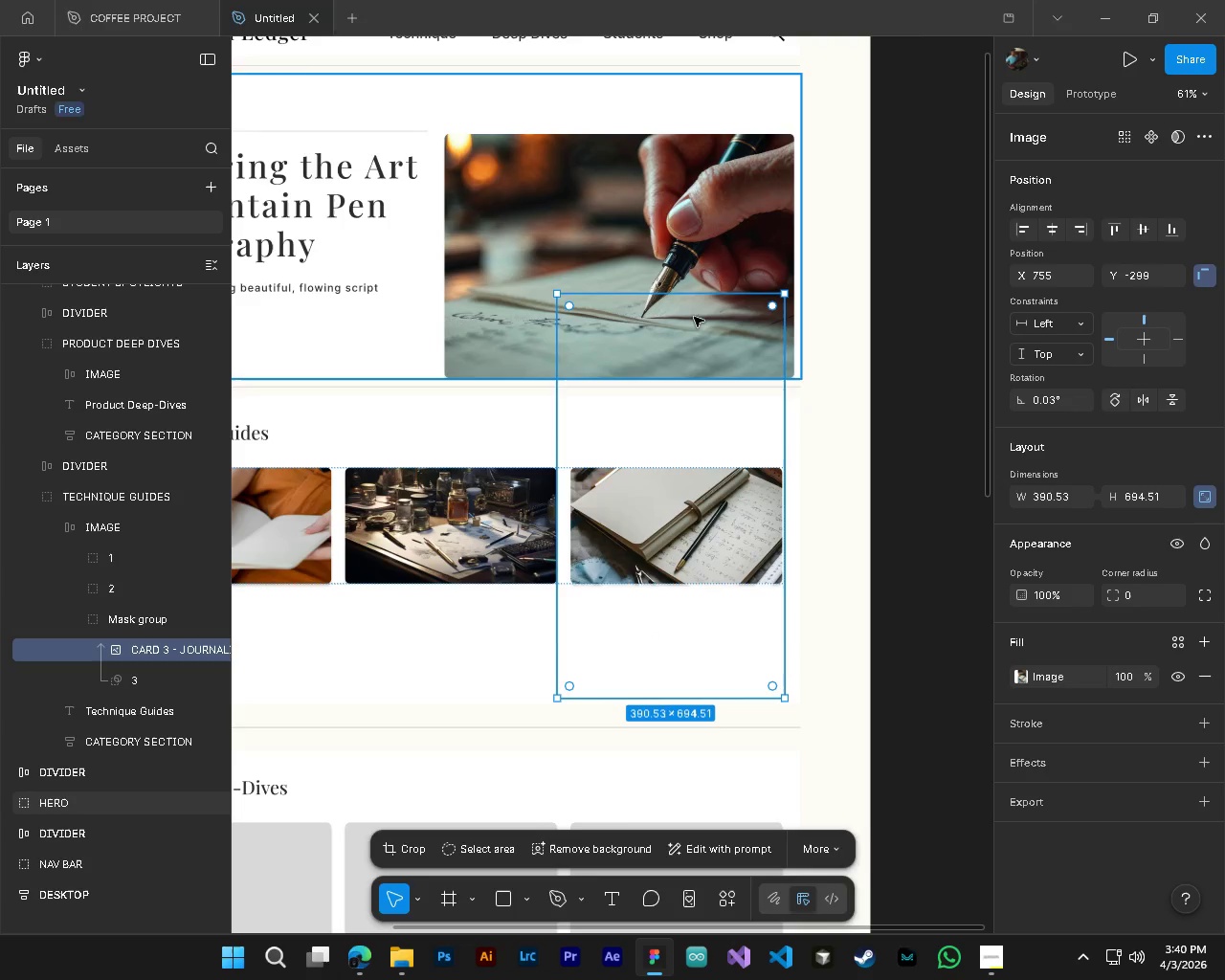 
hold_key(key=ShiftLeft, duration=1.08)
left_click_drag(start_coordinate=[693, 291], to_coordinate=[690, 327])
 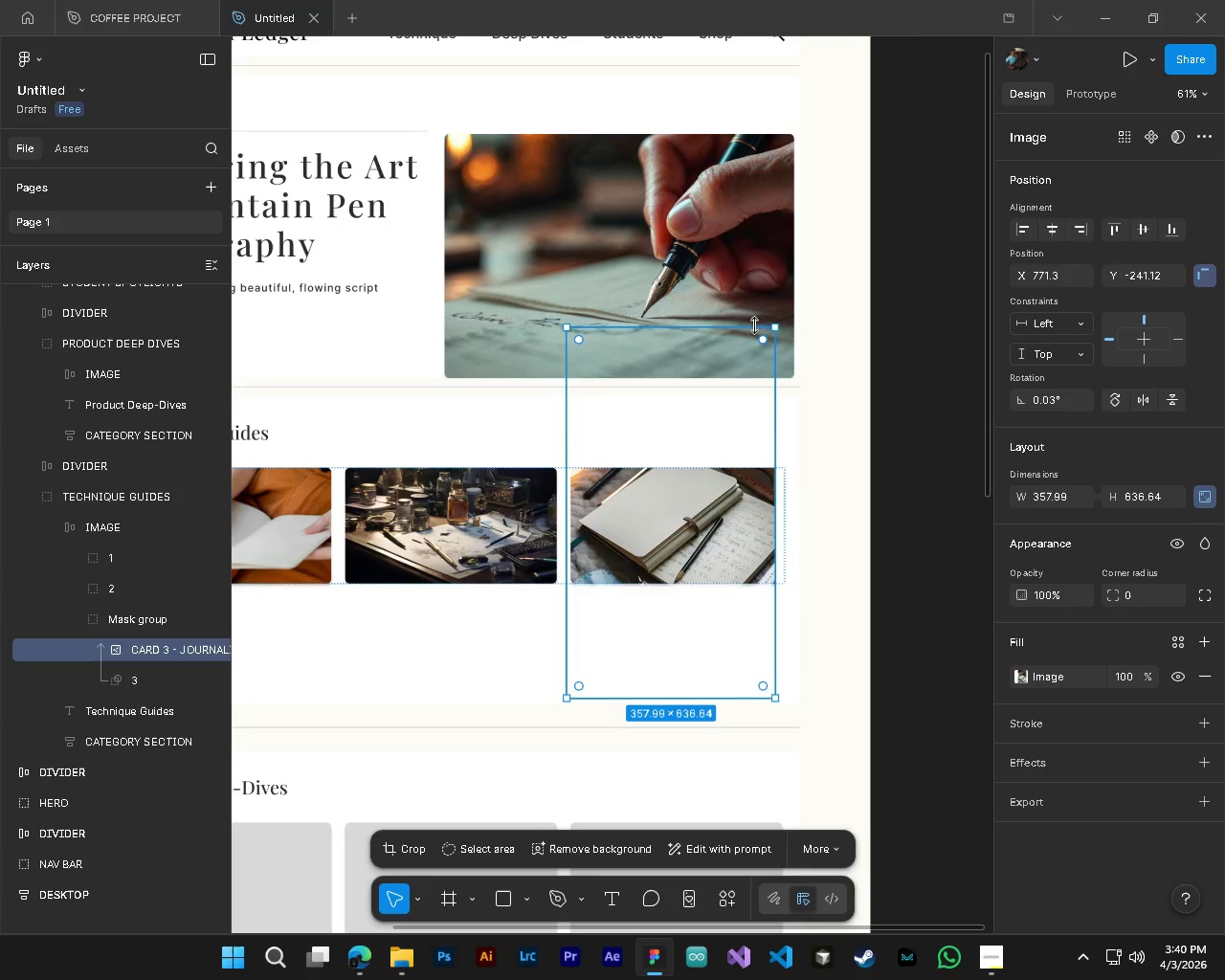 
hold_key(key=ControlLeft, duration=1.5)
 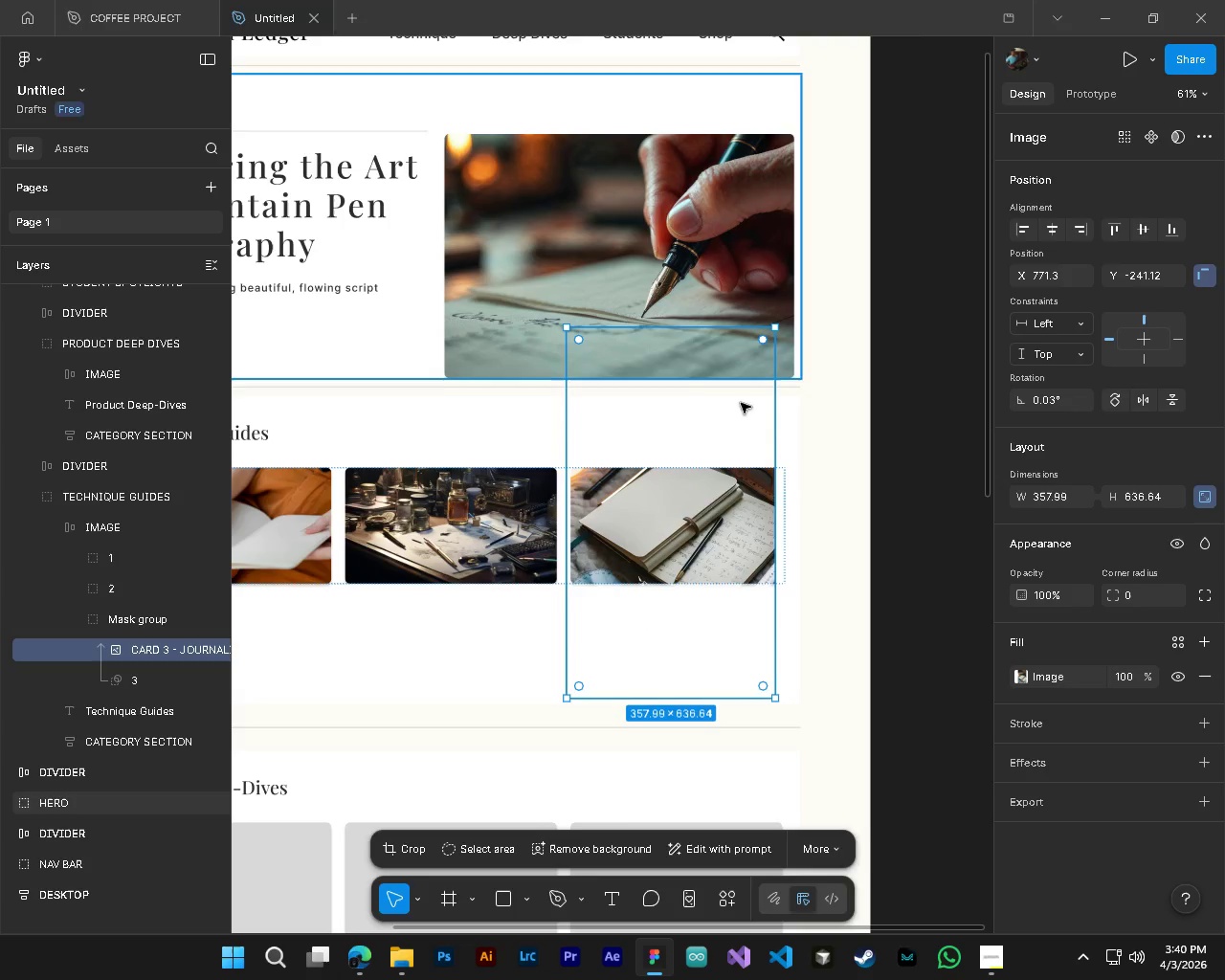 
key(Control+ControlLeft)
 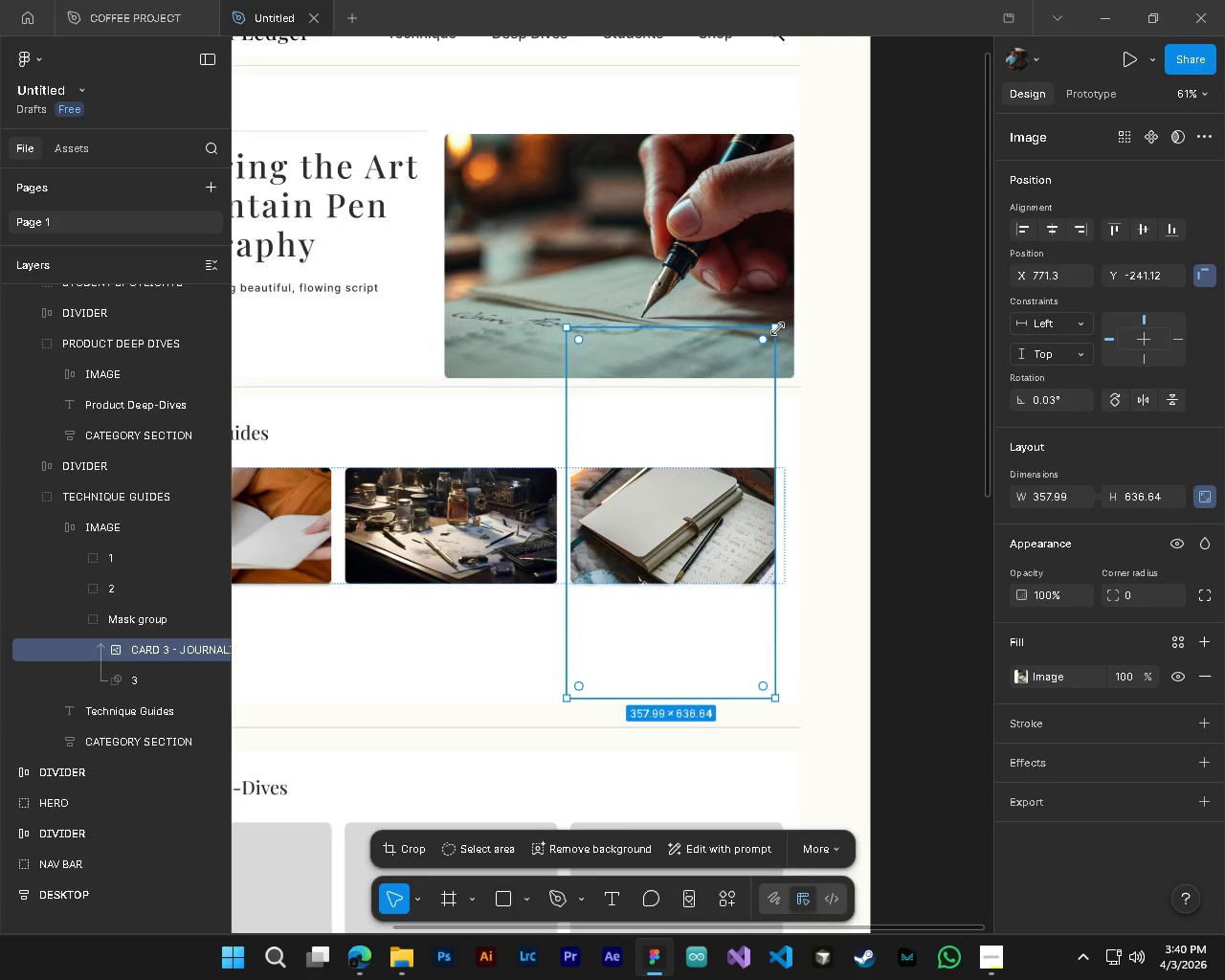 
key(Control+ControlLeft)
 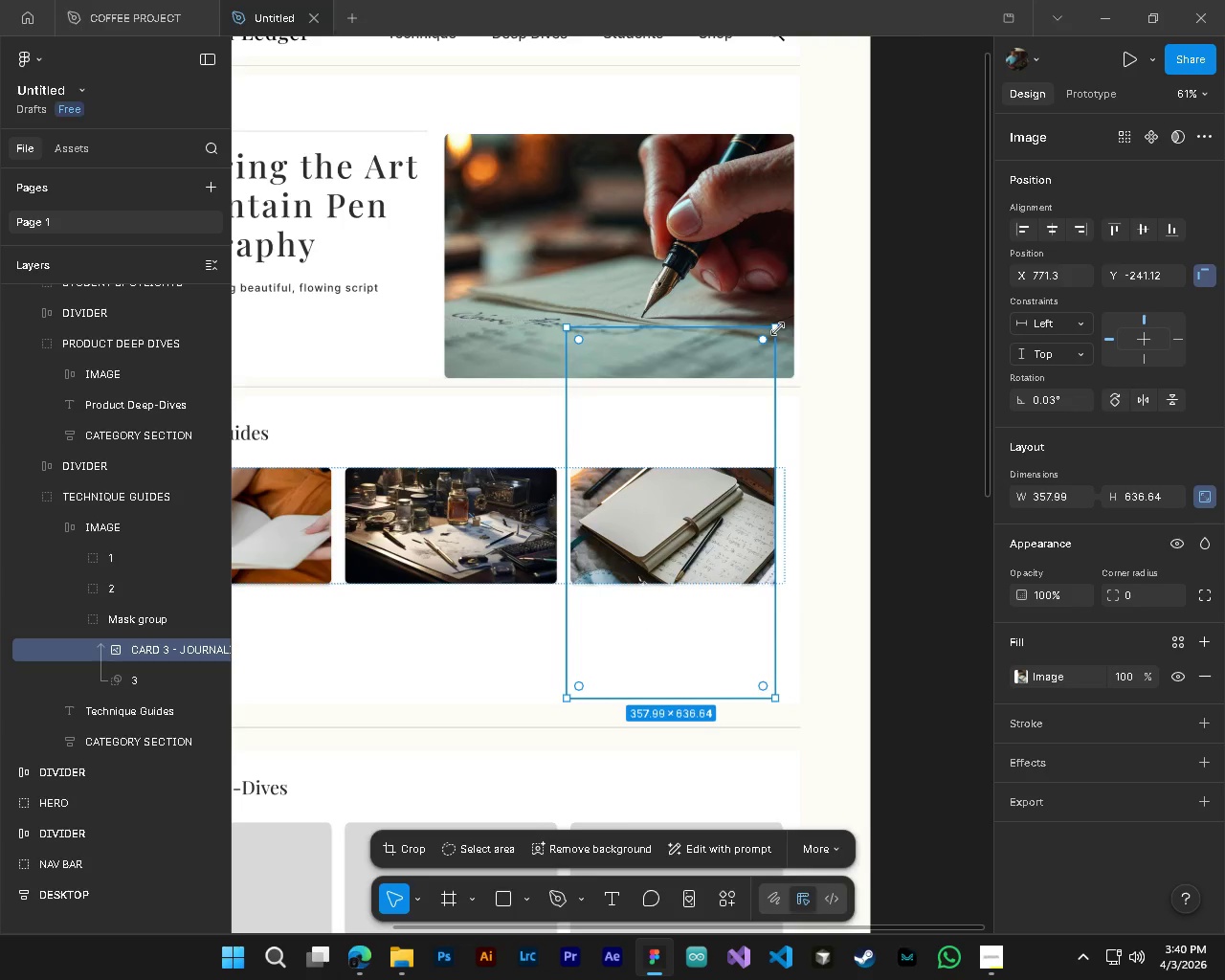 
key(Control+ControlLeft)
 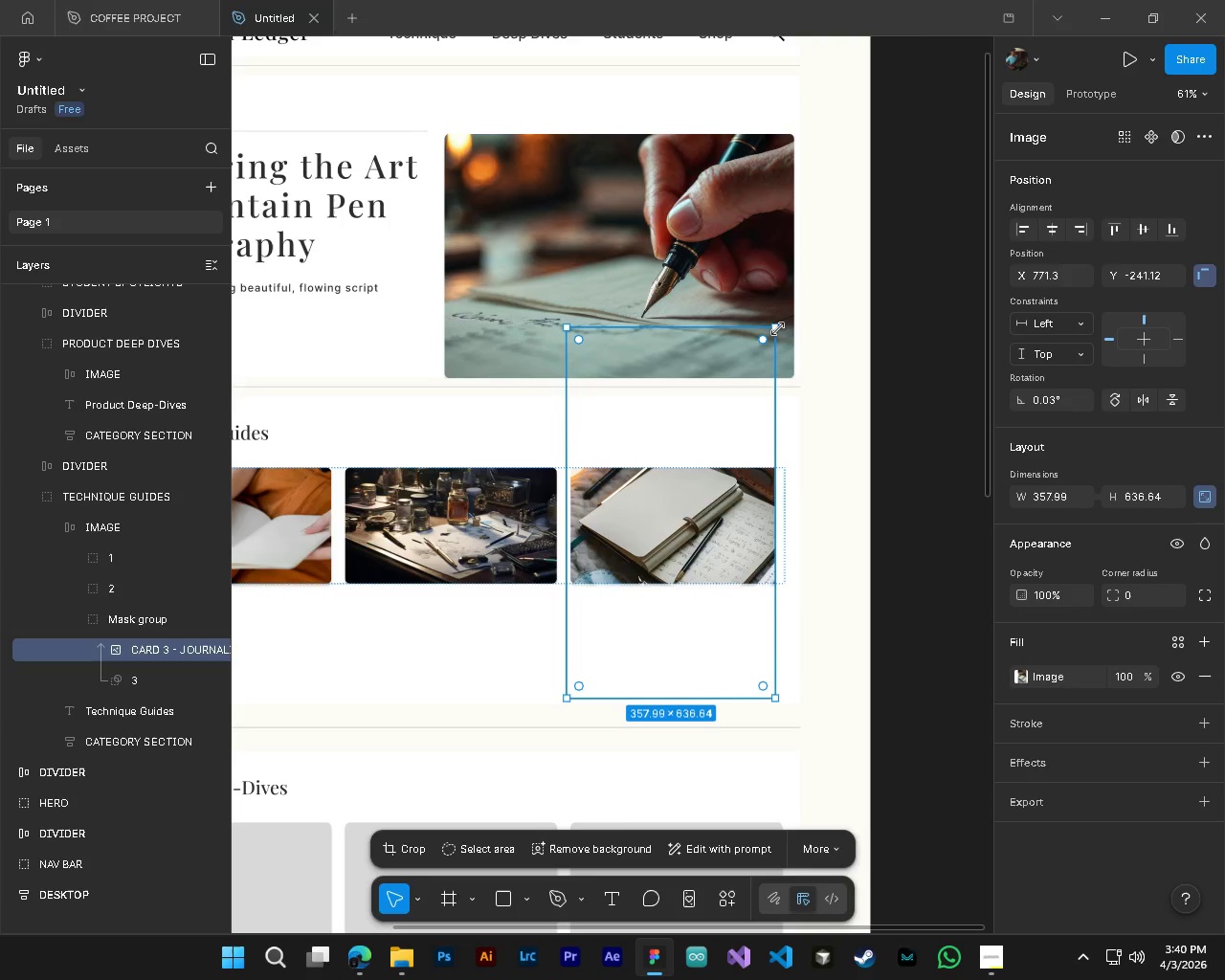 
key(Control+ControlLeft)
 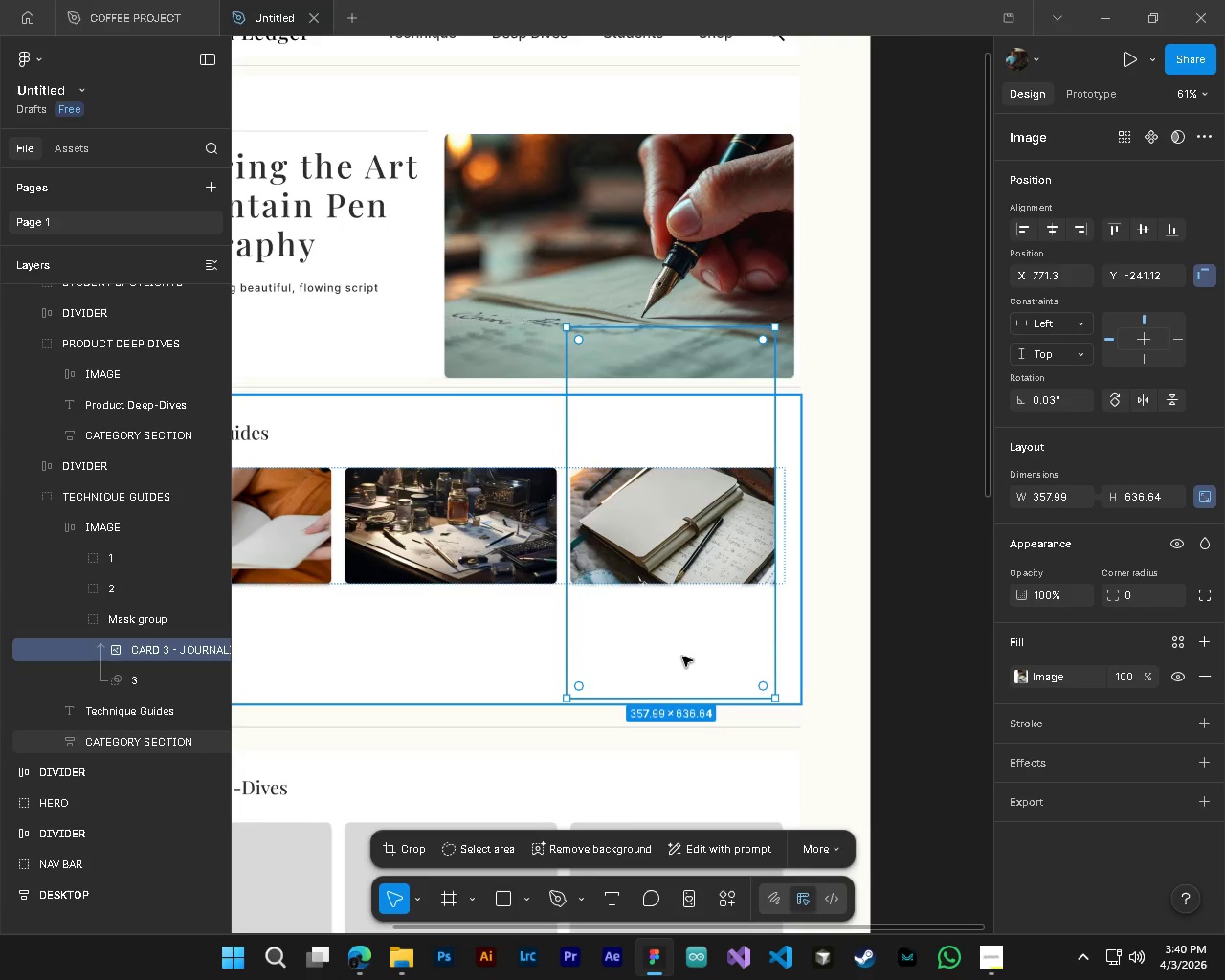 
mouse_move([476, 856])
 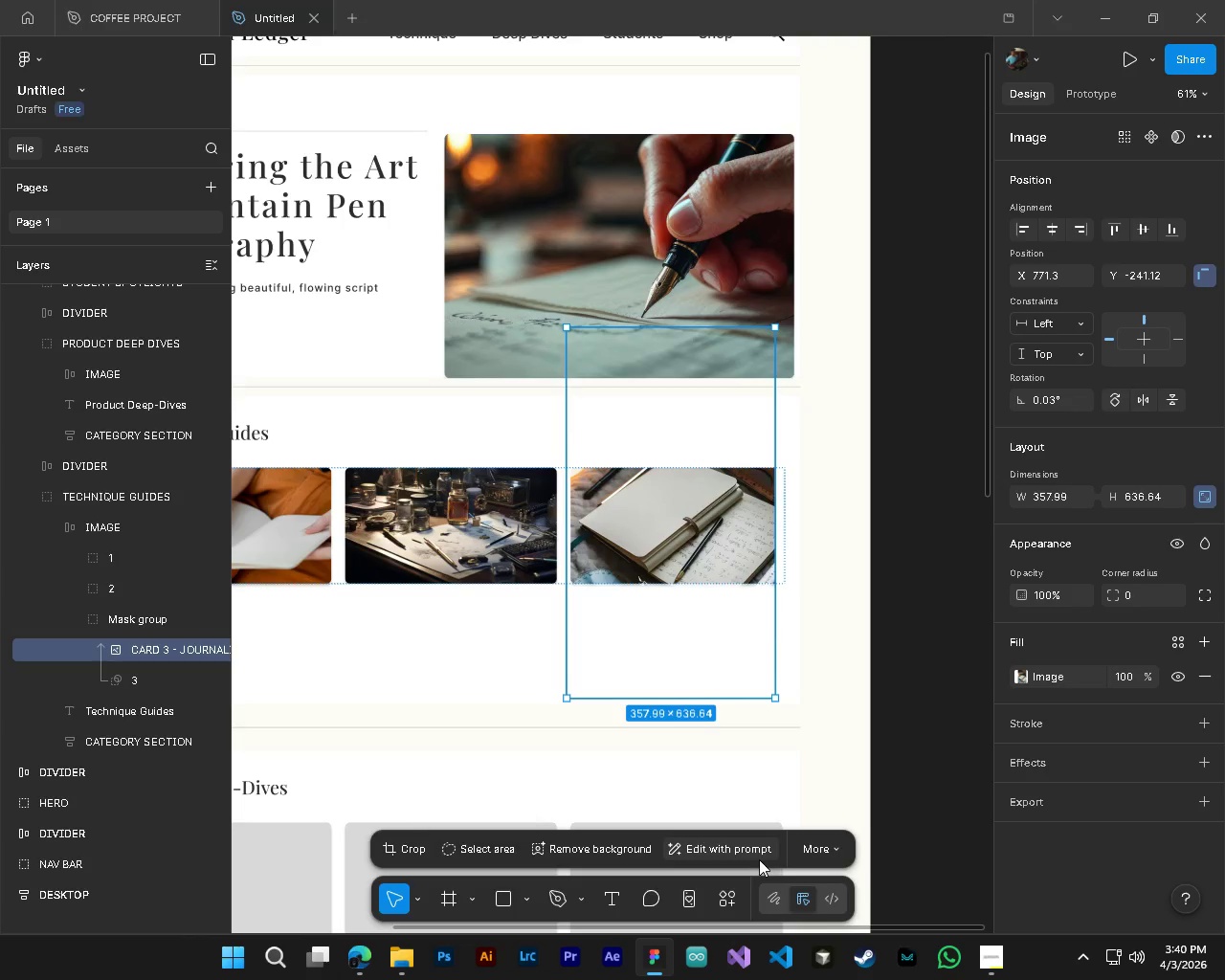 
left_click([757, 858])
 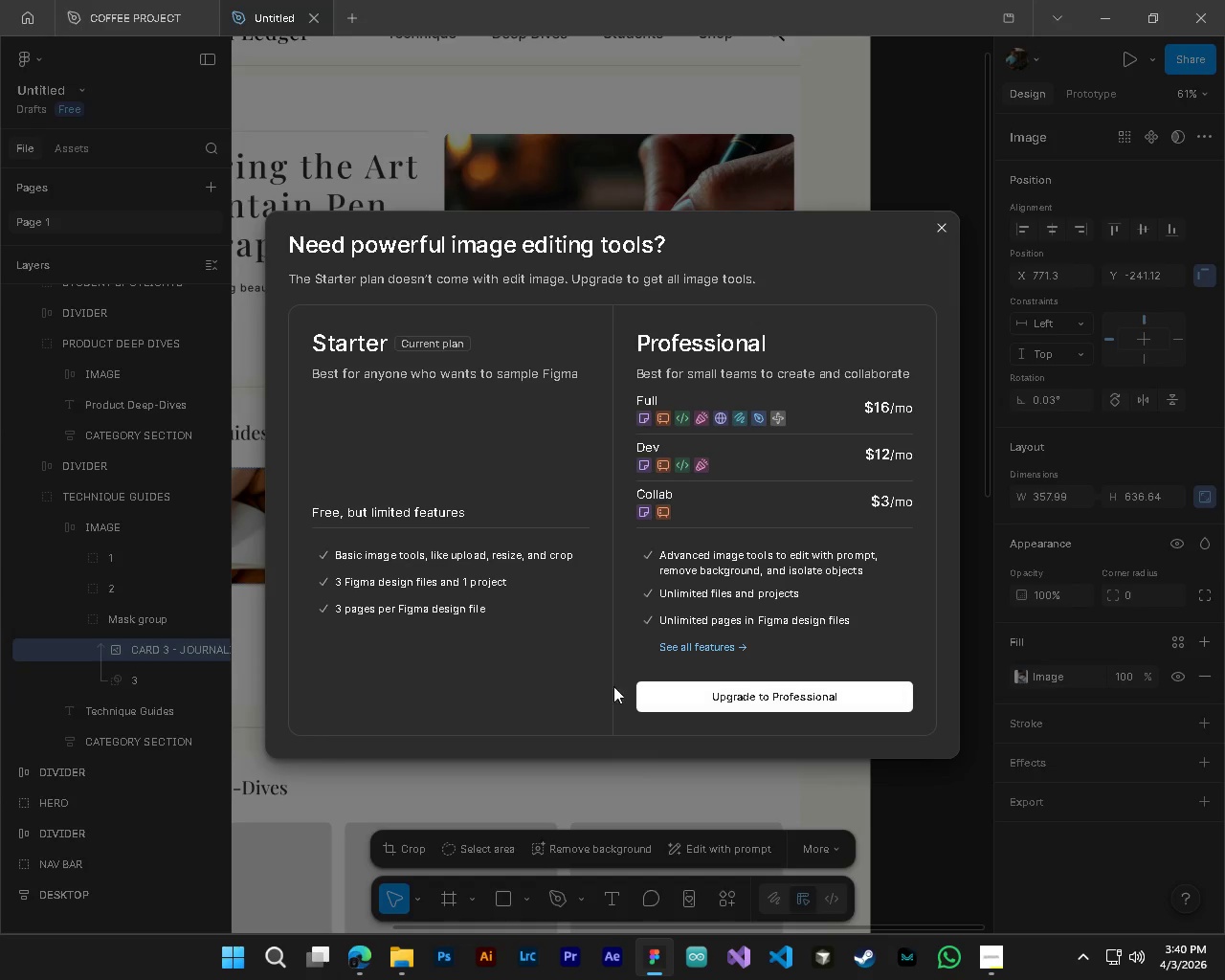 
key(Escape)
 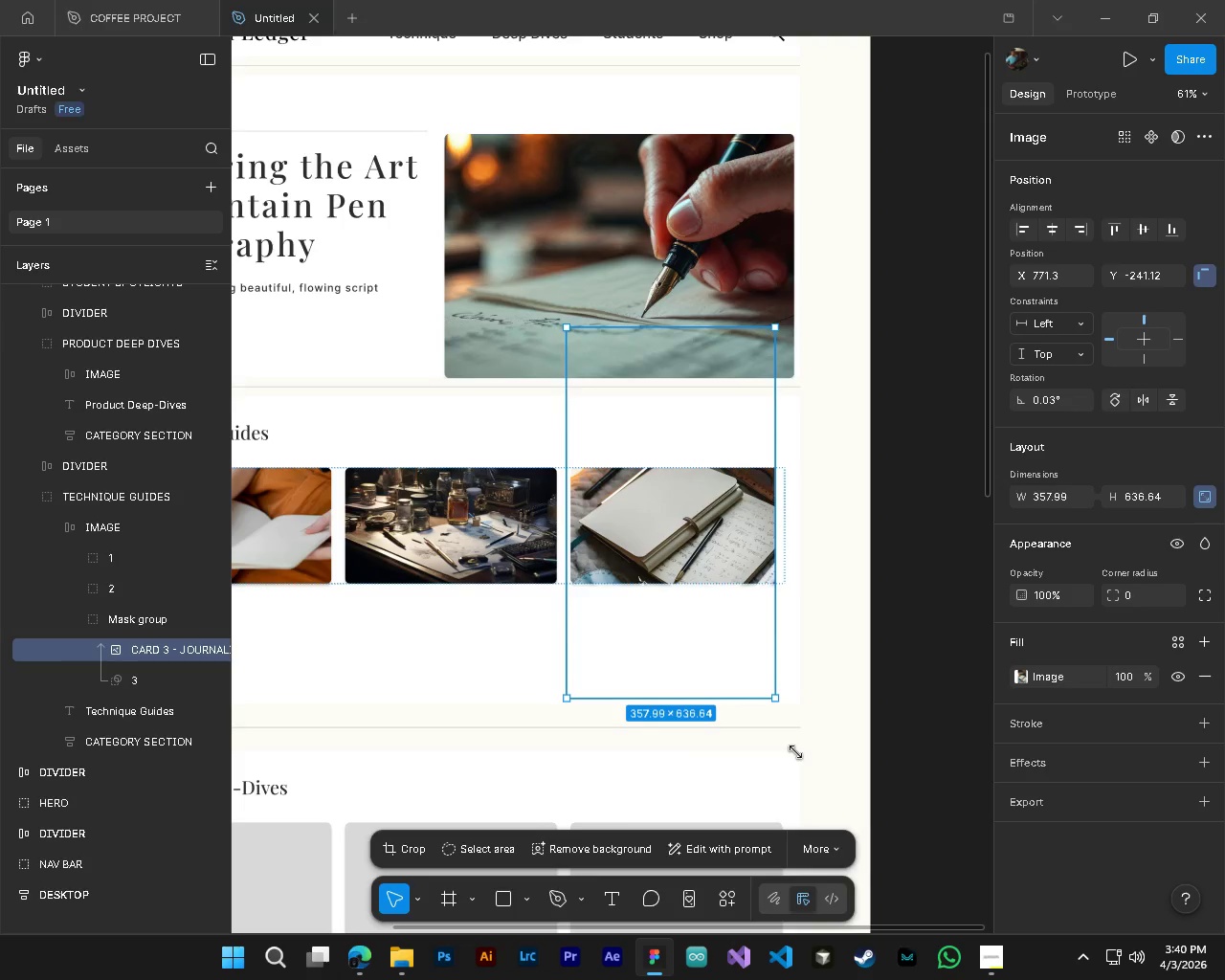 
left_click([838, 855])
 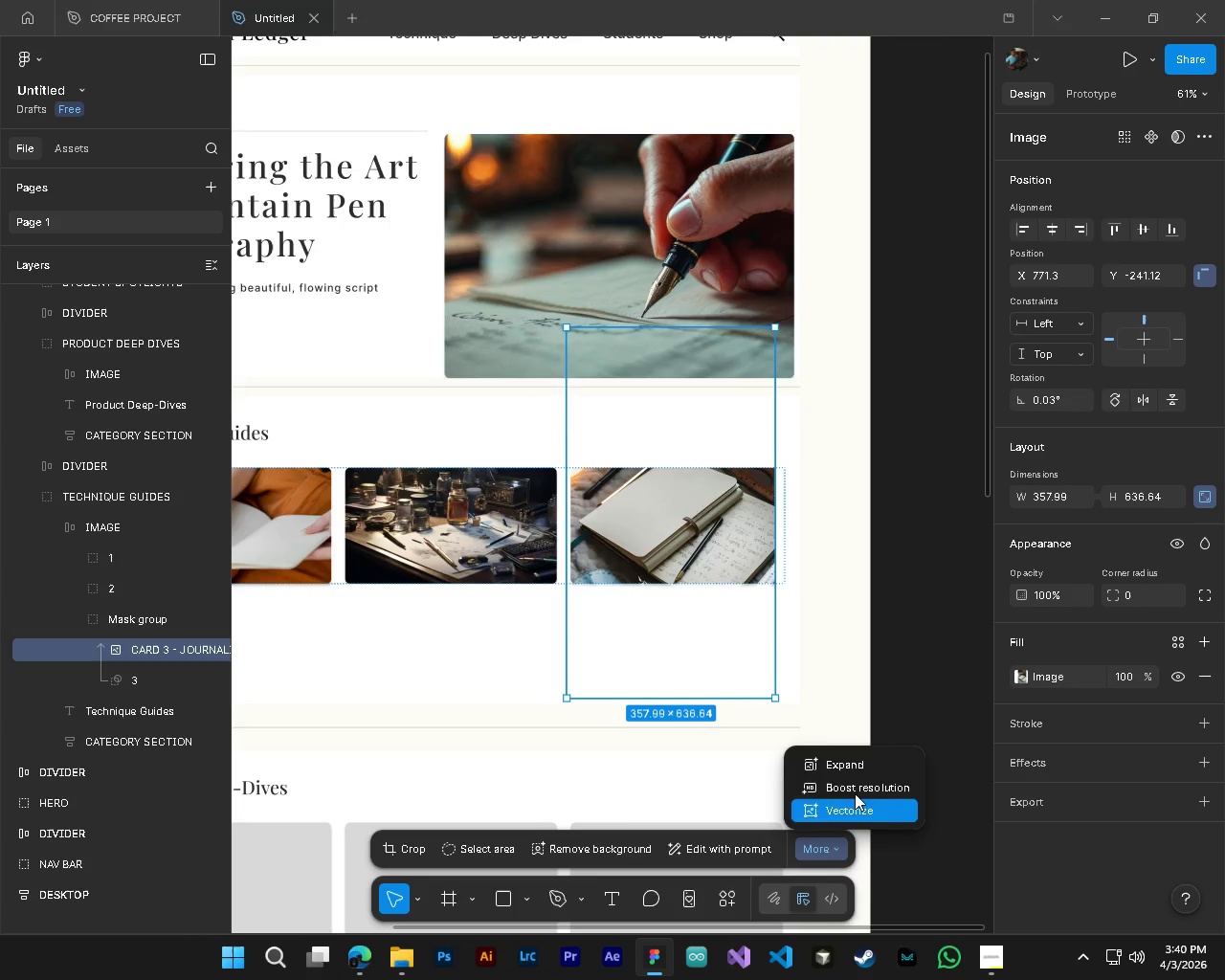 
wait(7.44)
 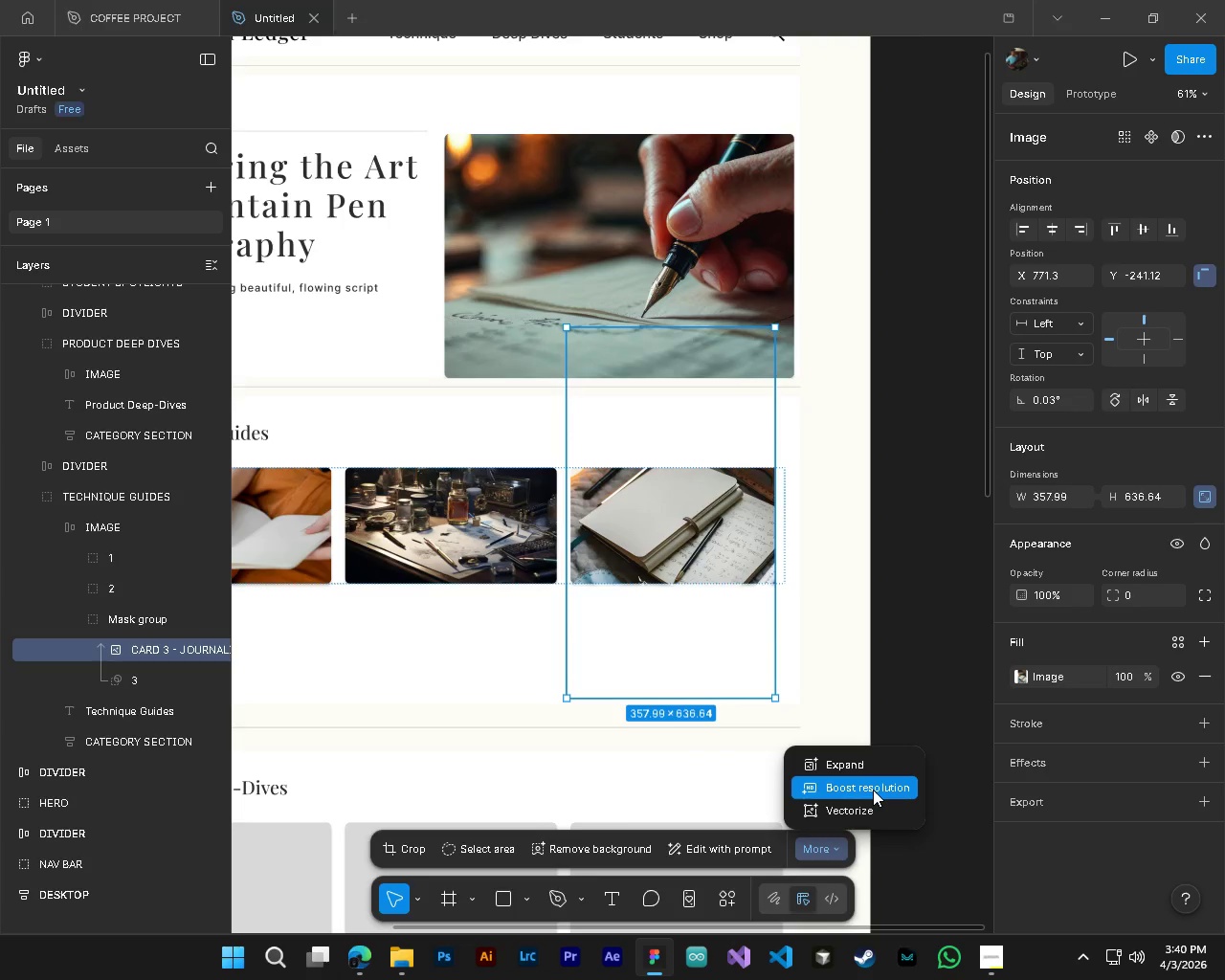 
left_click([852, 766])
 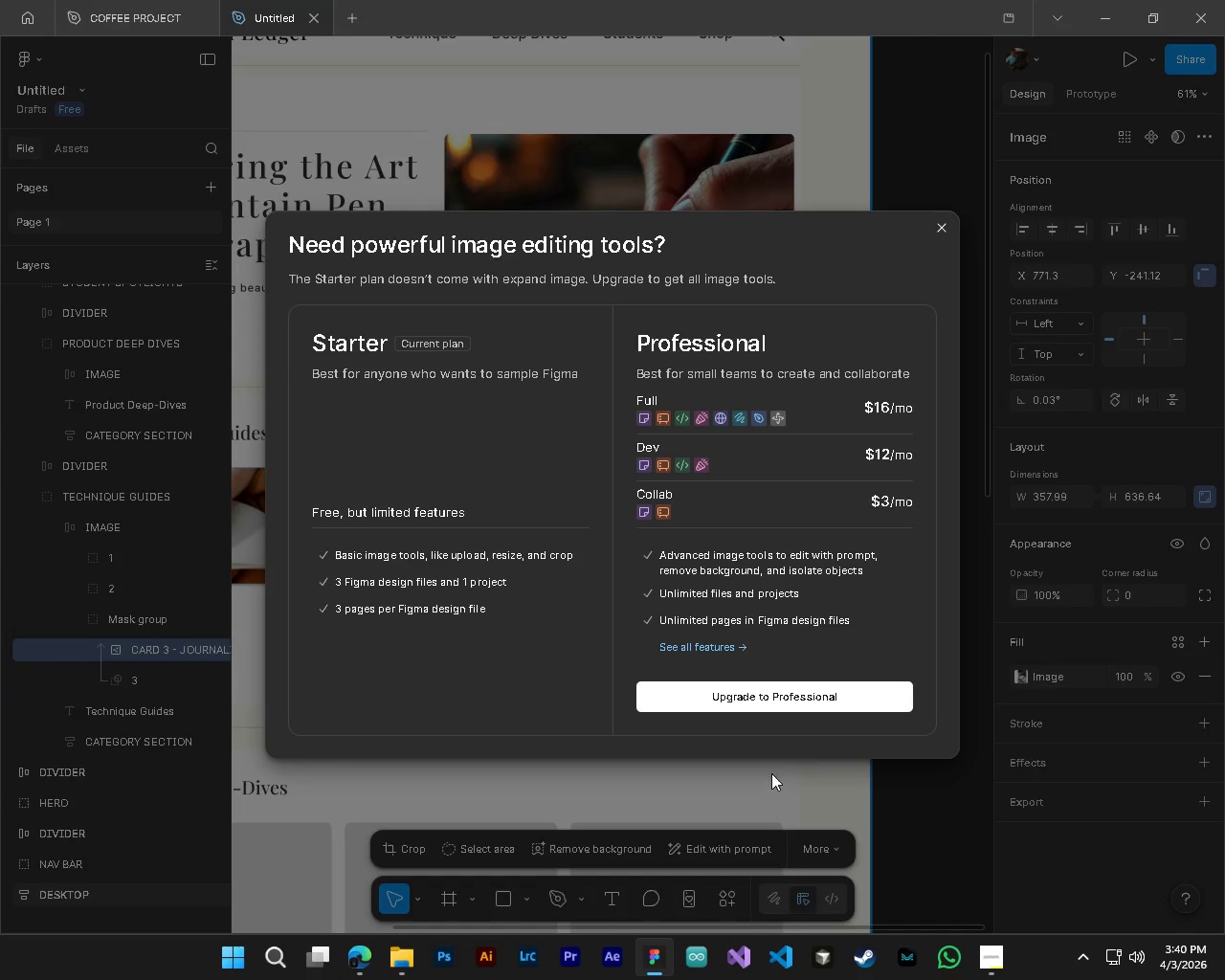 
key(Escape)
 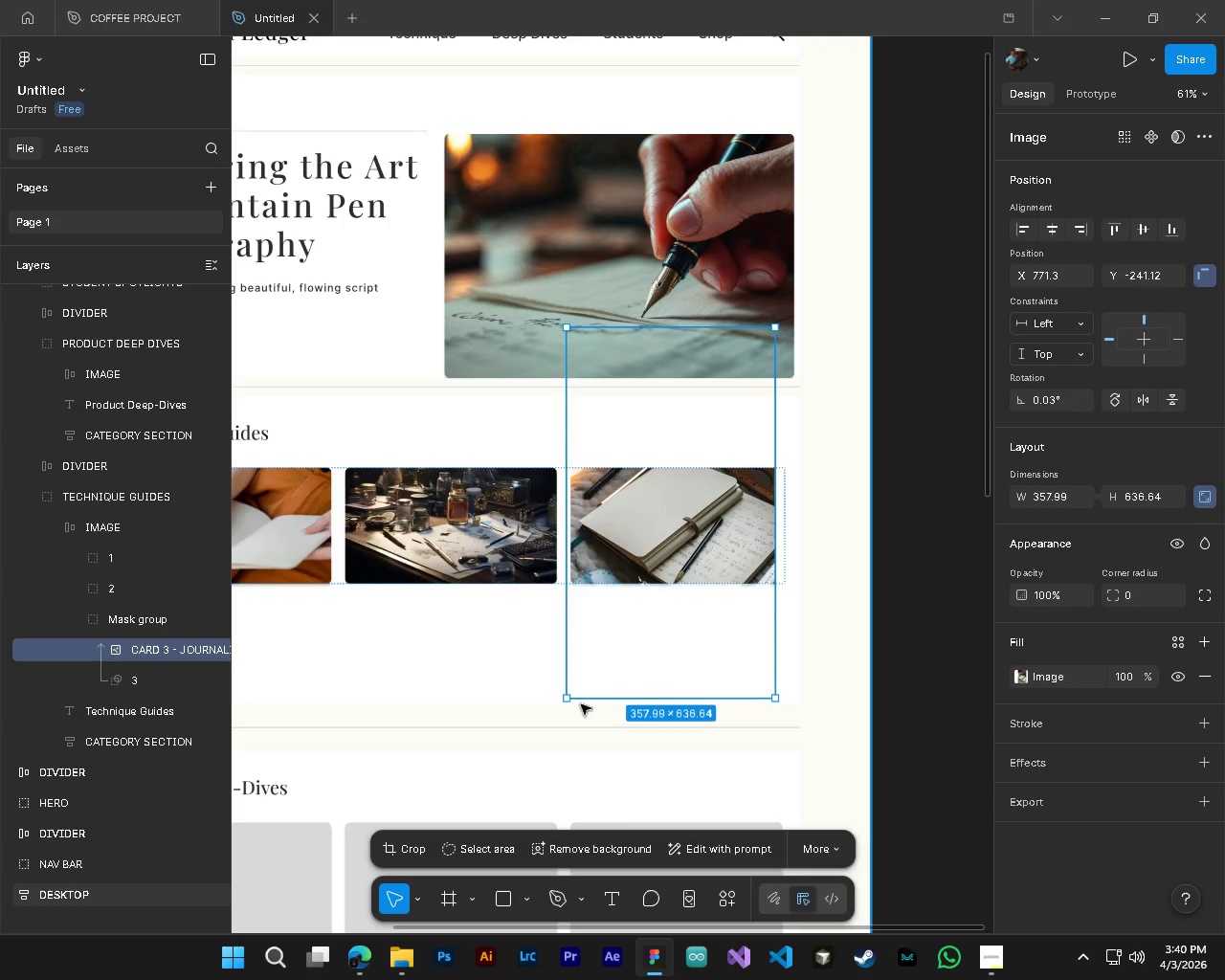 
left_click_drag(start_coordinate=[578, 686], to_coordinate=[707, 501])
 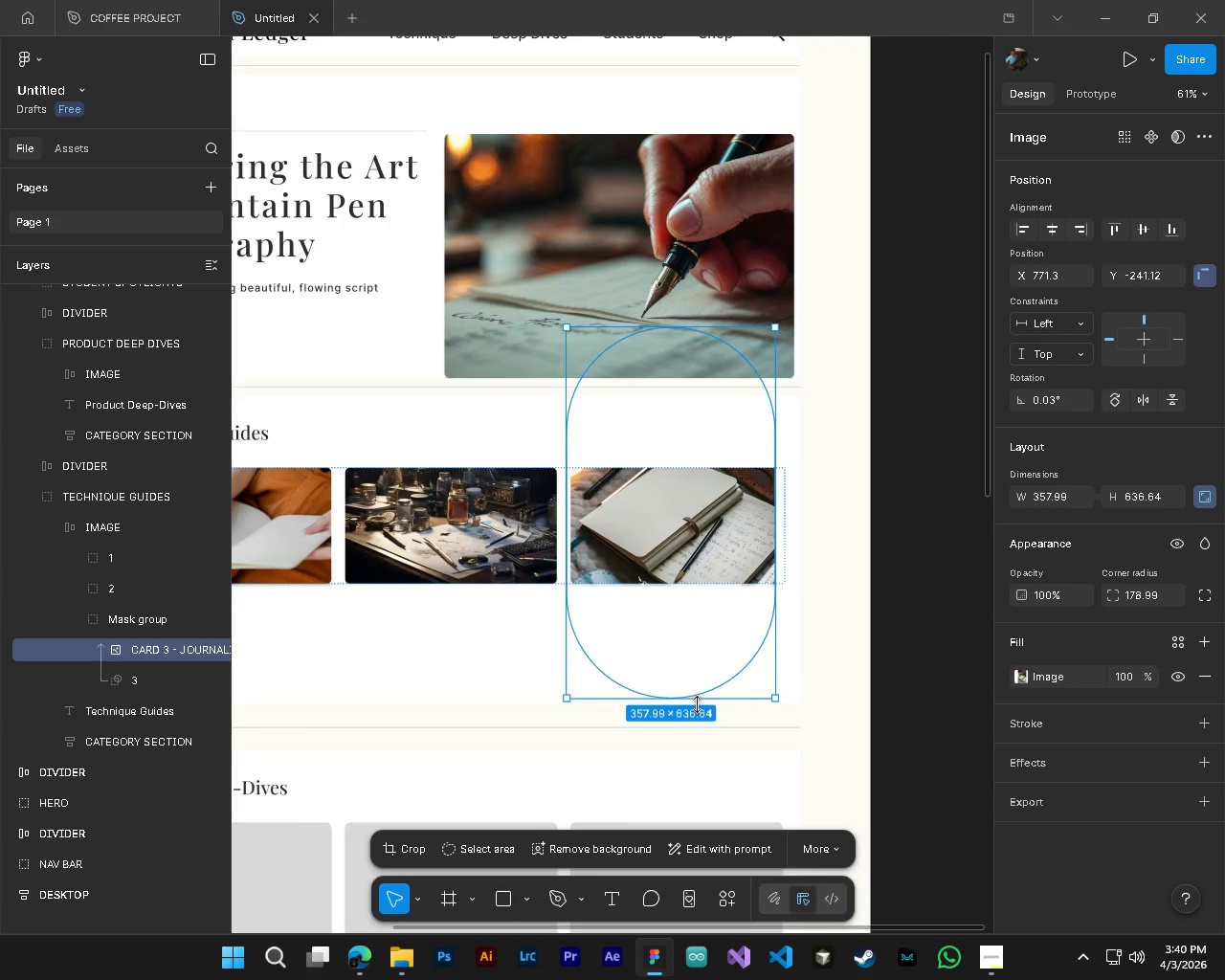 
left_click_drag(start_coordinate=[697, 704], to_coordinate=[705, 596])
 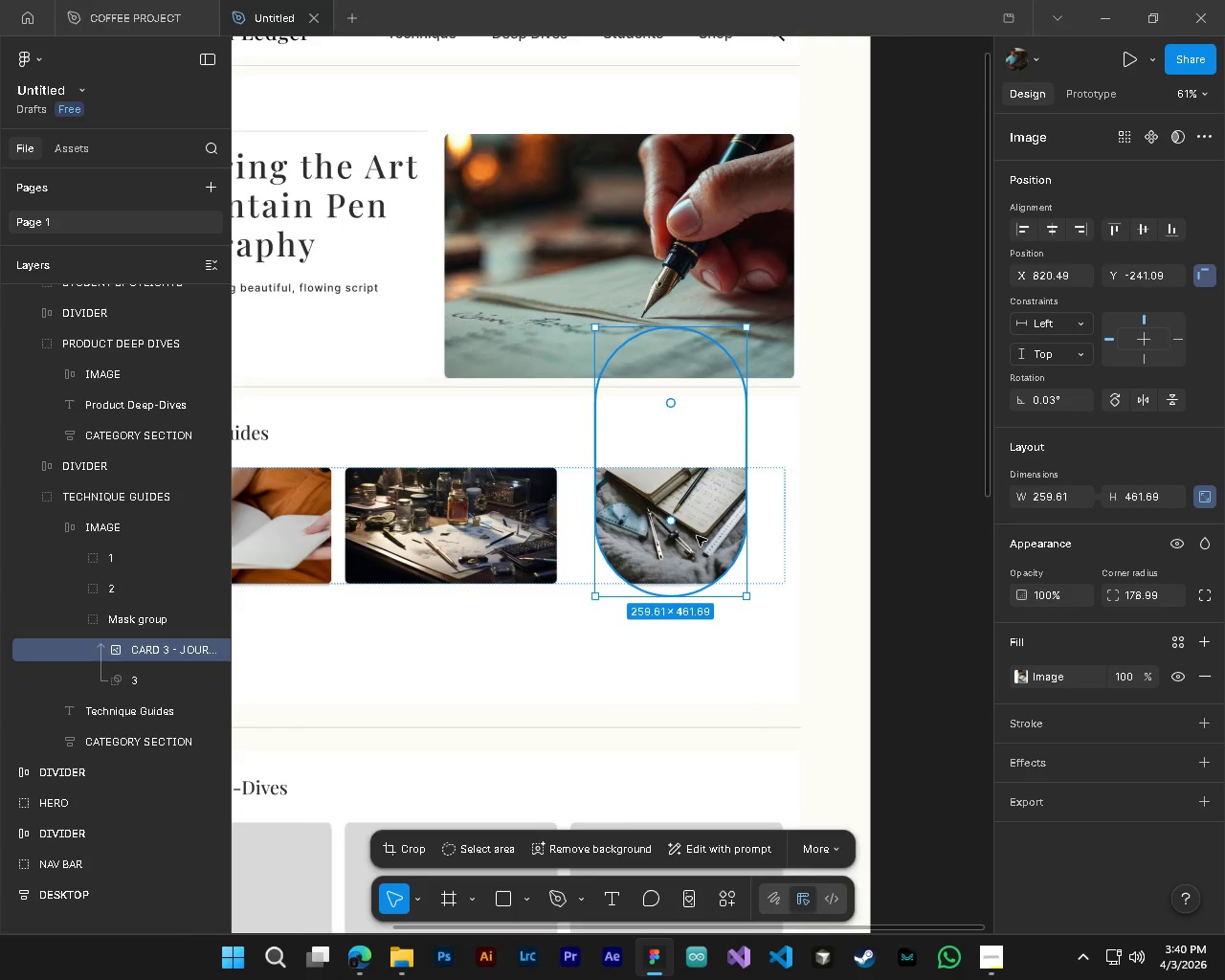 
left_click_drag(start_coordinate=[697, 536], to_coordinate=[681, 599])
 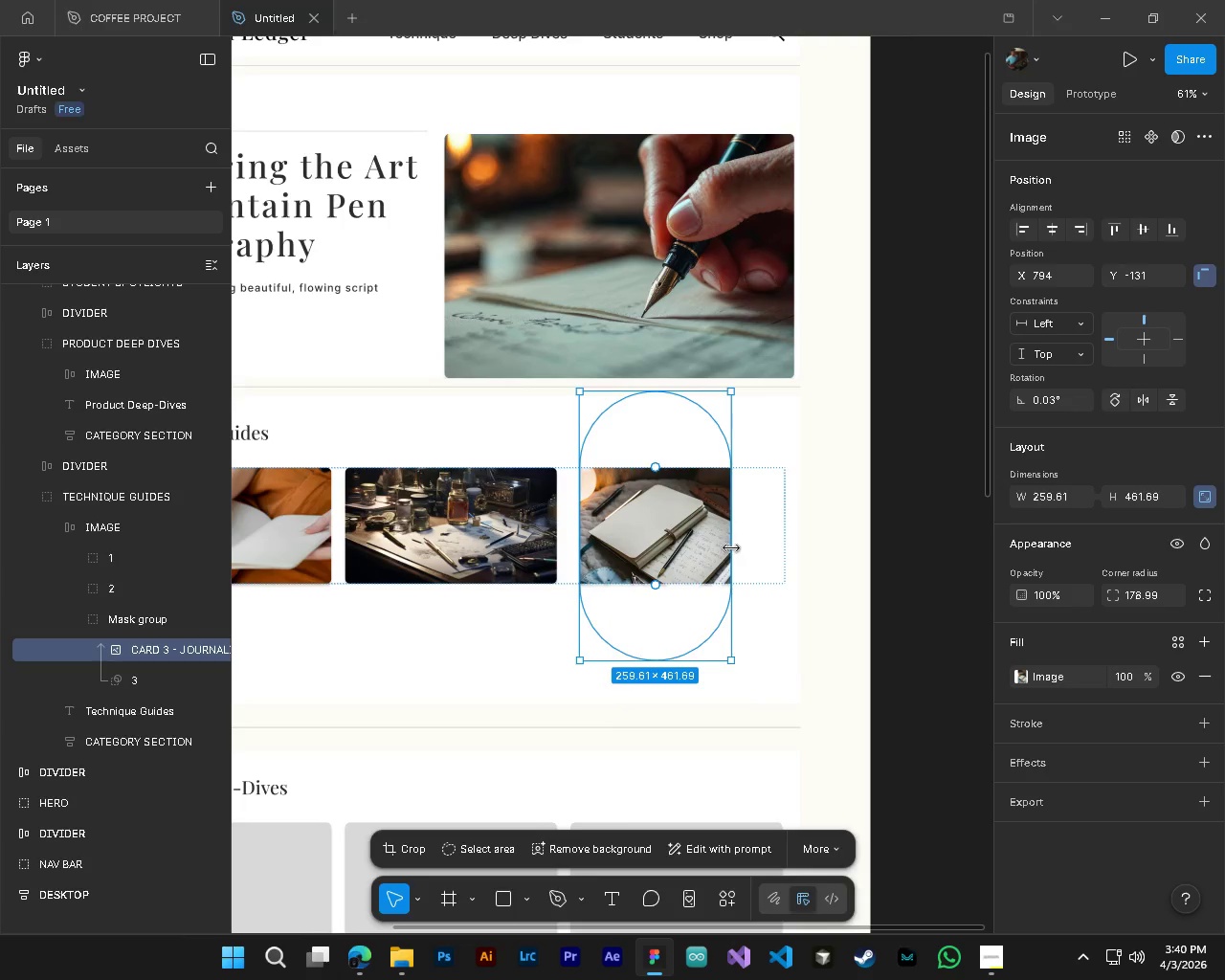 
left_click_drag(start_coordinate=[678, 546], to_coordinate=[651, 525])
 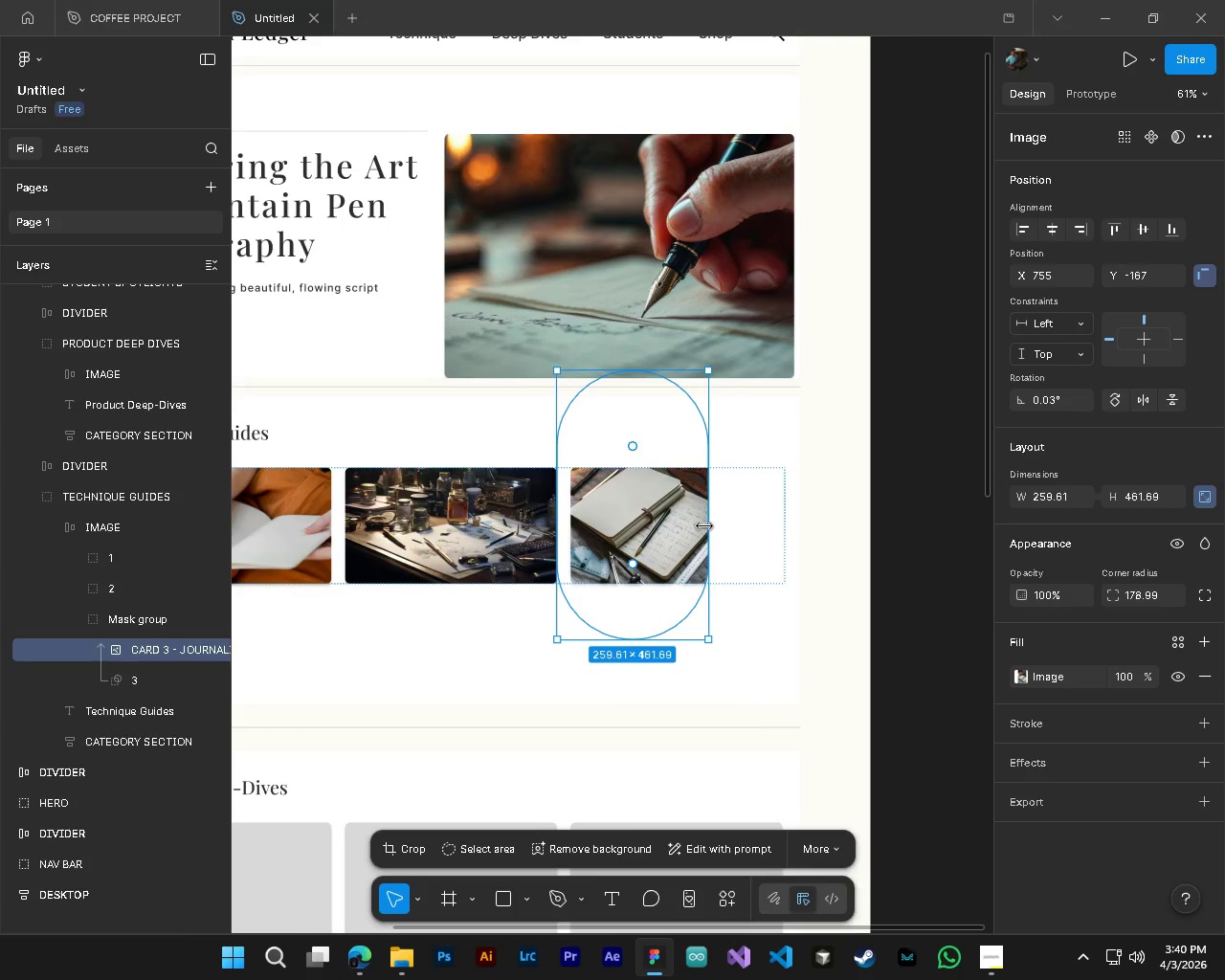 
hold_key(key=ShiftLeft, duration=1.5)
left_click_drag(start_coordinate=[706, 526], to_coordinate=[787, 536])
 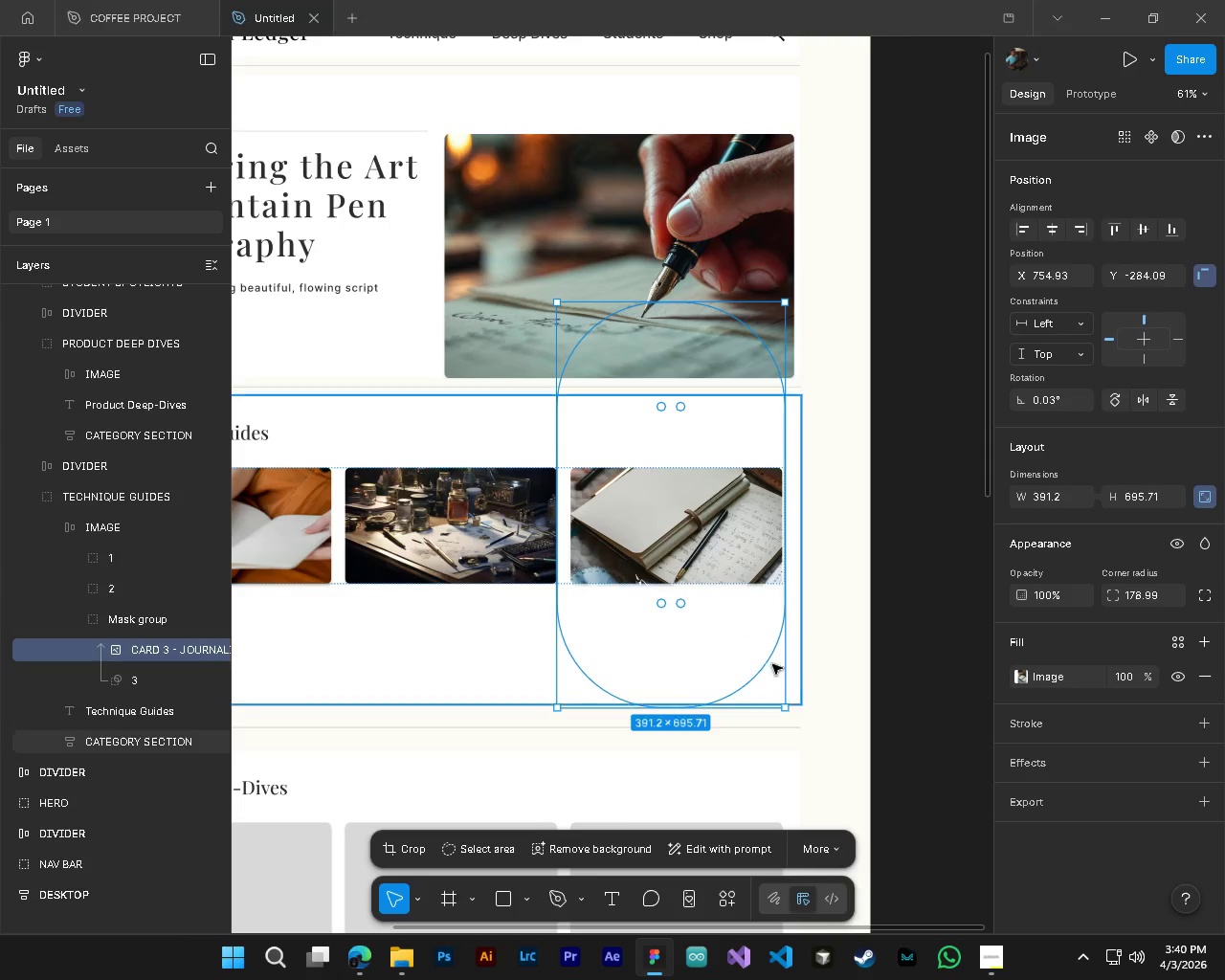 
key(Shift+ShiftLeft)
 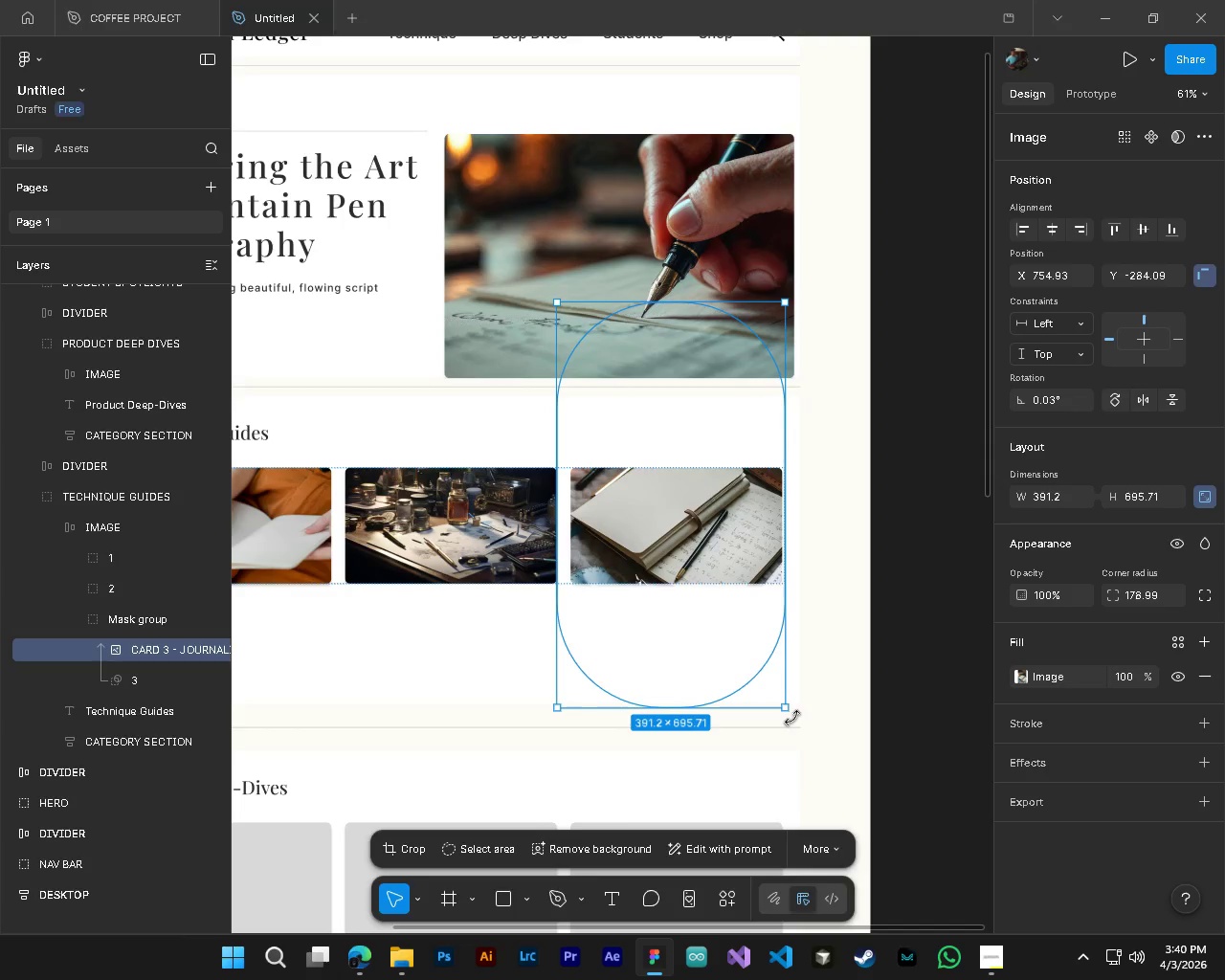 
left_click_drag(start_coordinate=[792, 718], to_coordinate=[822, 646])
 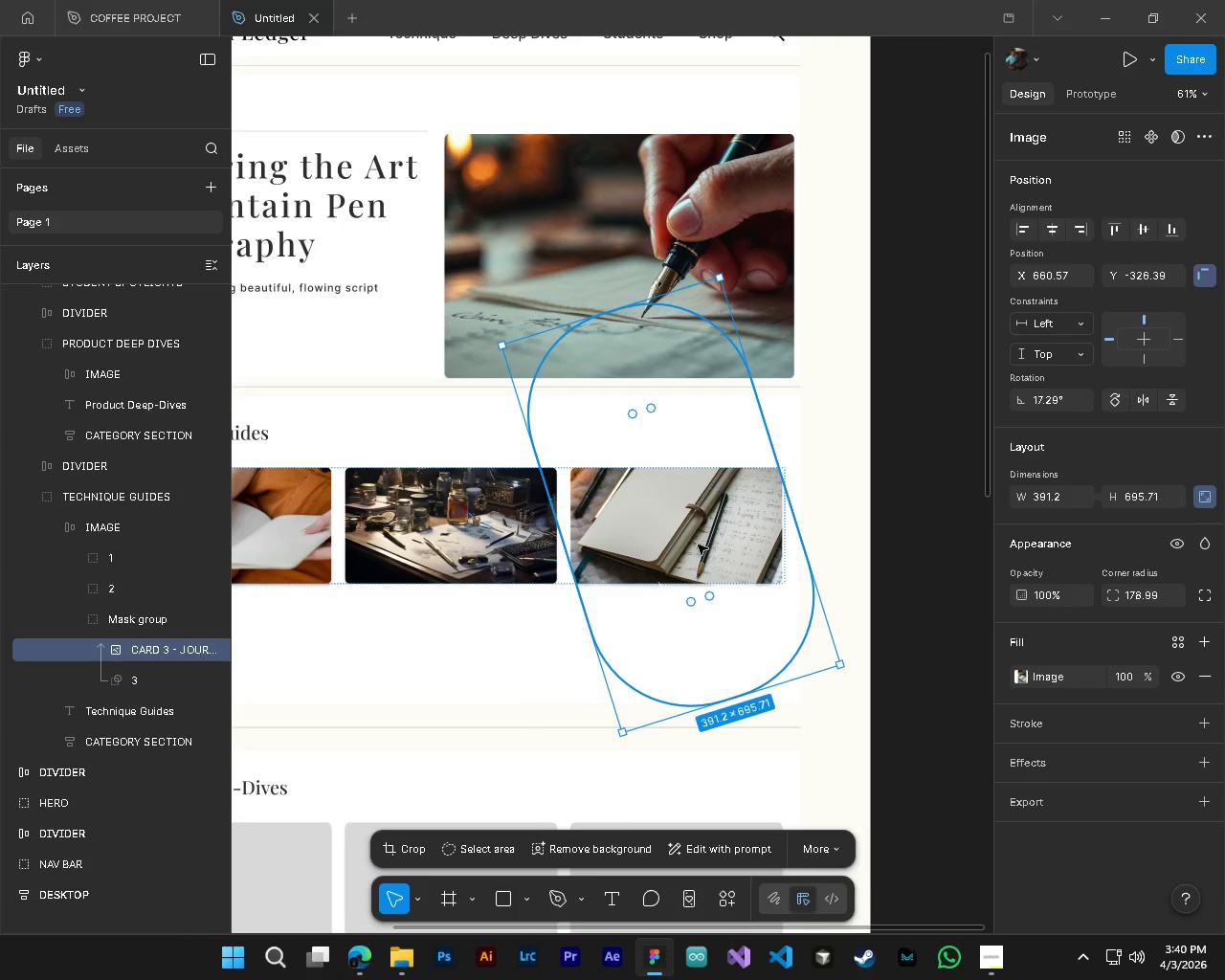 
left_click_drag(start_coordinate=[694, 543], to_coordinate=[671, 557])
 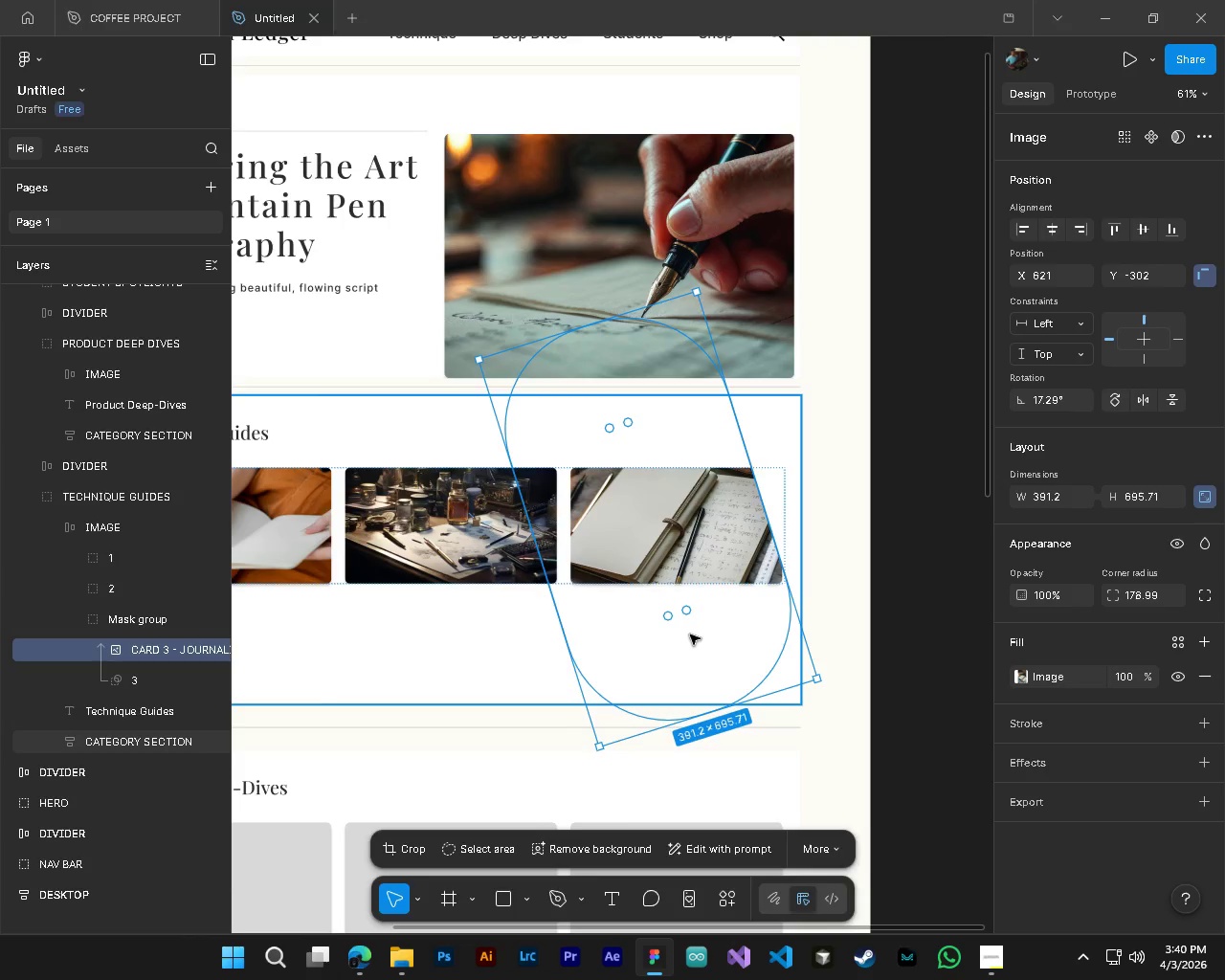 
left_click_drag(start_coordinate=[690, 612], to_coordinate=[752, 633])
 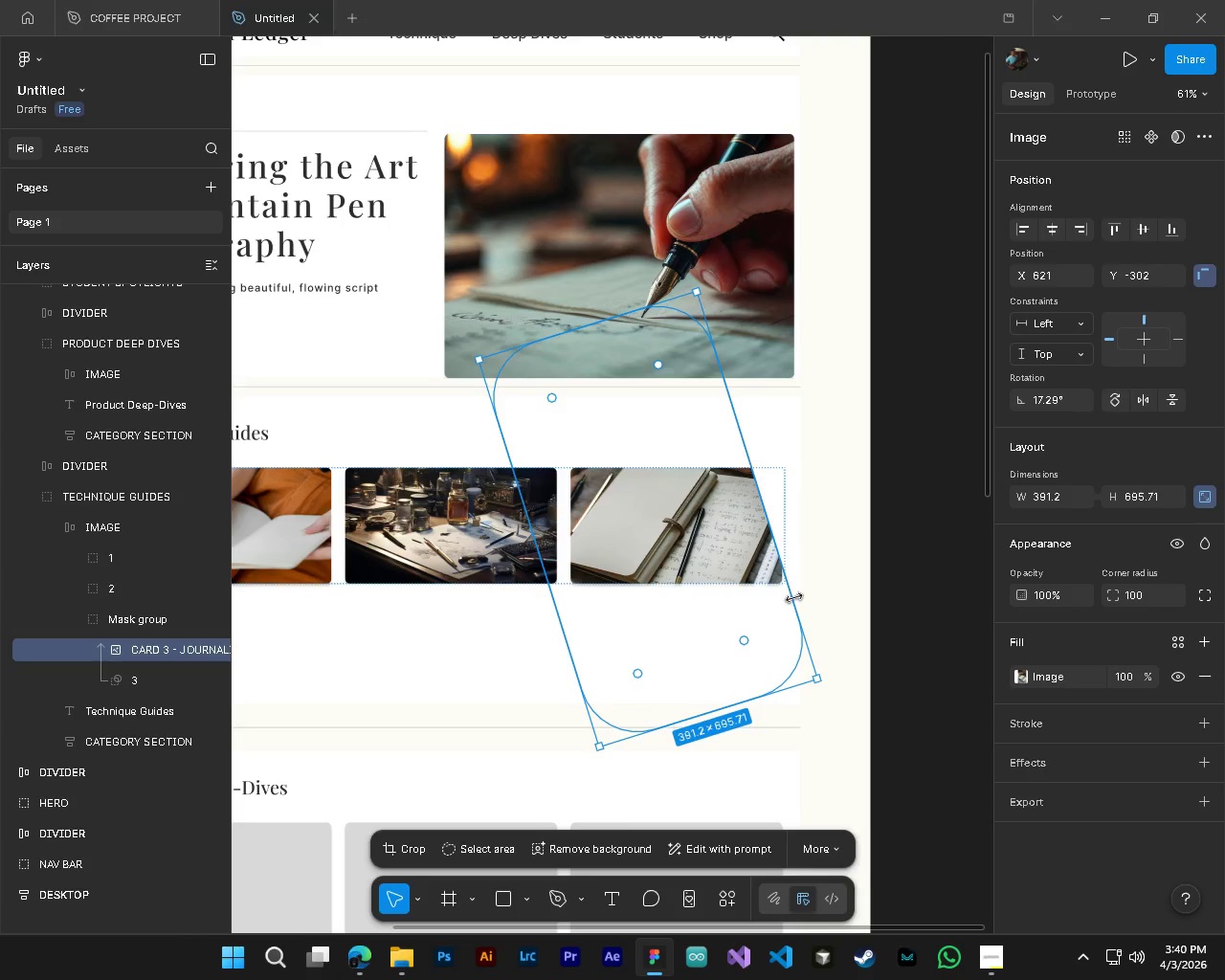 
left_click_drag(start_coordinate=[794, 598], to_coordinate=[818, 586])
 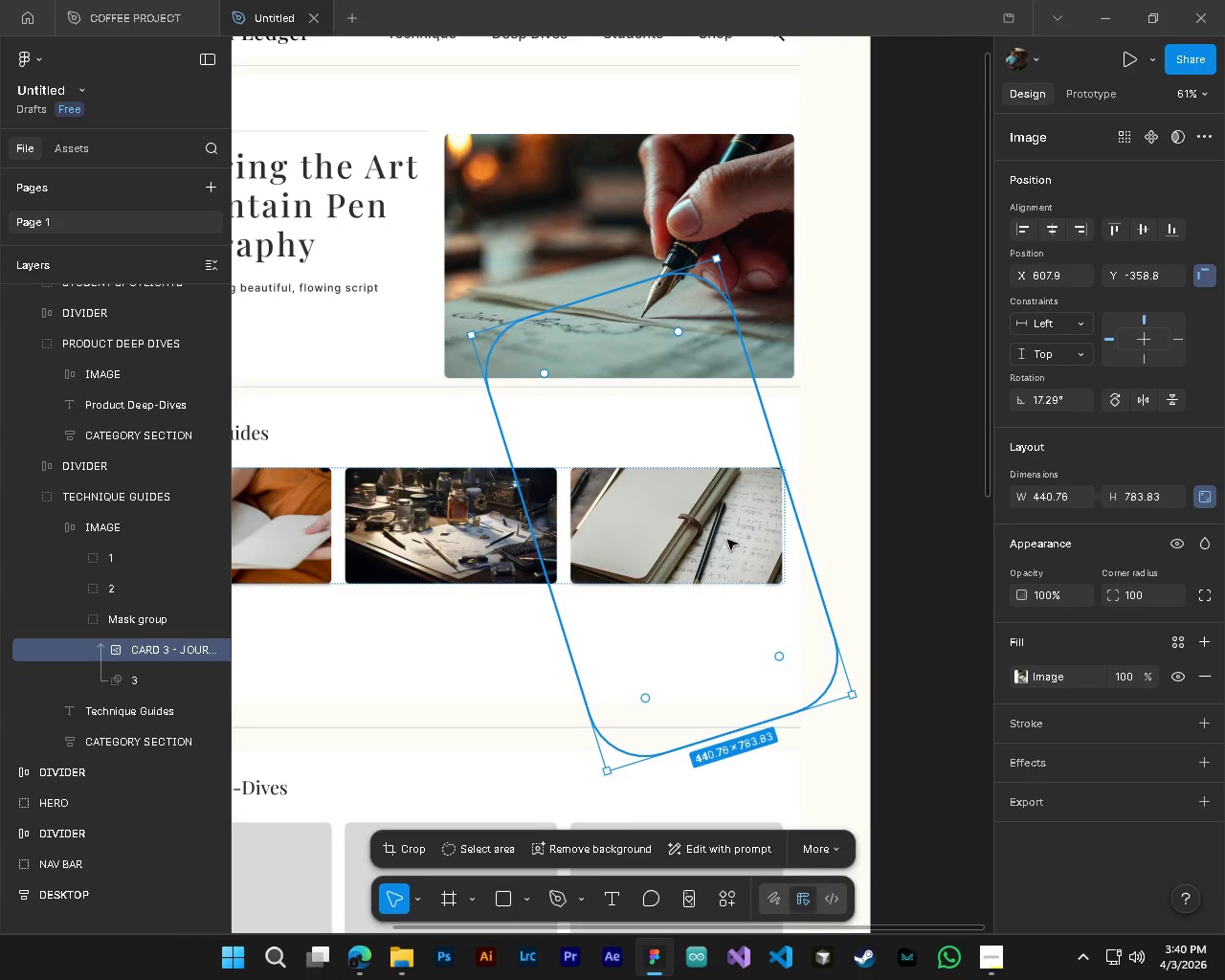 
left_click_drag(start_coordinate=[727, 540], to_coordinate=[717, 519])
 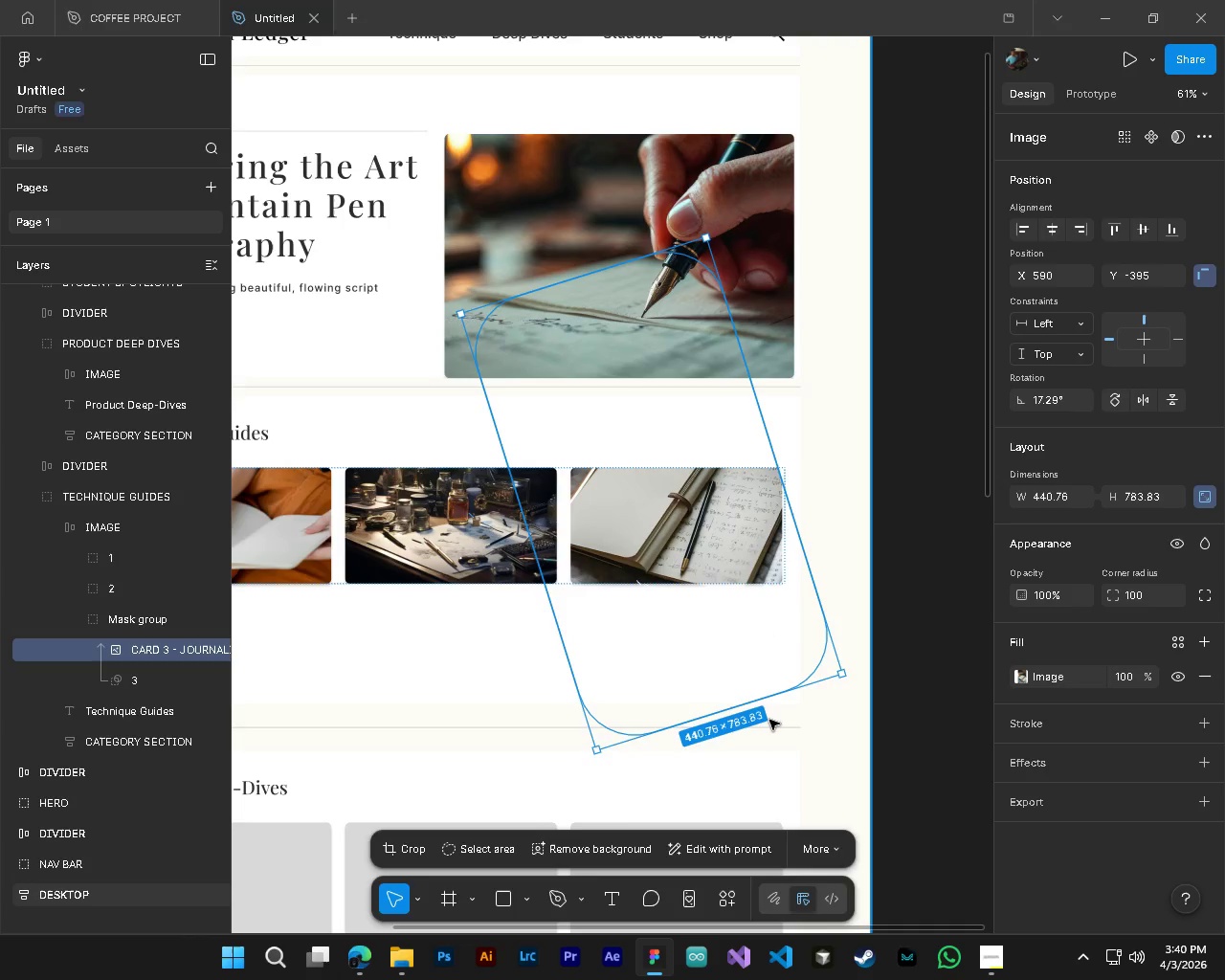 
hold_key(key=ControlLeft, duration=0.44)
hold_key(key=AltLeft, duration=0.34)
scroll: coordinate [778, 723], scroll_direction: down, amount: 4.0
 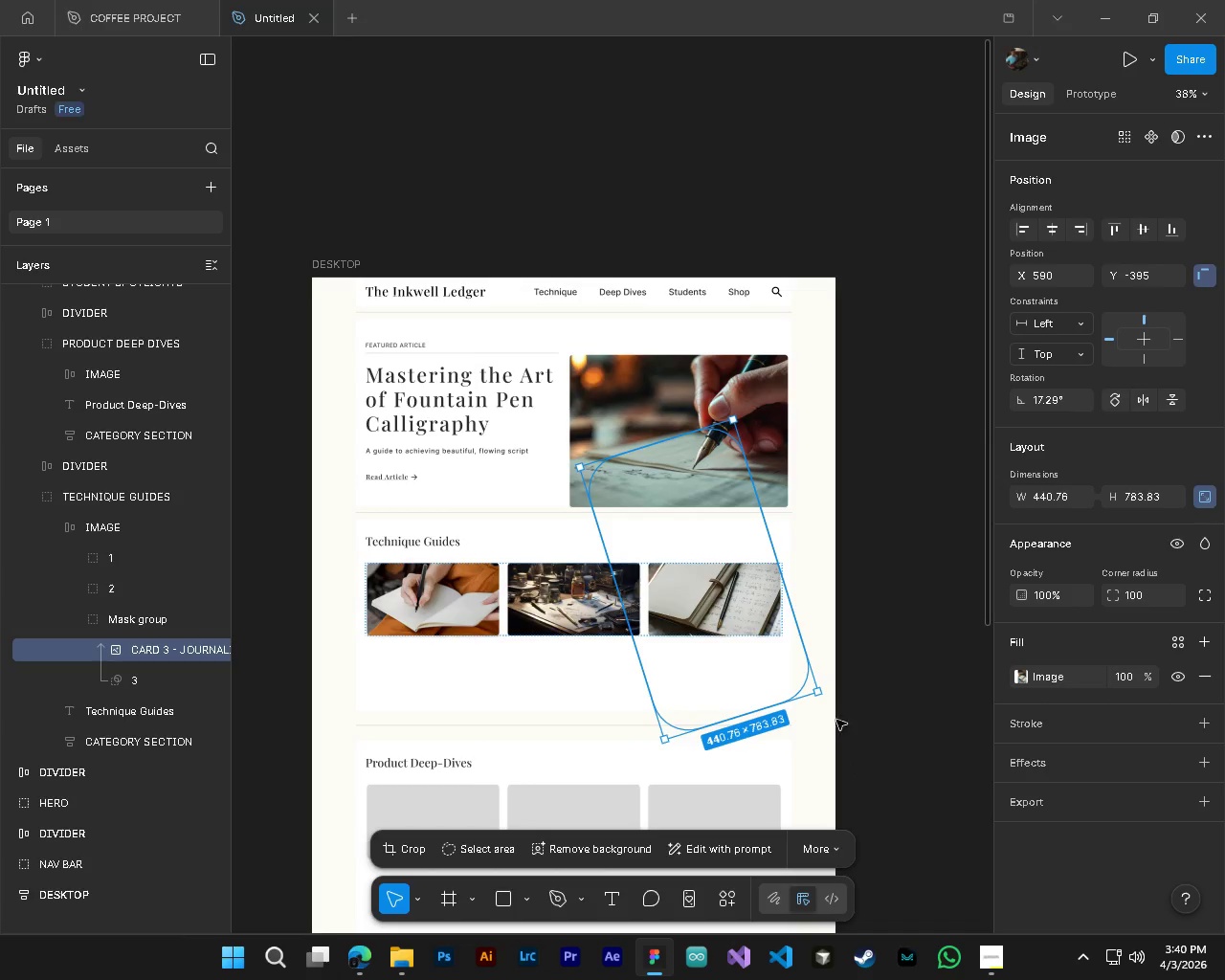 
hold_key(key=AltLeft, duration=1.09)
 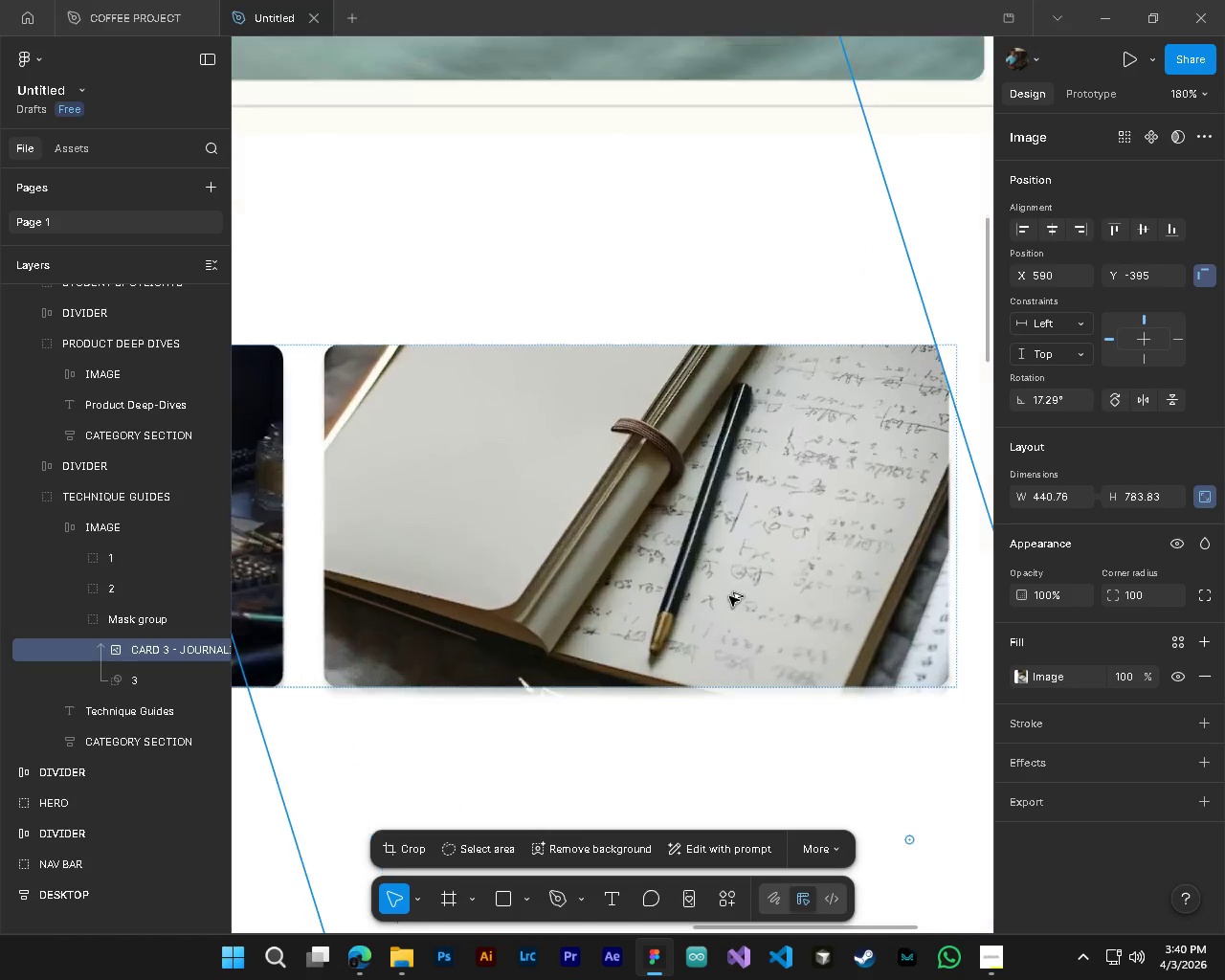 
hold_key(key=ControlLeft, duration=1.12)
 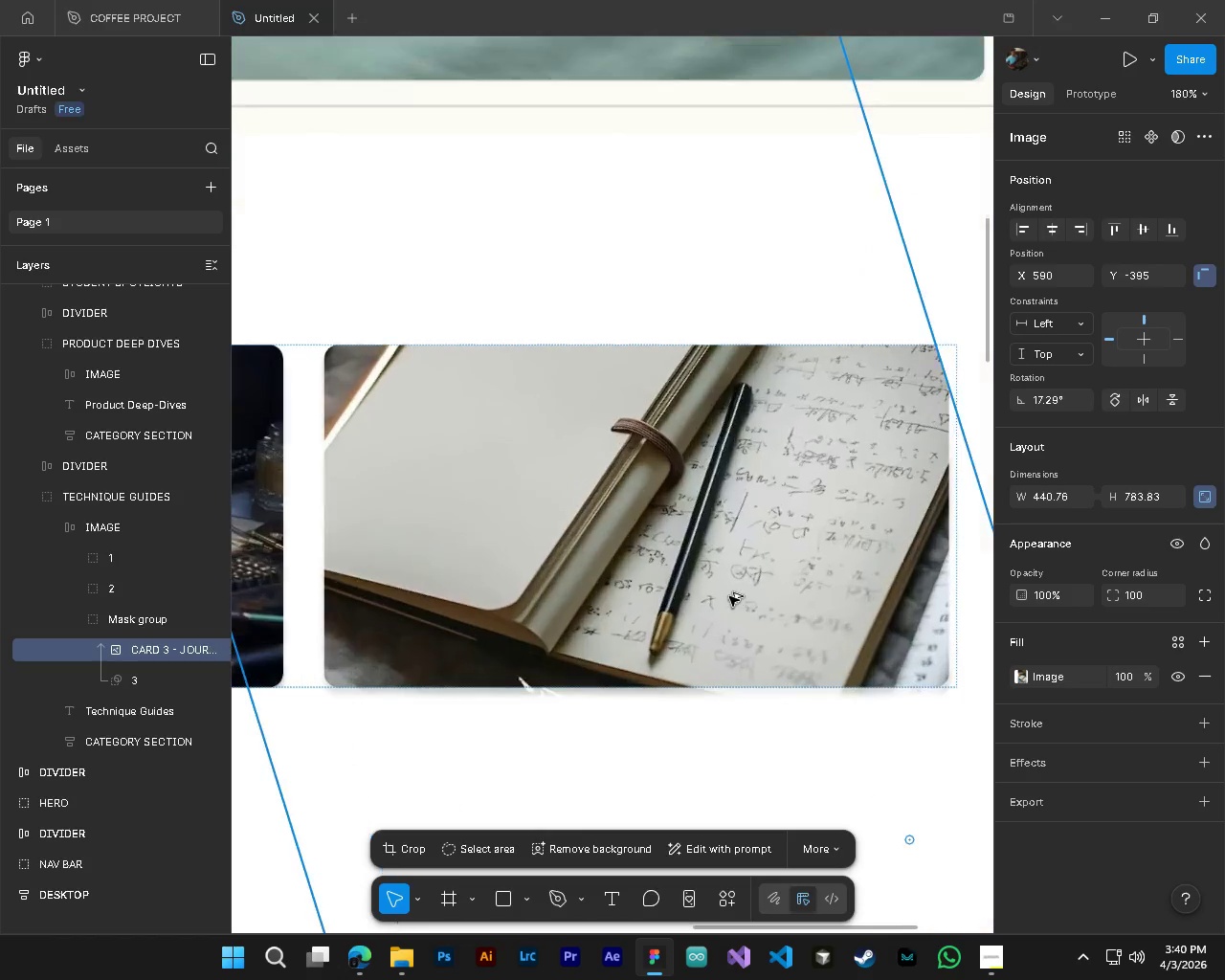 
hold_key(key=ControlLeft, duration=2.22)
 